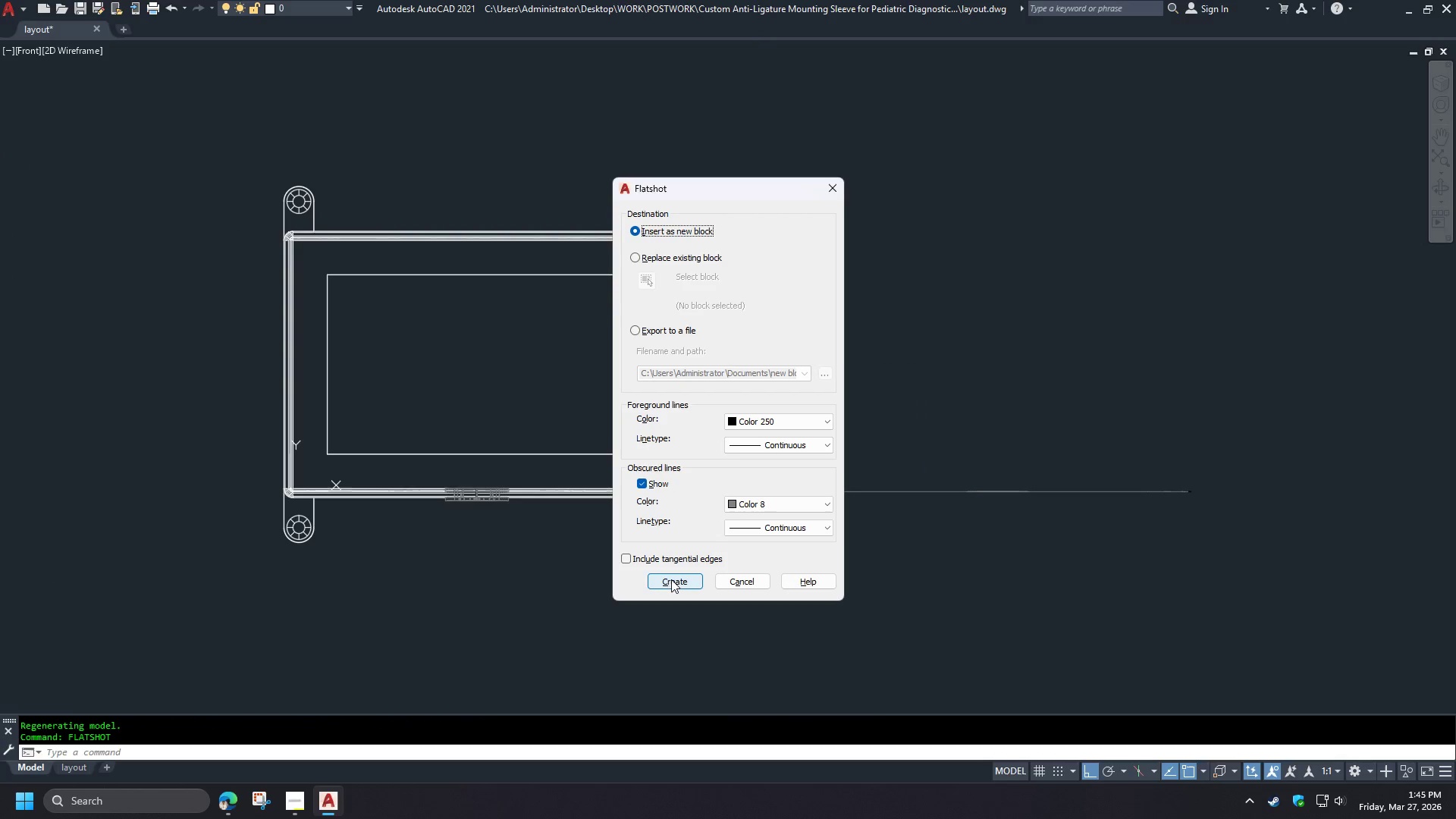 
left_click([670, 585])
 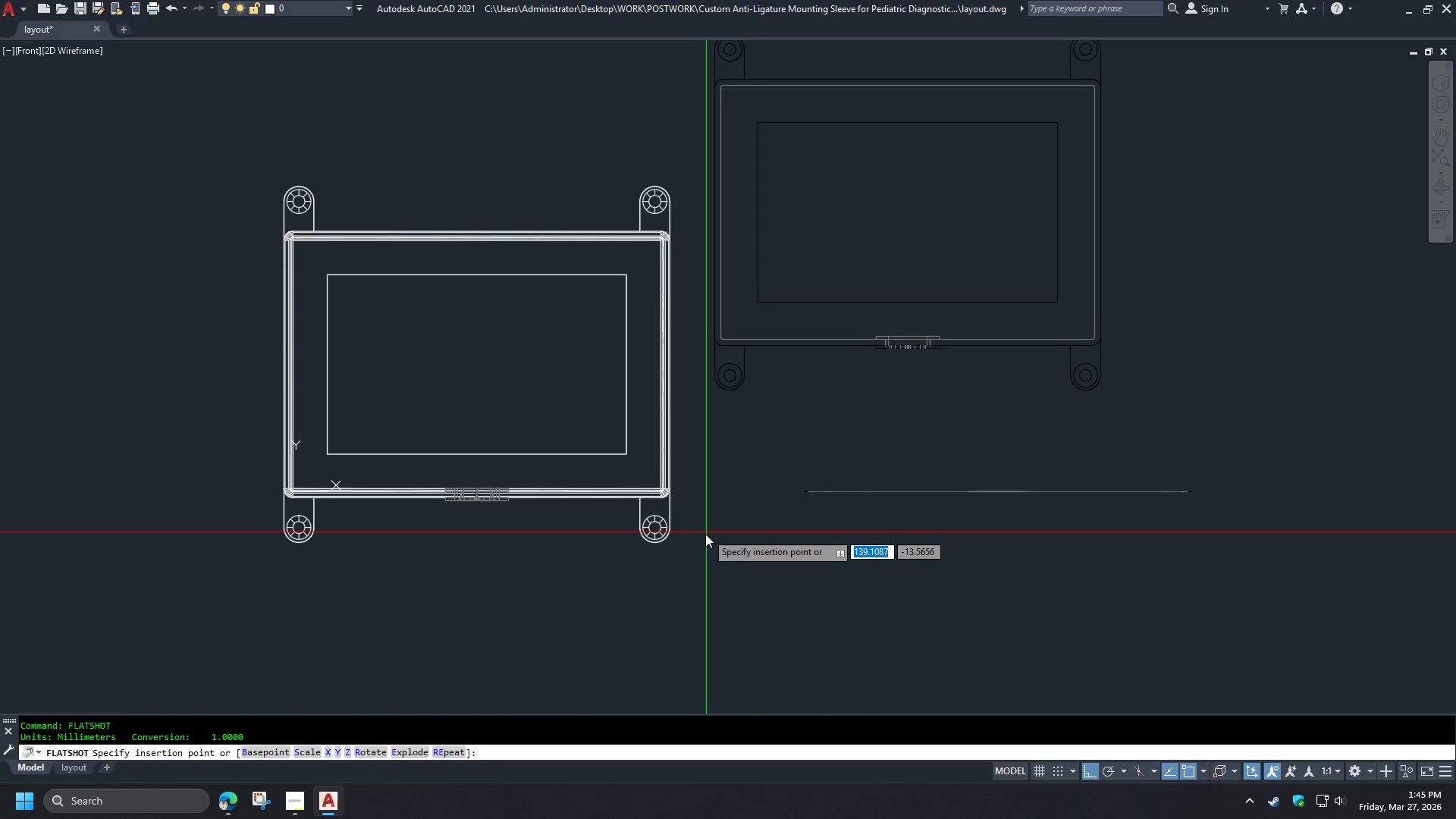 
scroll: coordinate [699, 537], scroll_direction: down, amount: 2.0
 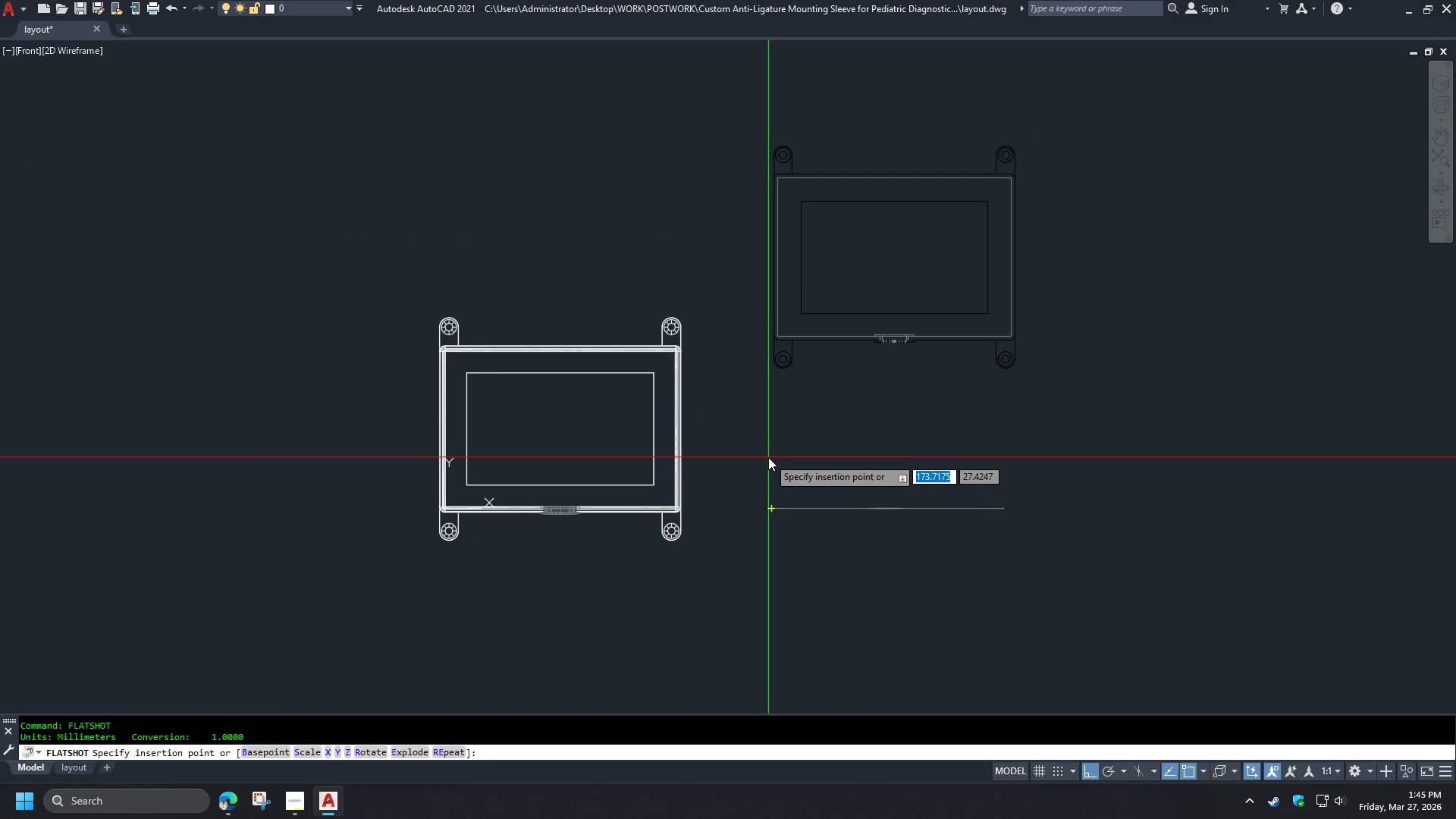 
left_click([765, 462])
 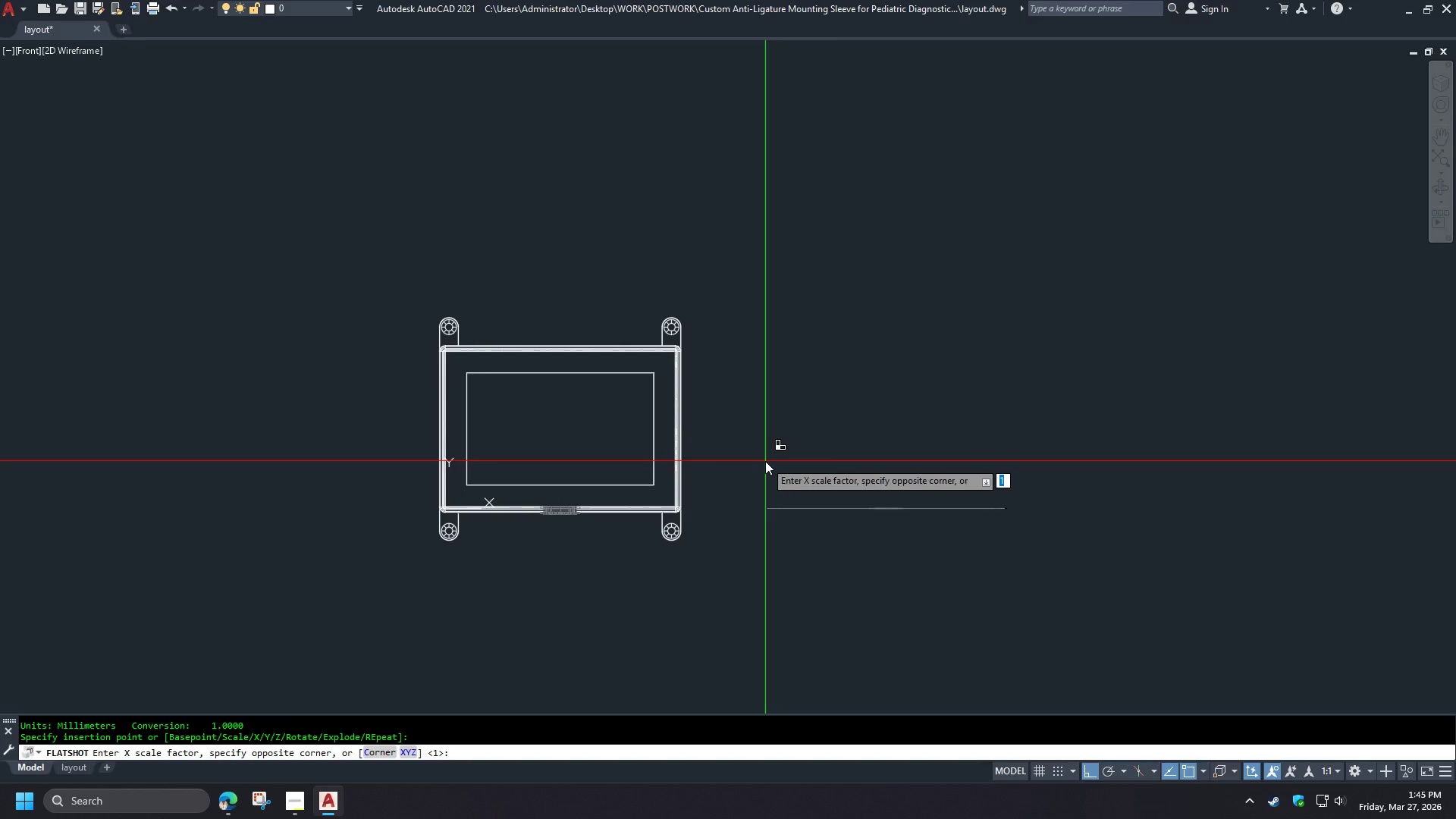 
key(NumpadEnter)
 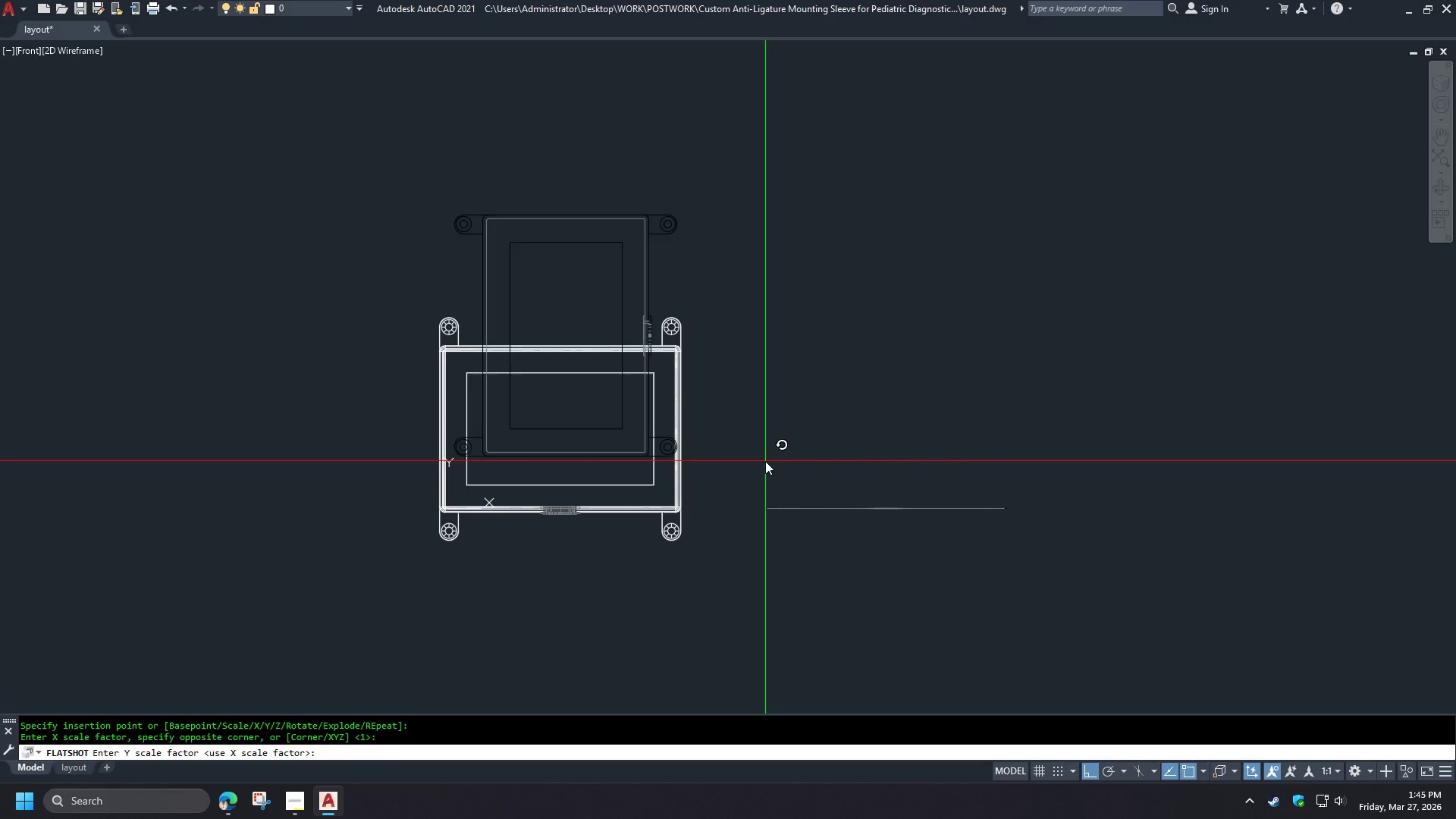 
key(NumpadEnter)
 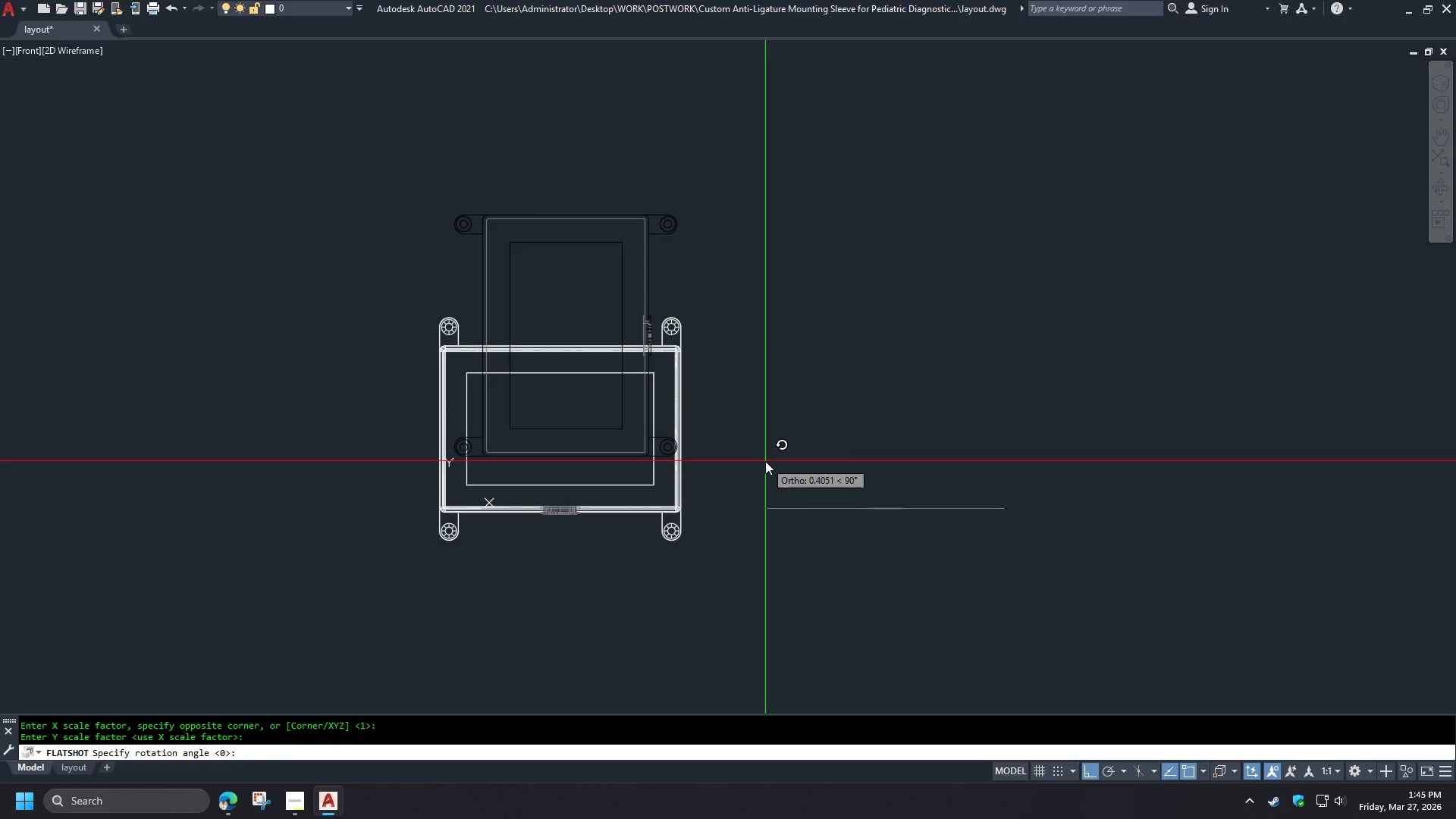 
key(NumpadEnter)
 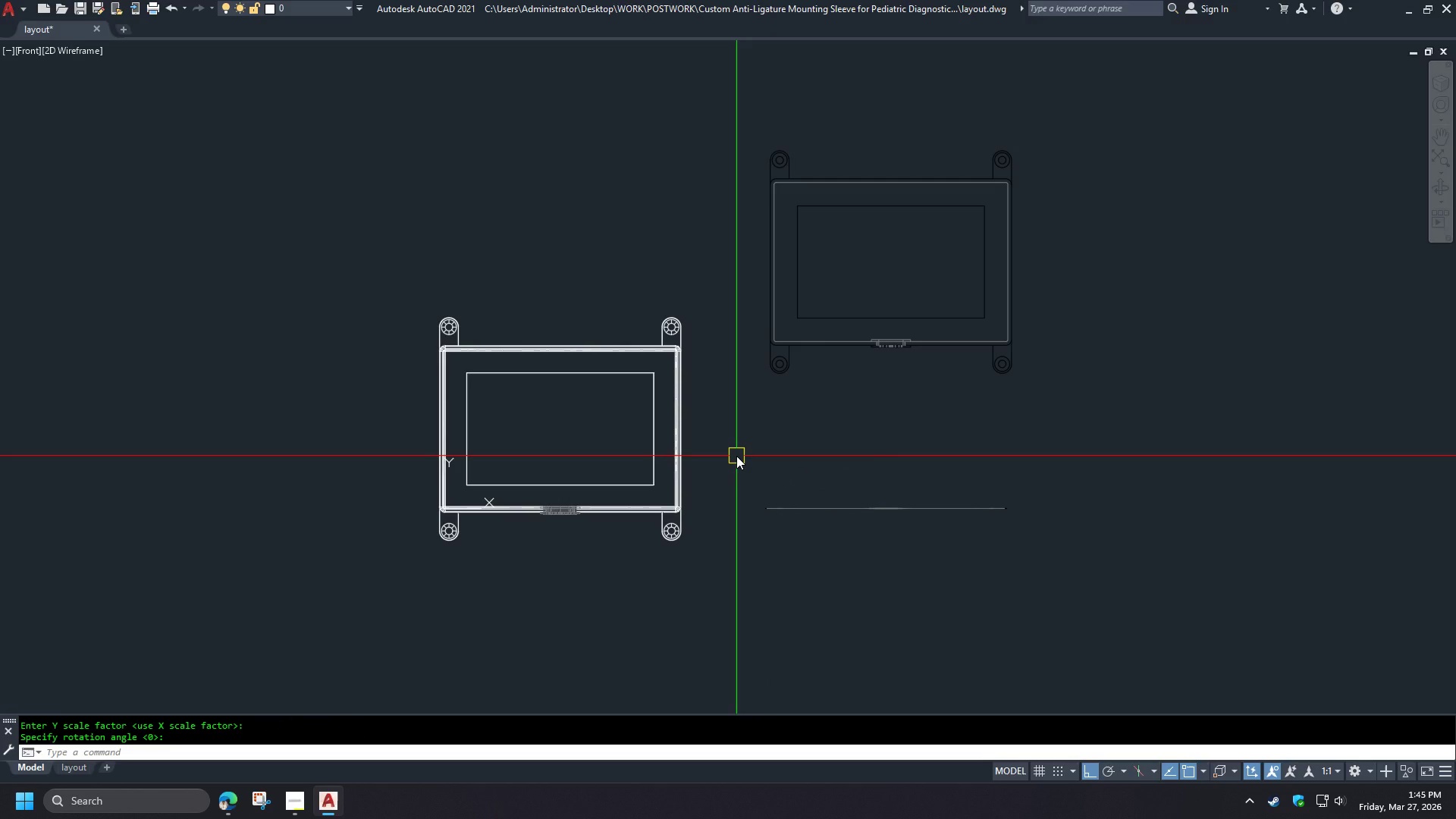 
type(-v le fl )
 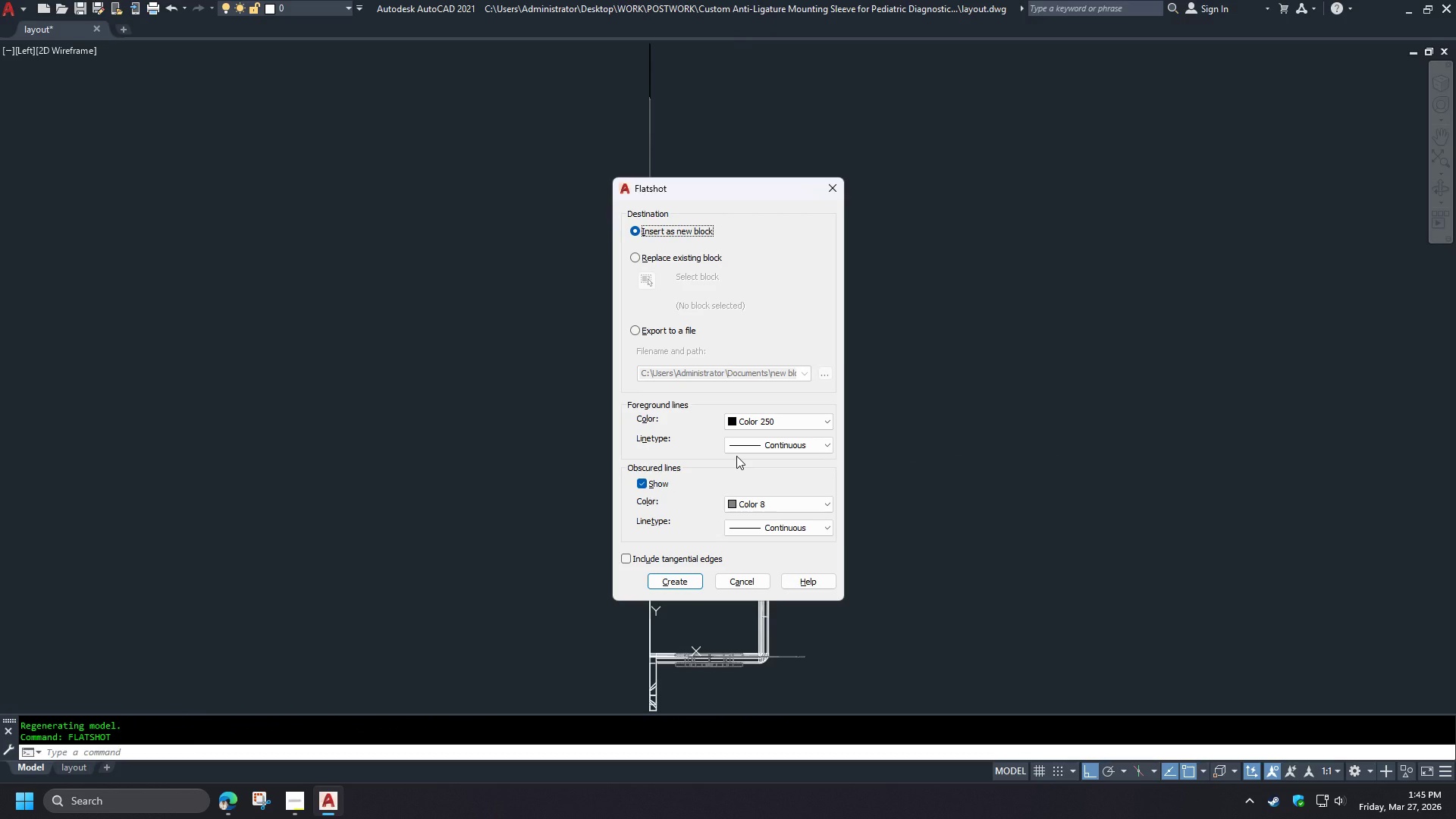 
key(Space)
 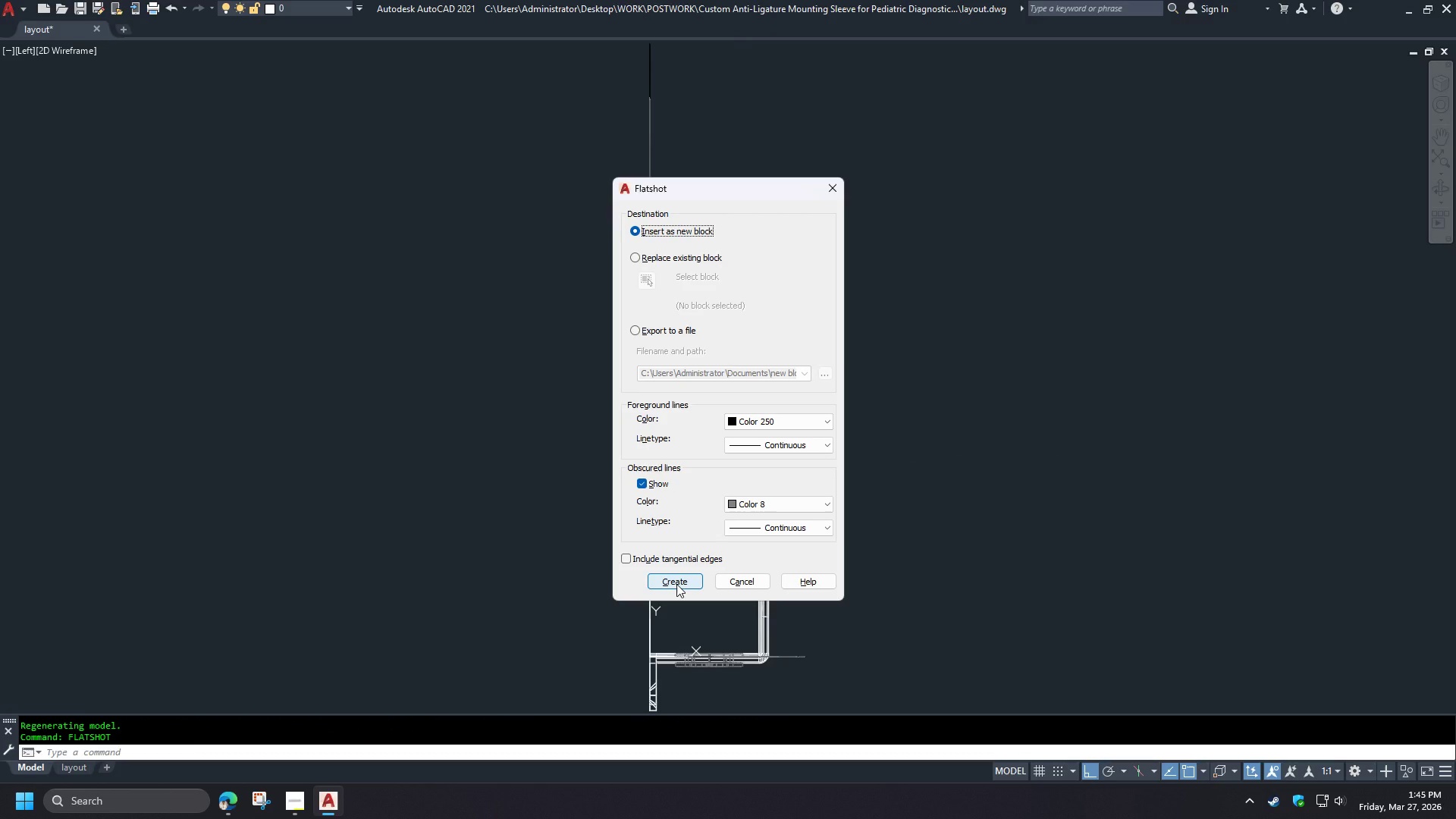 
left_click([676, 584])
 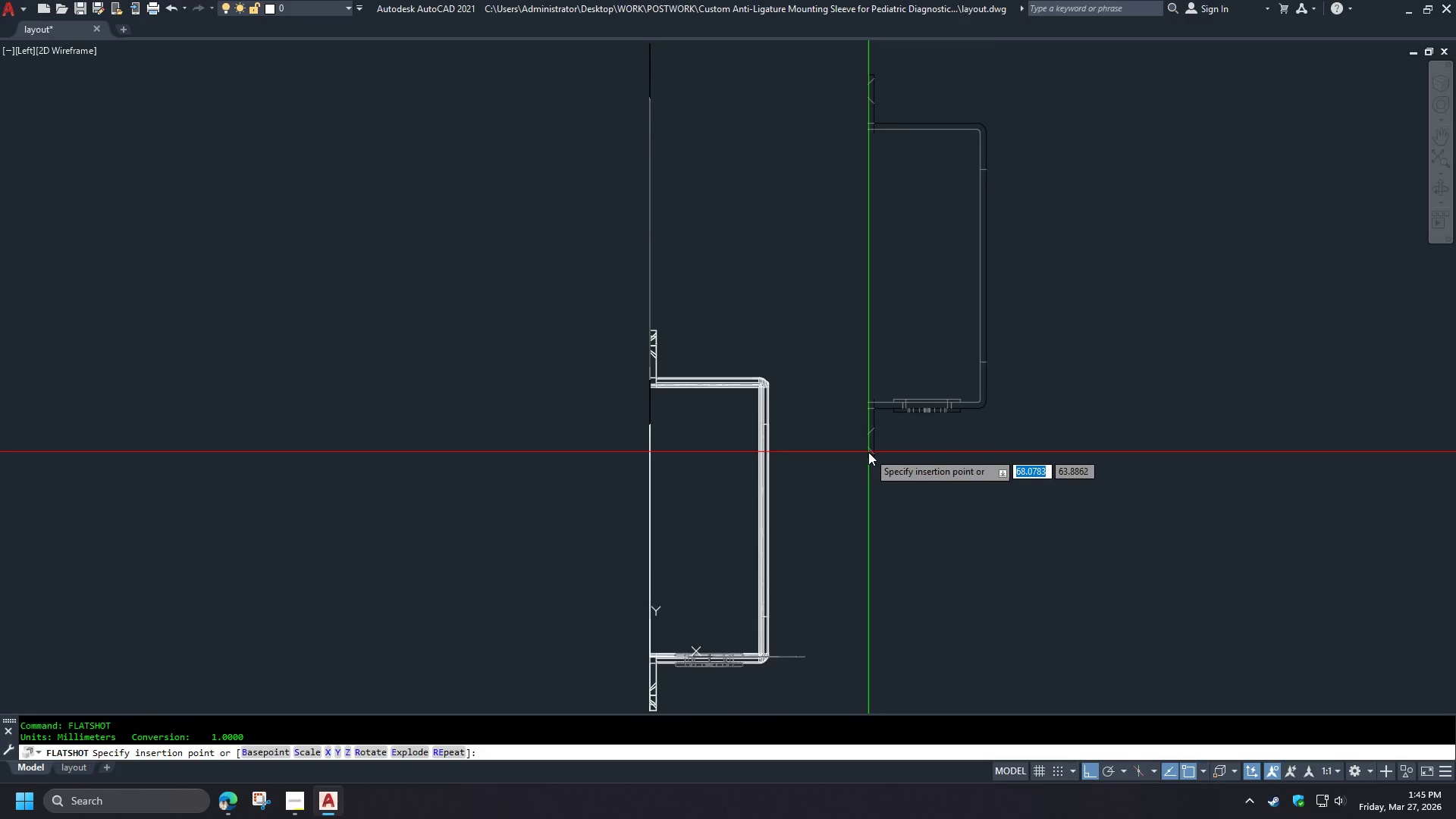 
left_click([879, 436])
 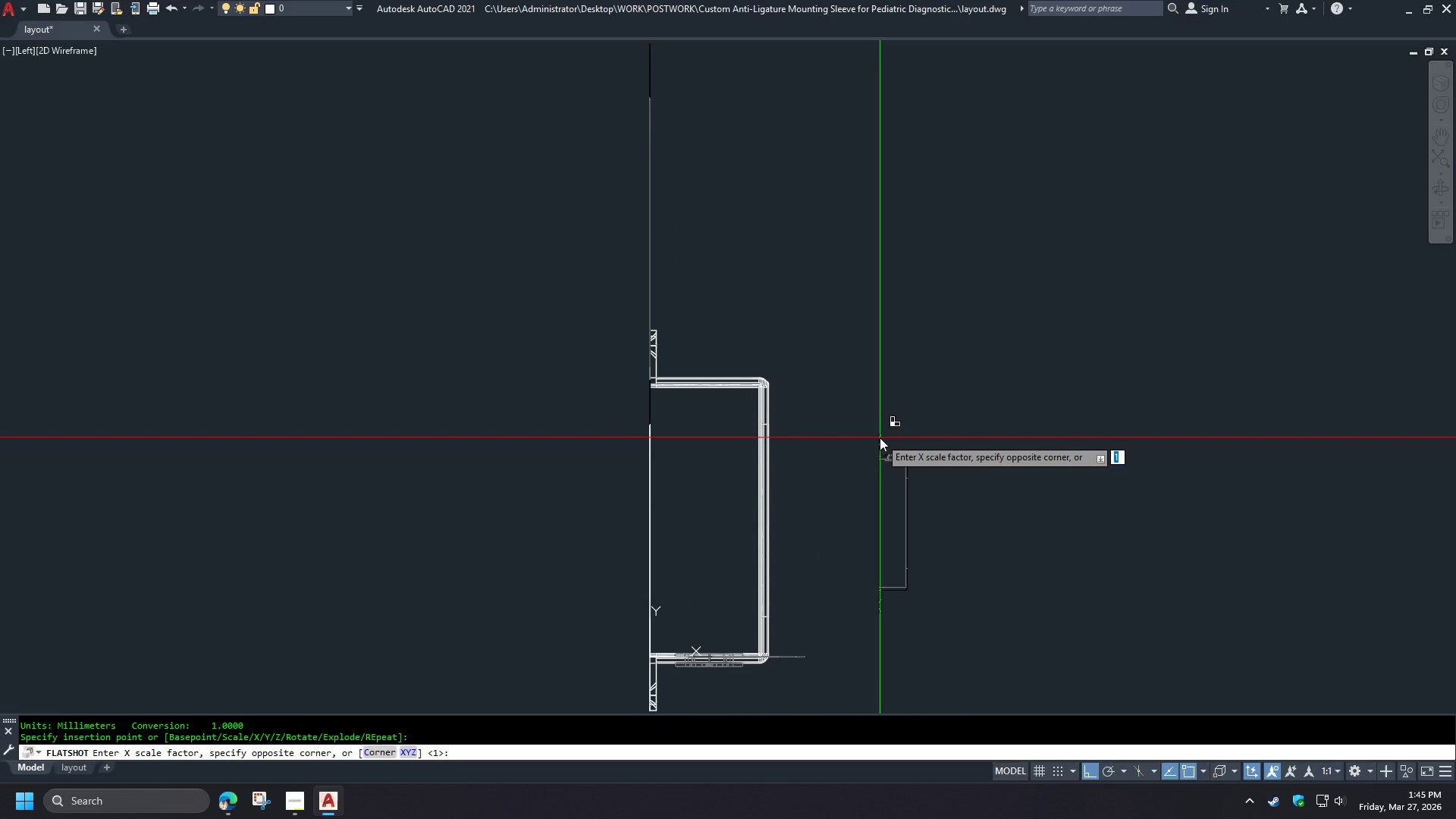 
key(NumpadEnter)
 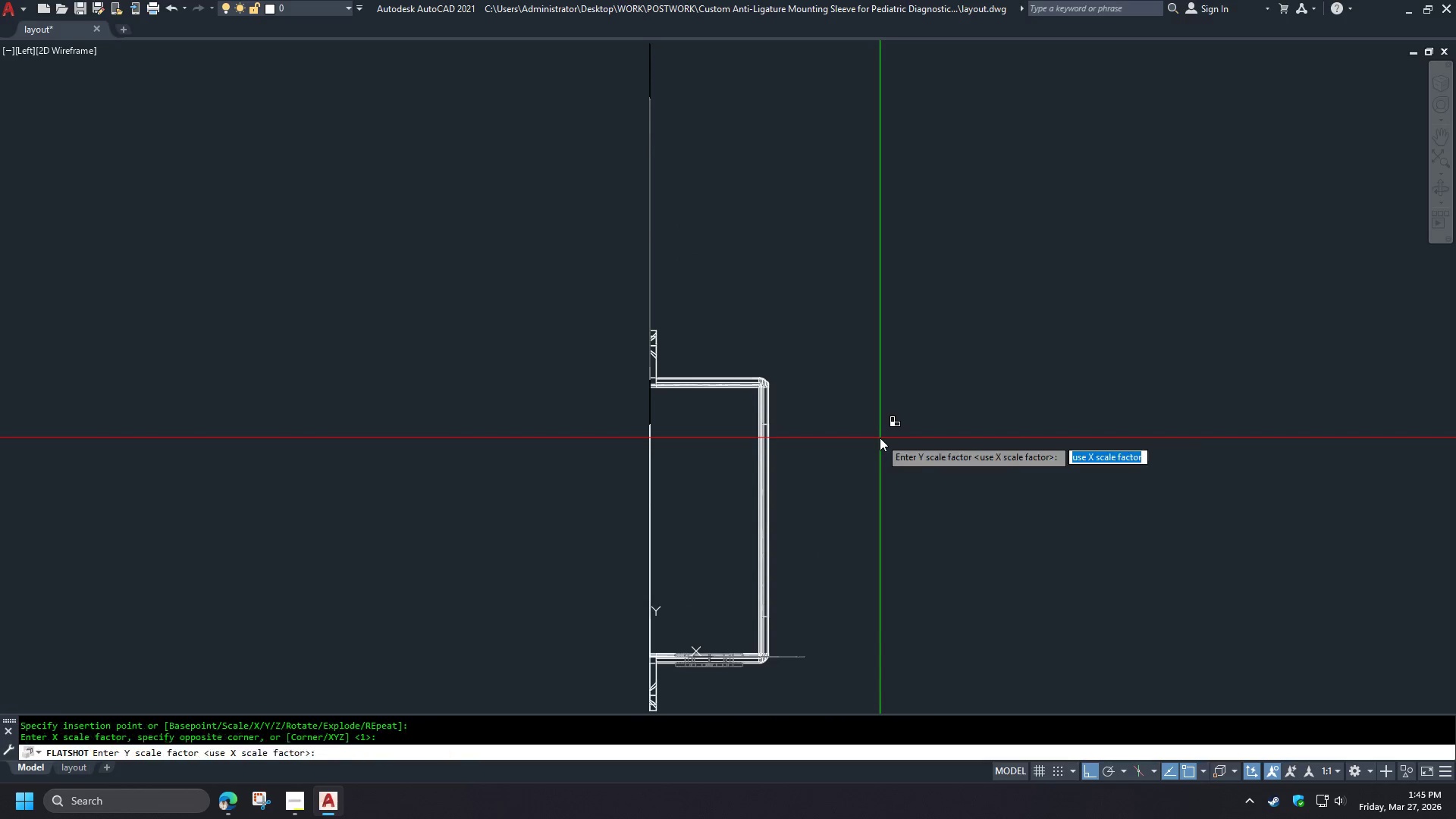 
key(NumpadEnter)
 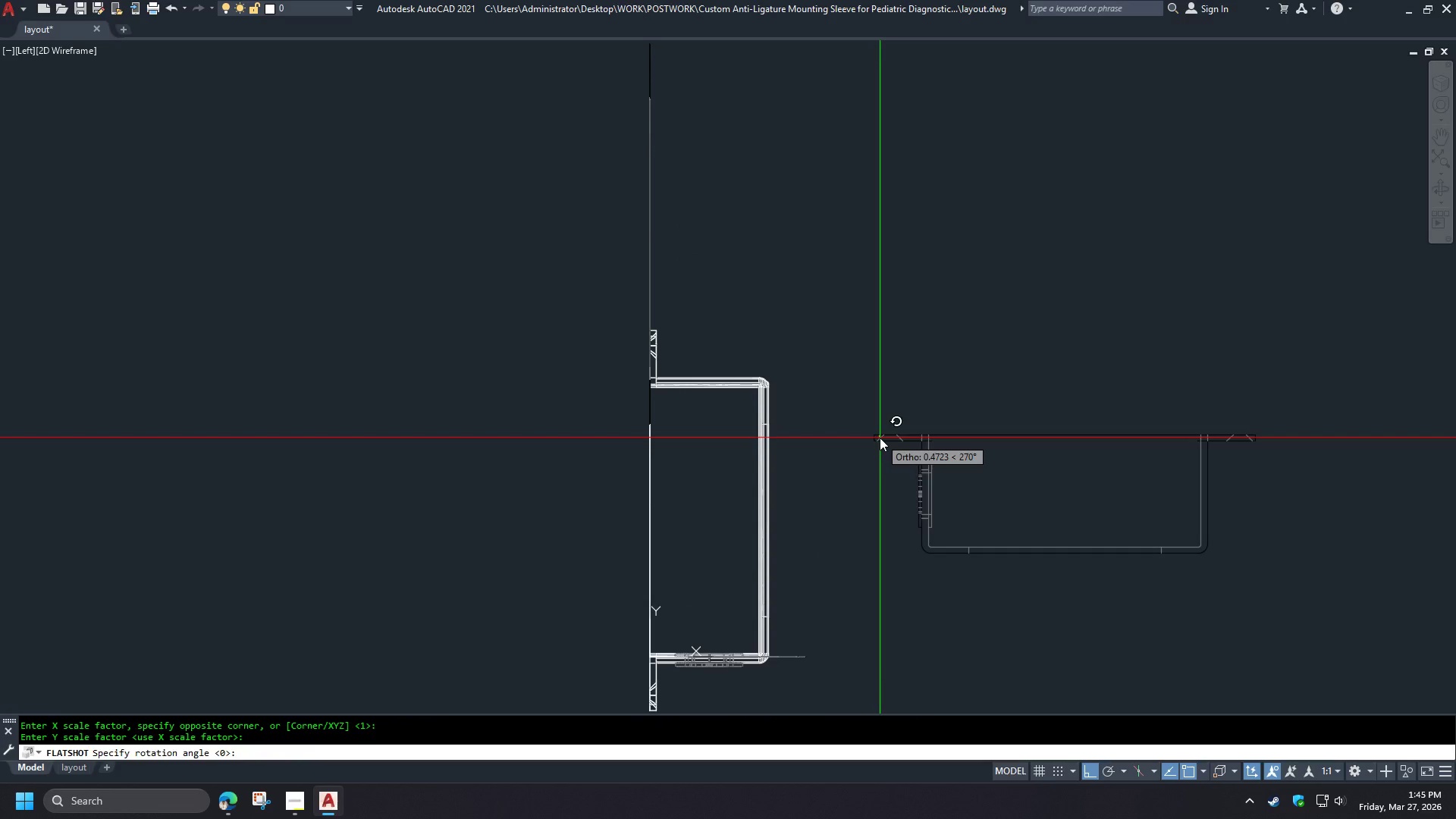 
key(NumpadEnter)
 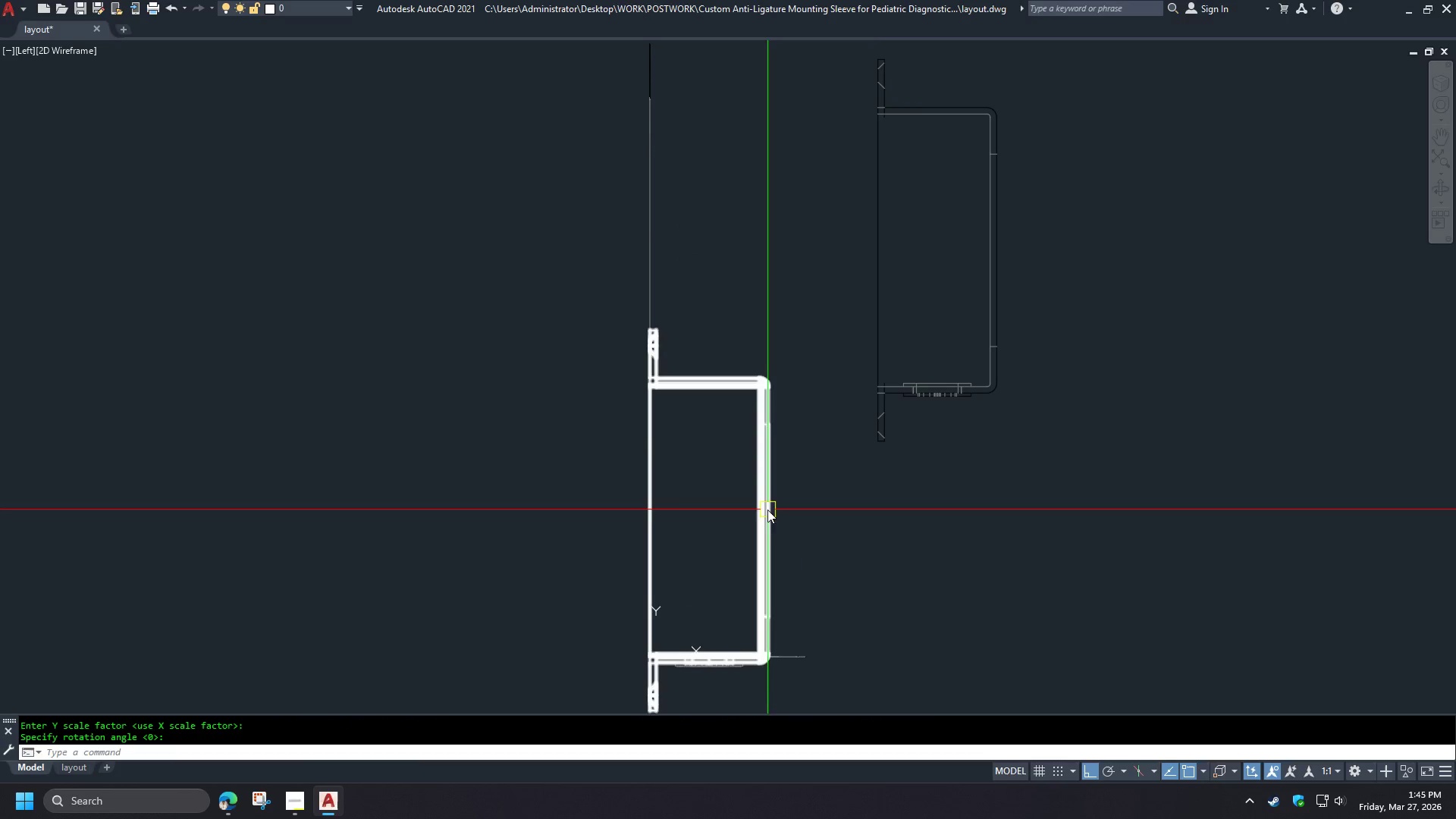 
scroll: coordinate [664, 501], scroll_direction: down, amount: 3.0
 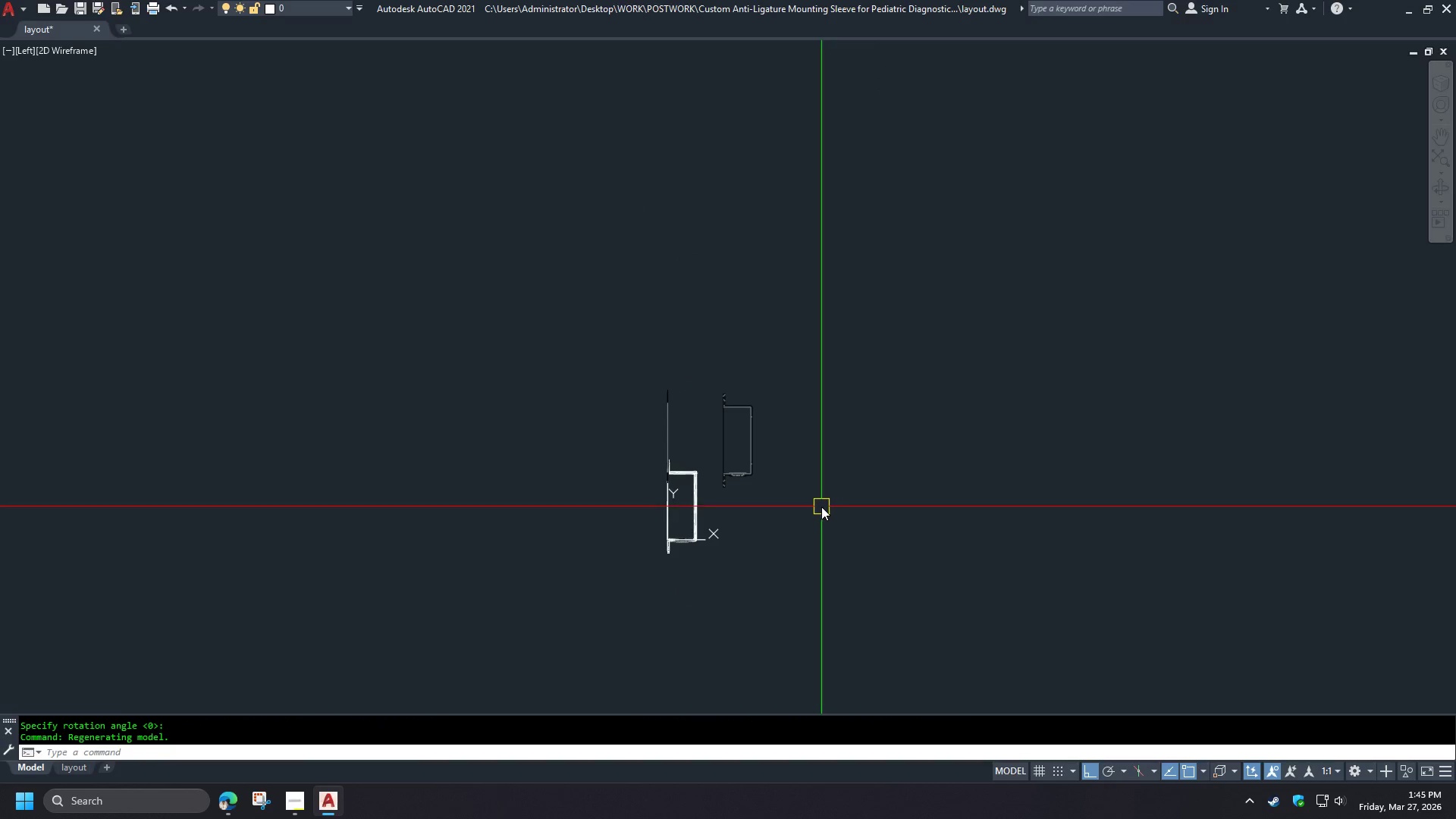 
hold_key(key=ShiftLeft, duration=1.5)
 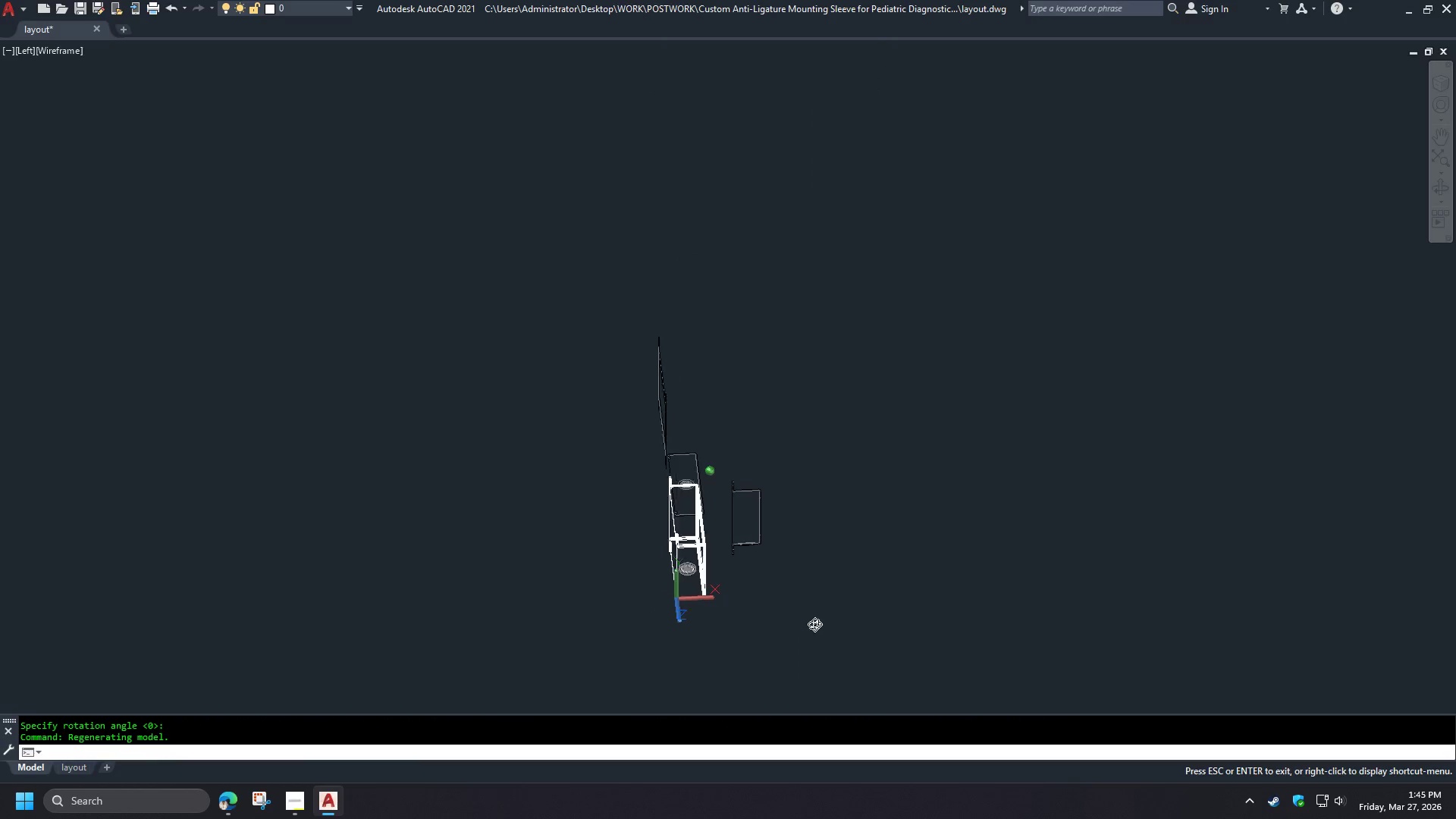 
hold_key(key=ShiftLeft, duration=1.52)
 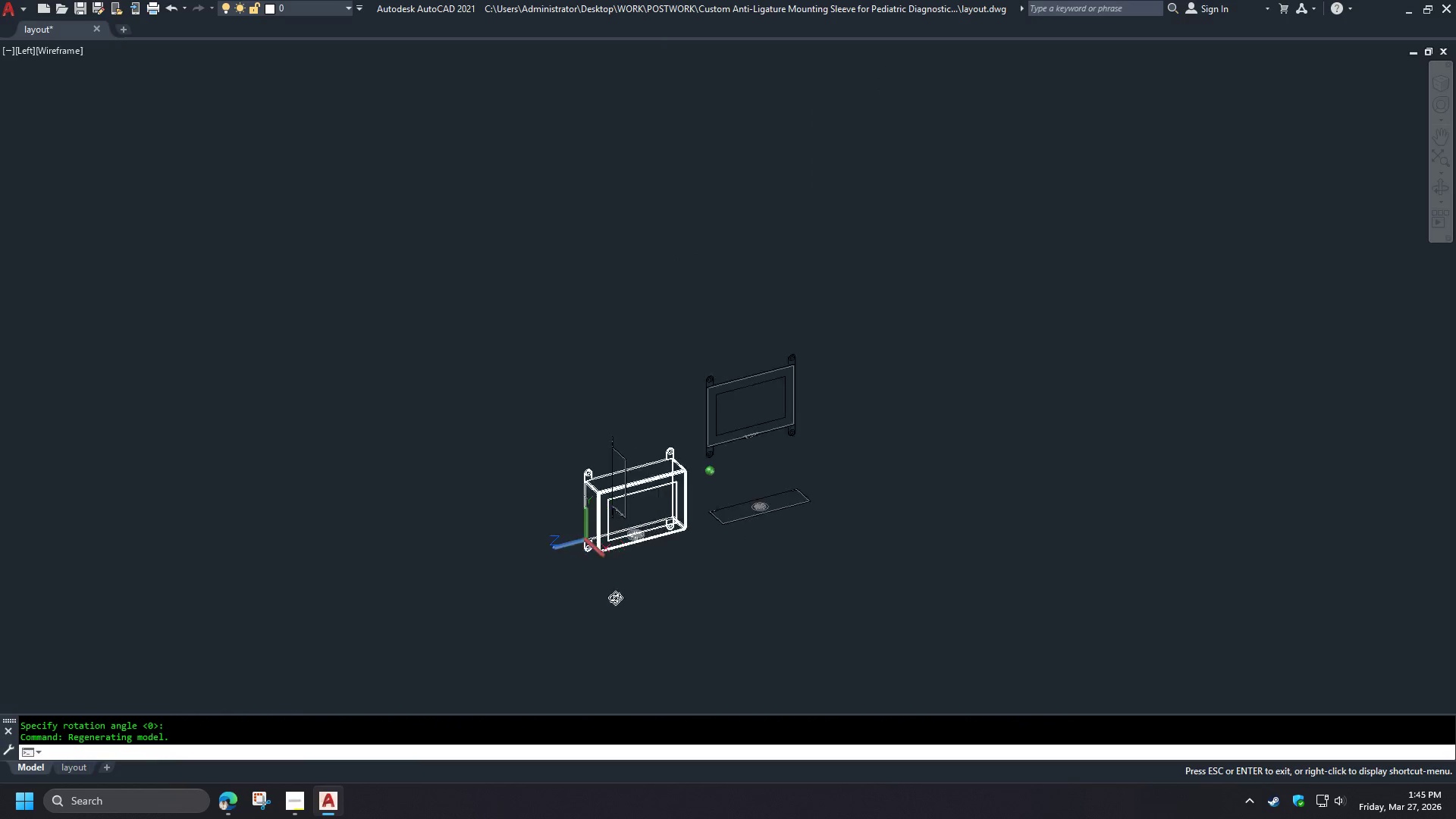 
hold_key(key=ShiftLeft, duration=1.53)
 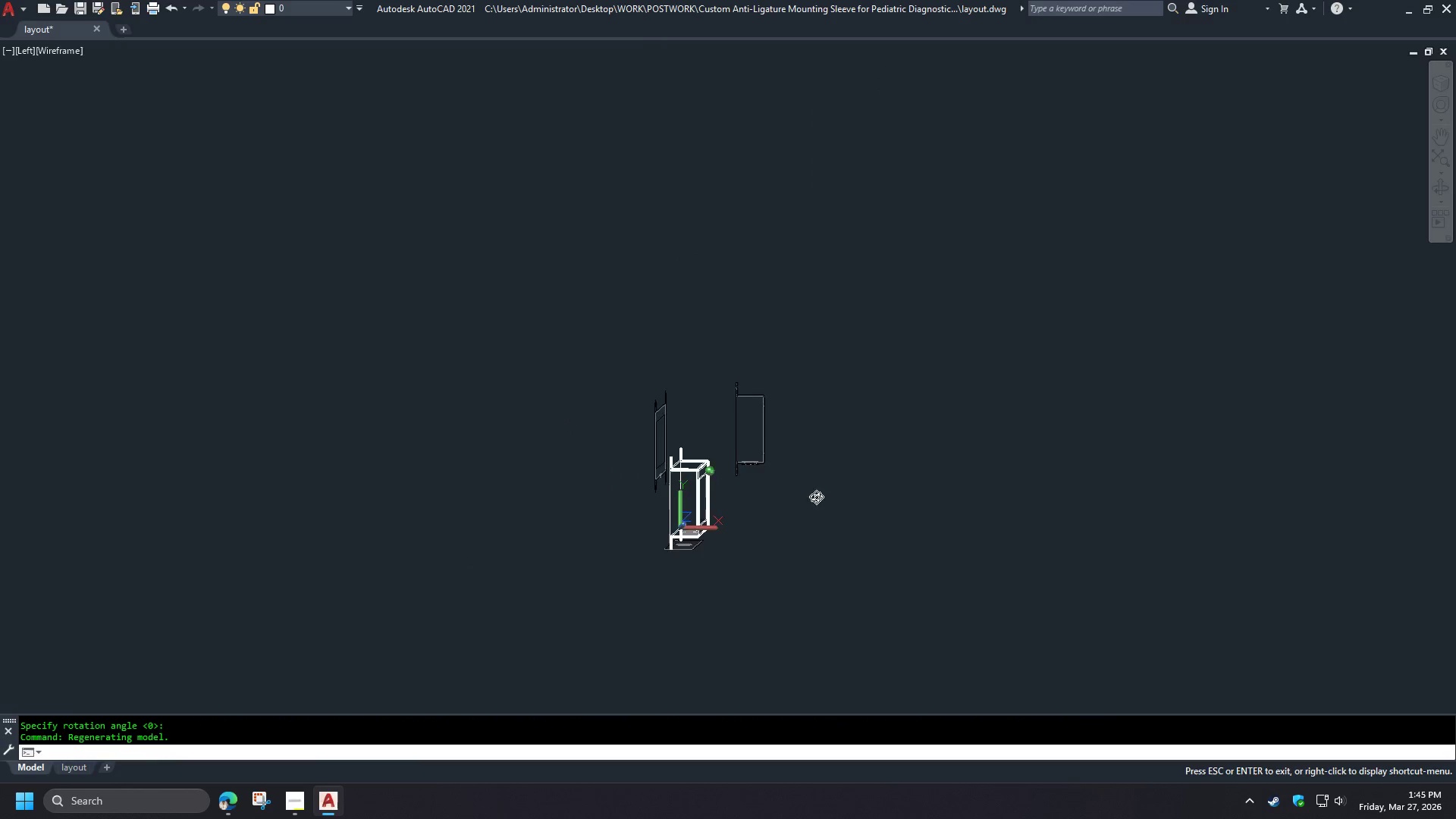 
hold_key(key=ShiftLeft, duration=1.5)
 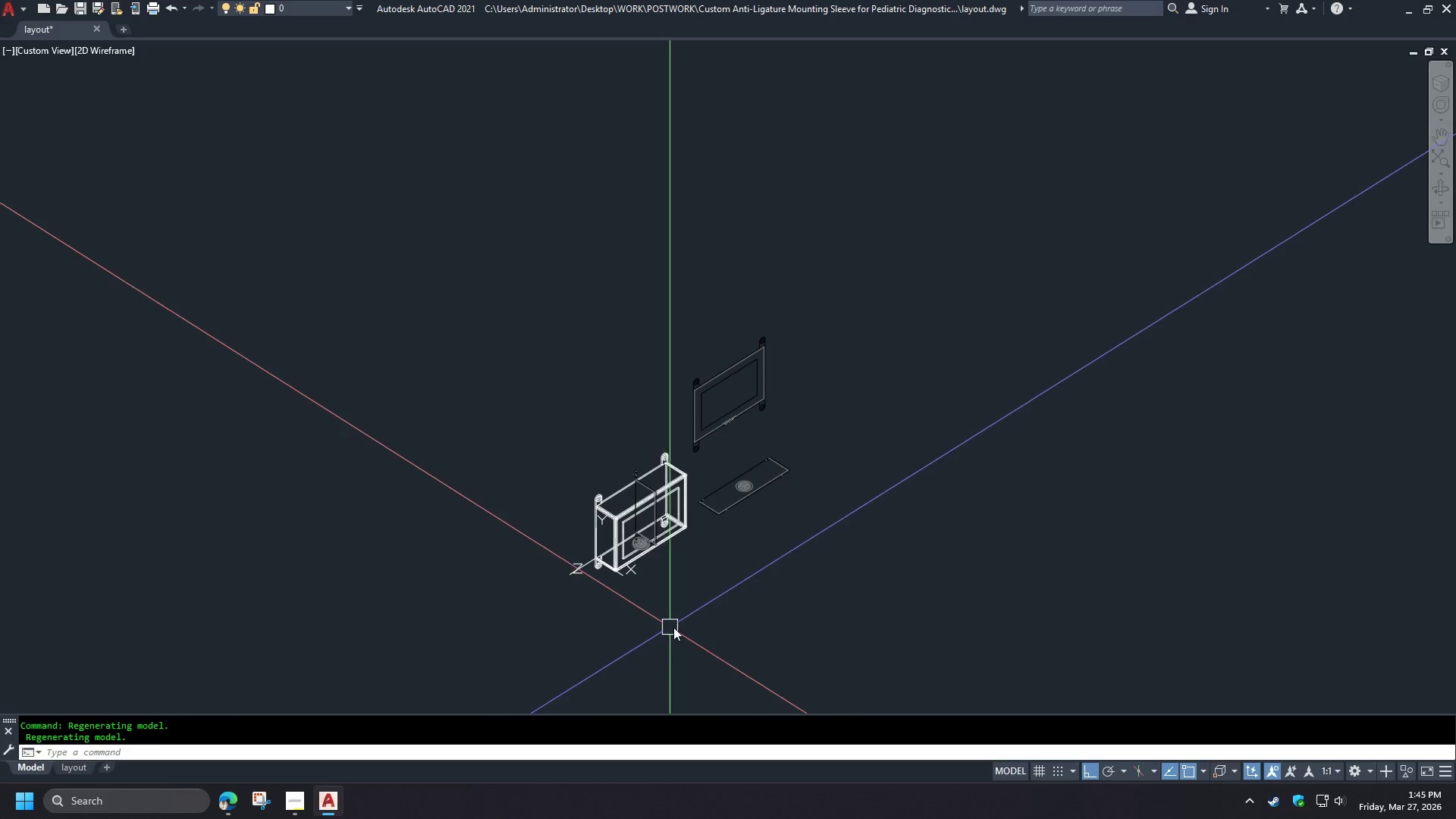 
hold_key(key=ShiftLeft, duration=0.53)
 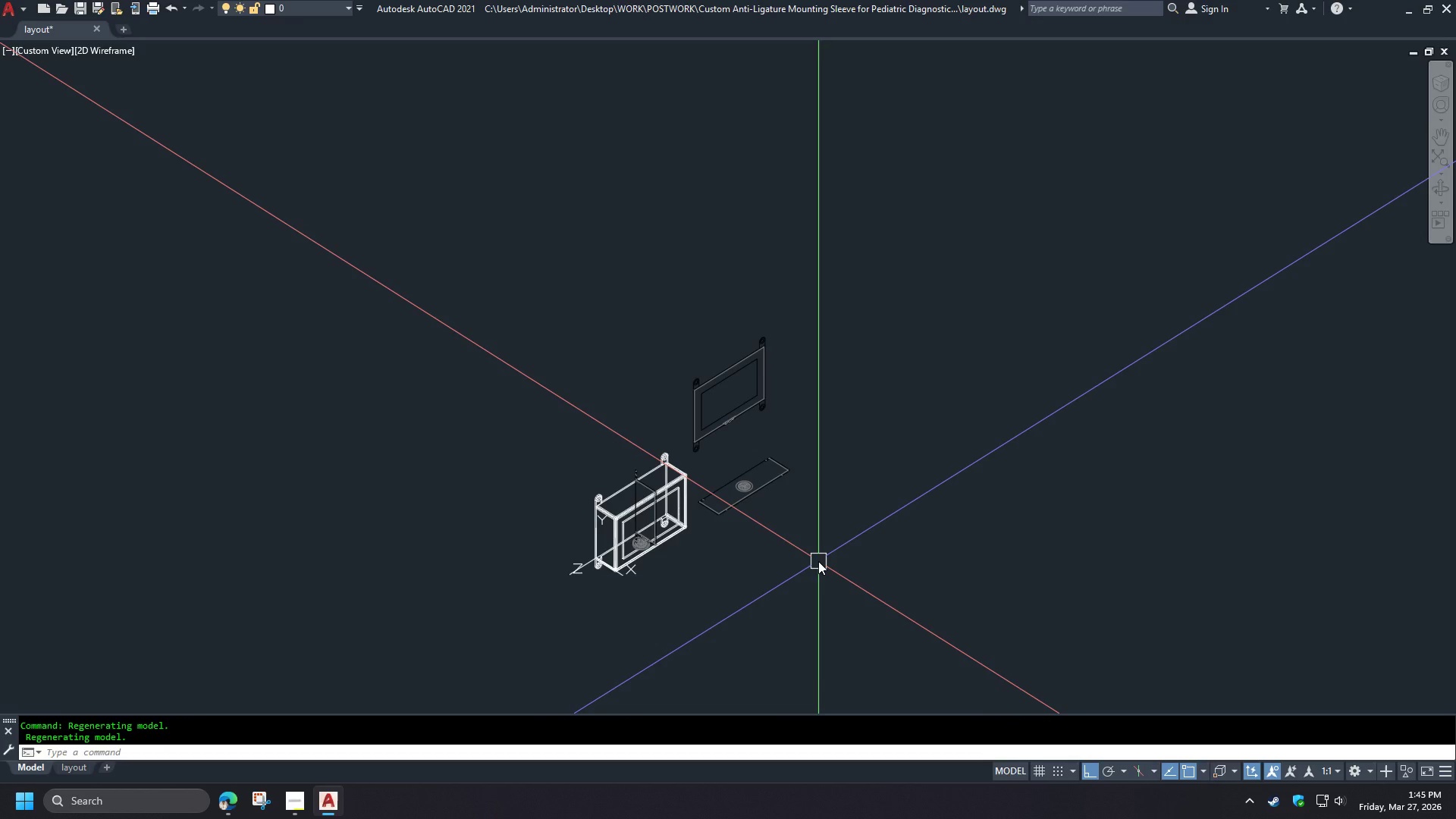 
scroll: coordinate [717, 467], scroll_direction: up, amount: 3.0
 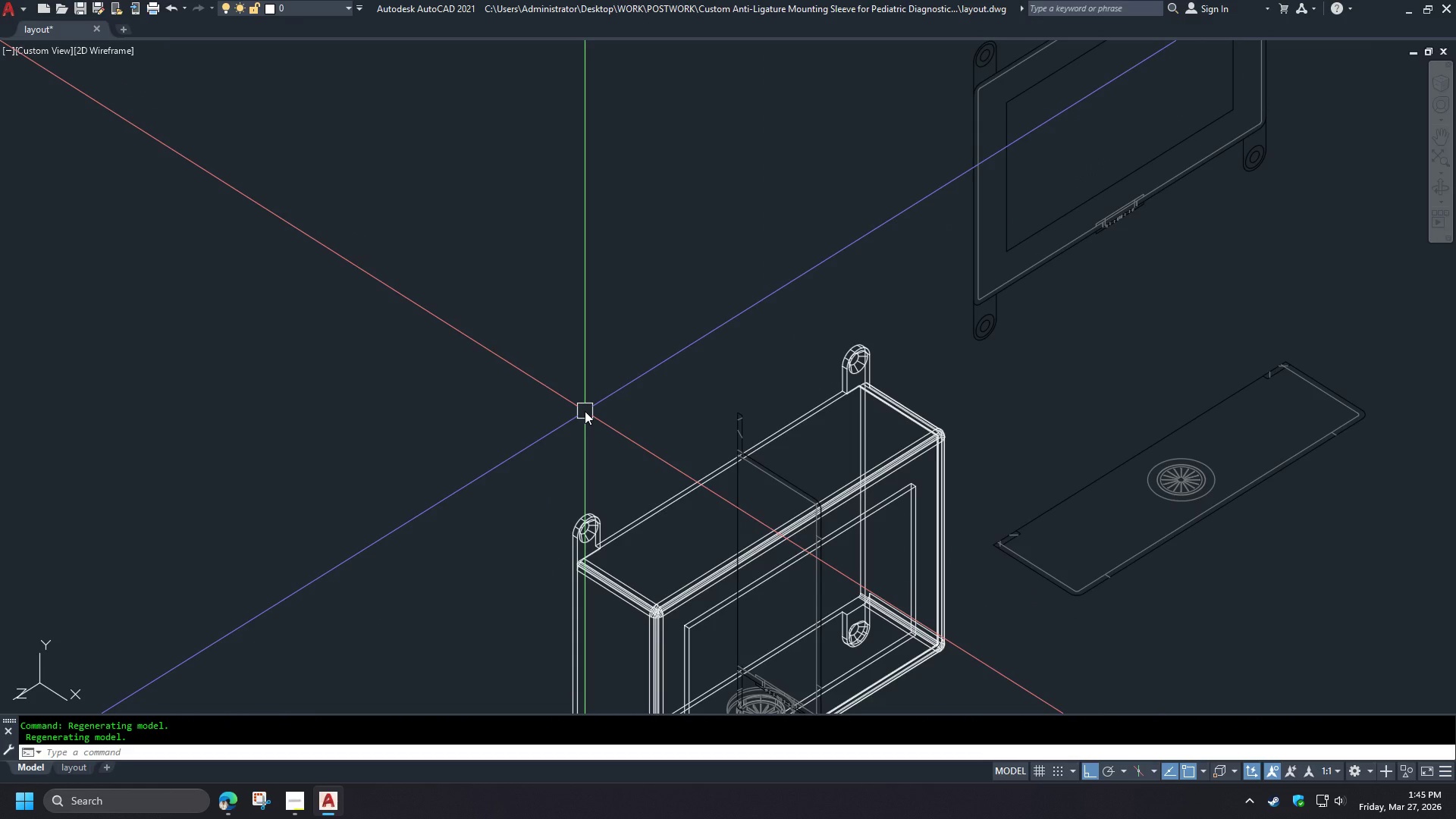 
scroll: coordinate [585, 411], scroll_direction: down, amount: 2.0
 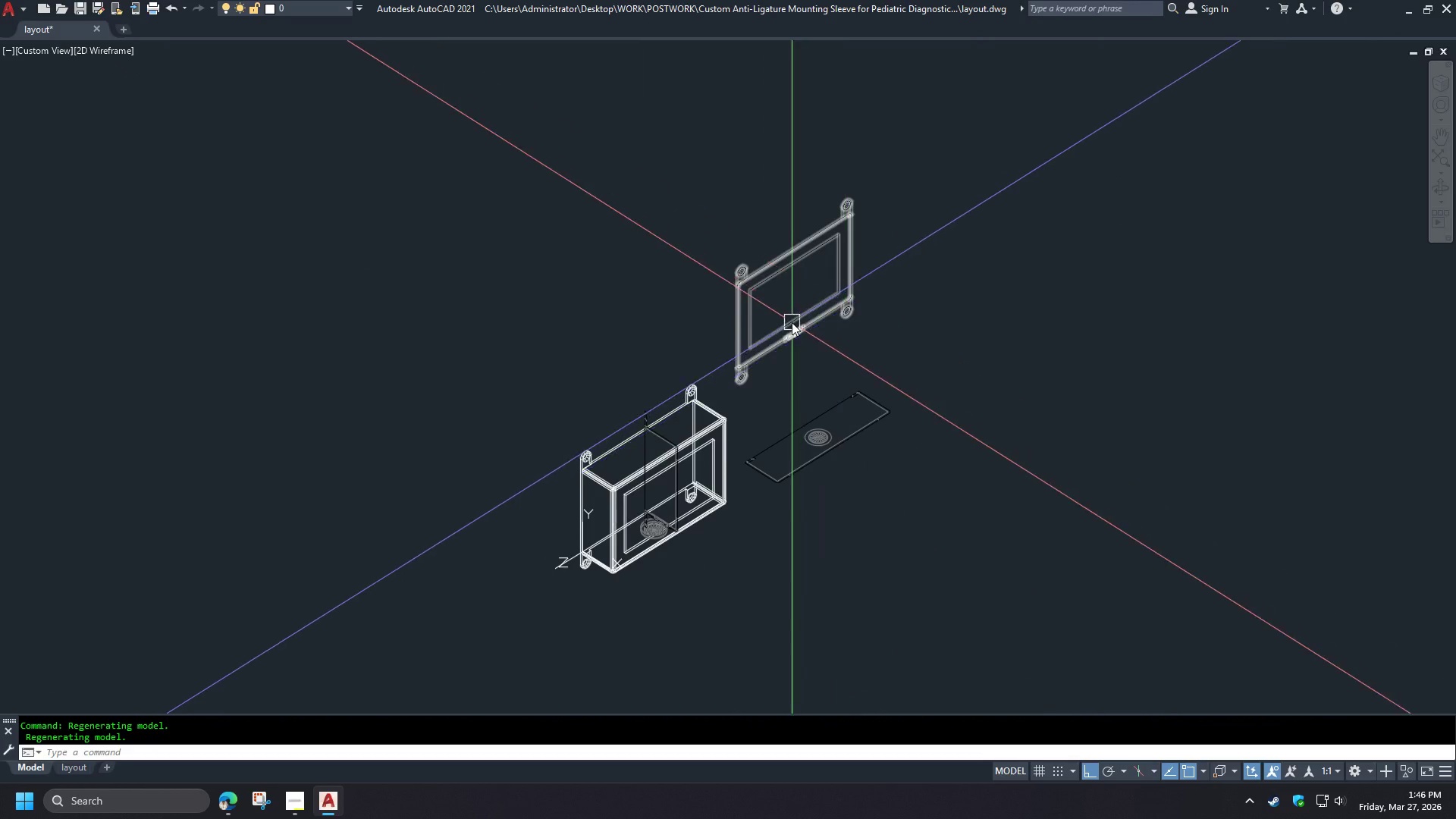 
left_click([792, 323])
 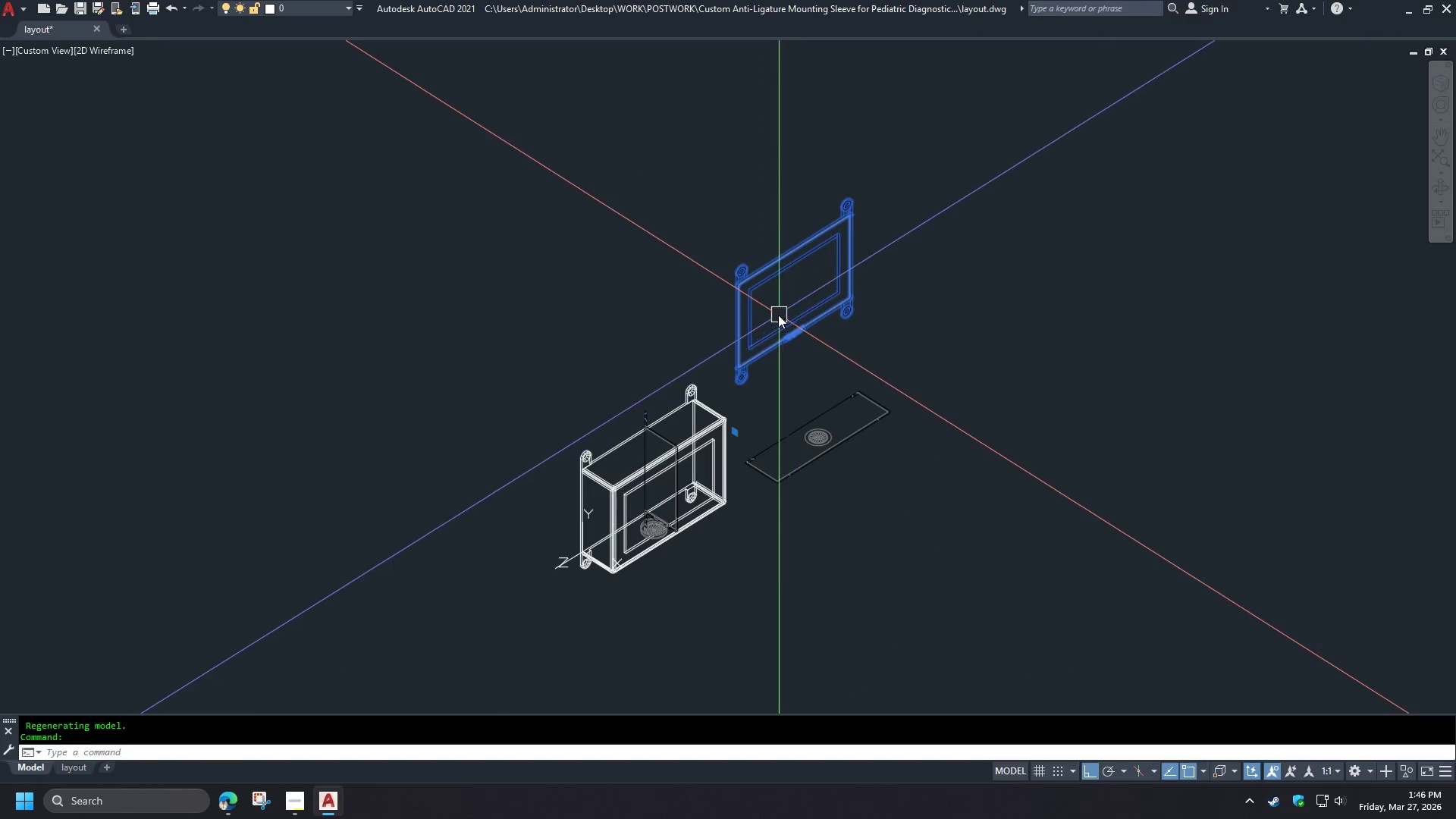 
scroll: coordinate [778, 314], scroll_direction: up, amount: 1.0
 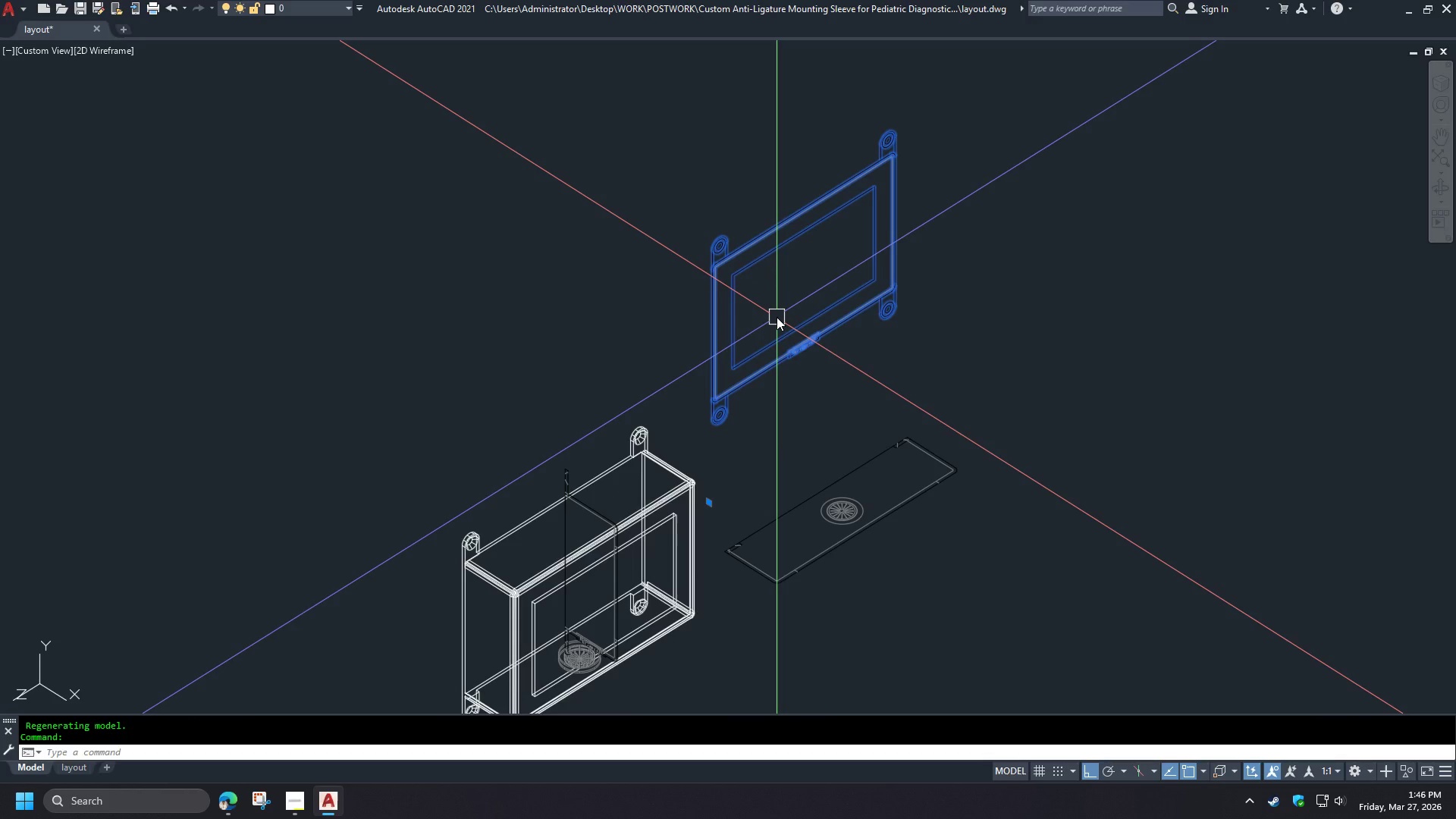 
type(3dro )
 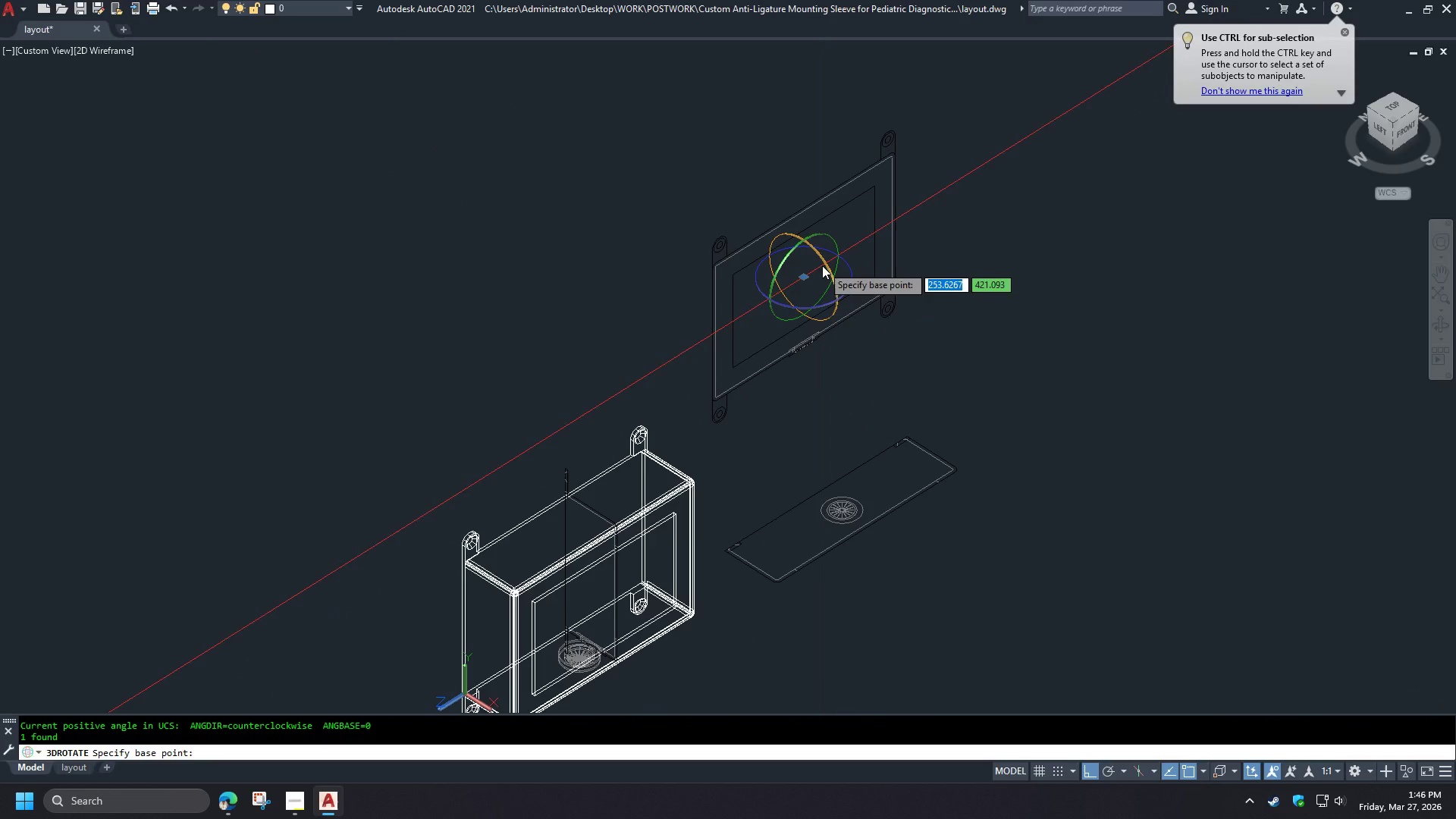 
left_click([823, 262])
 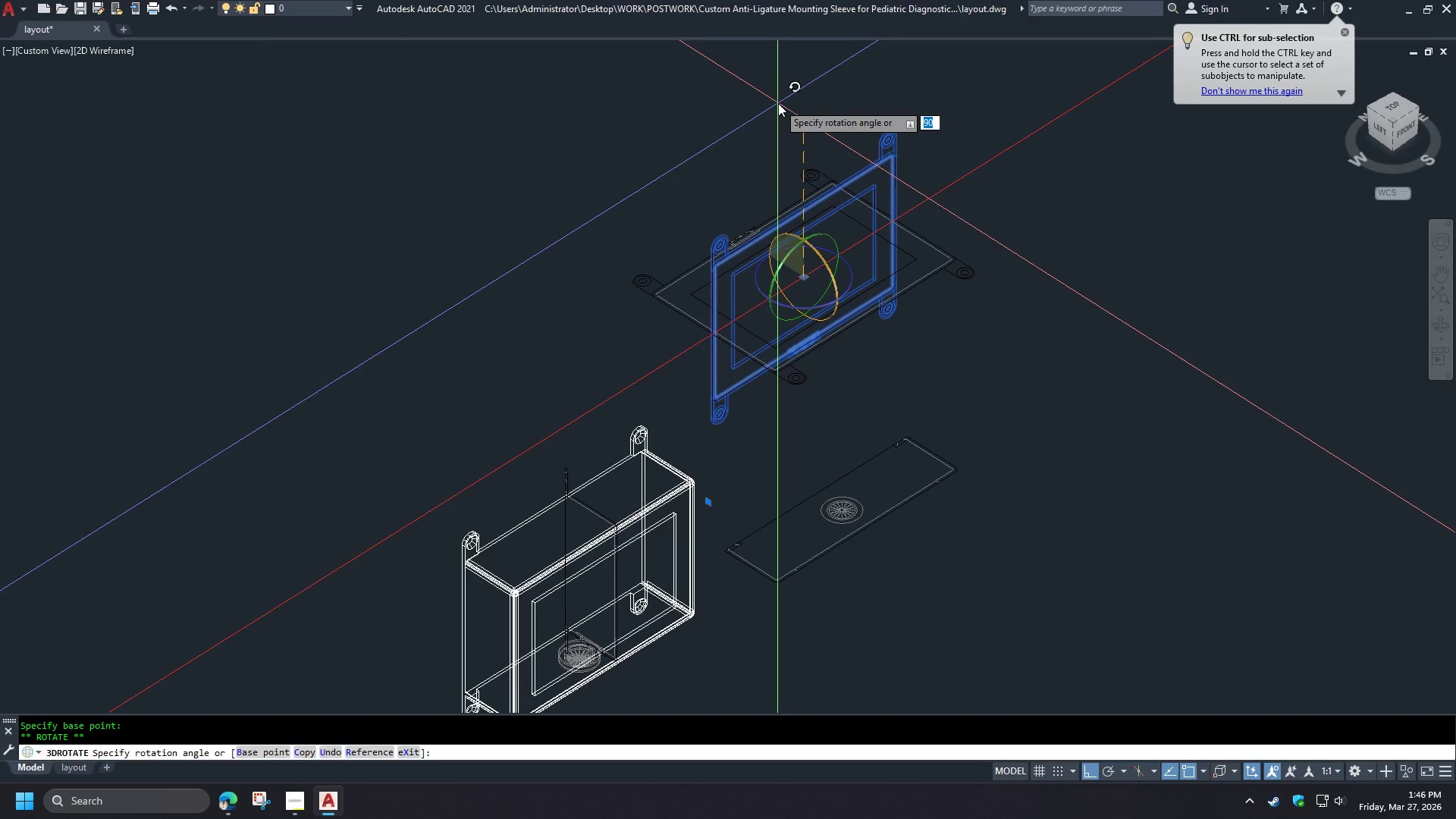 
left_click([778, 103])
 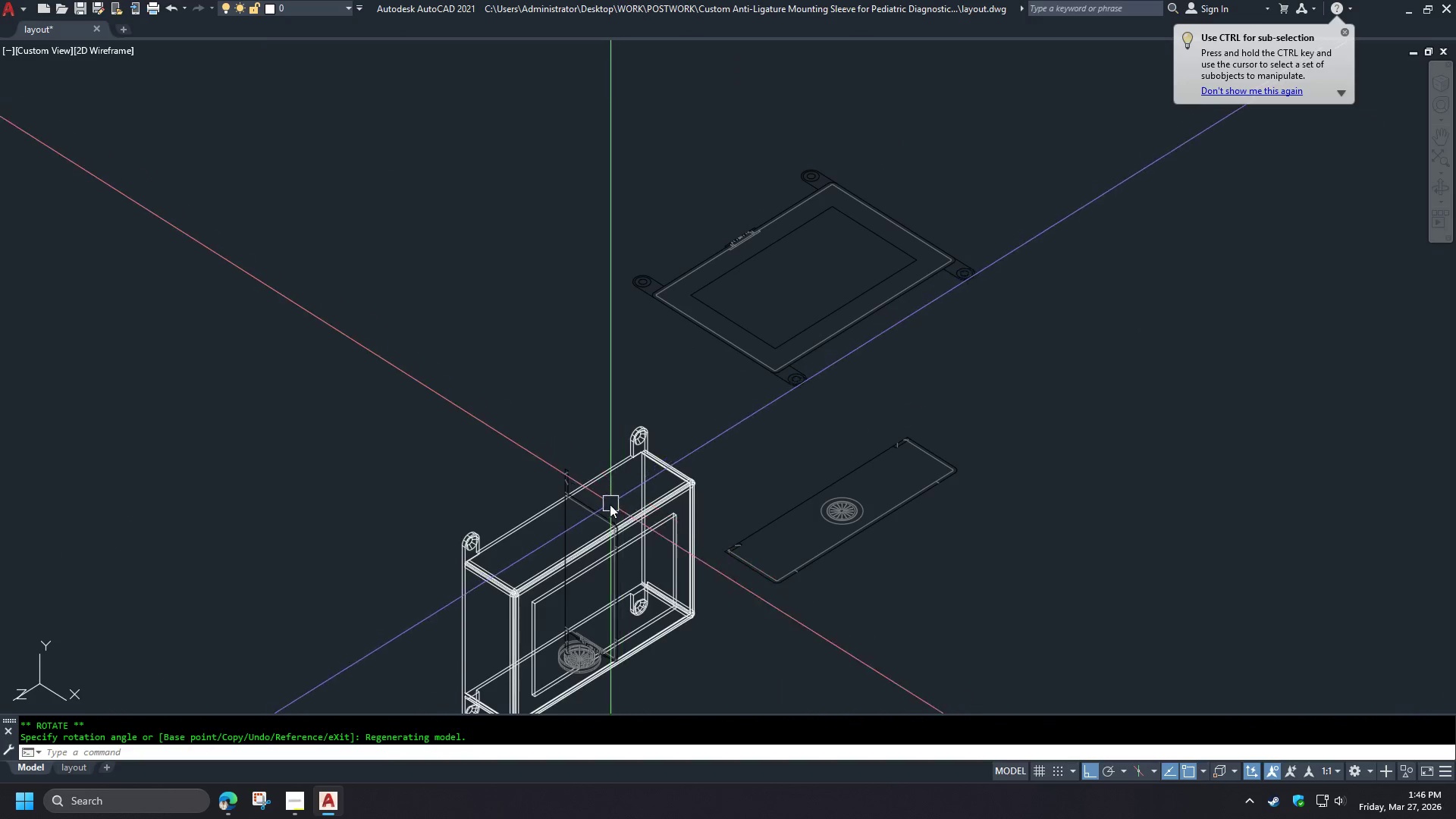 
left_click([598, 508])
 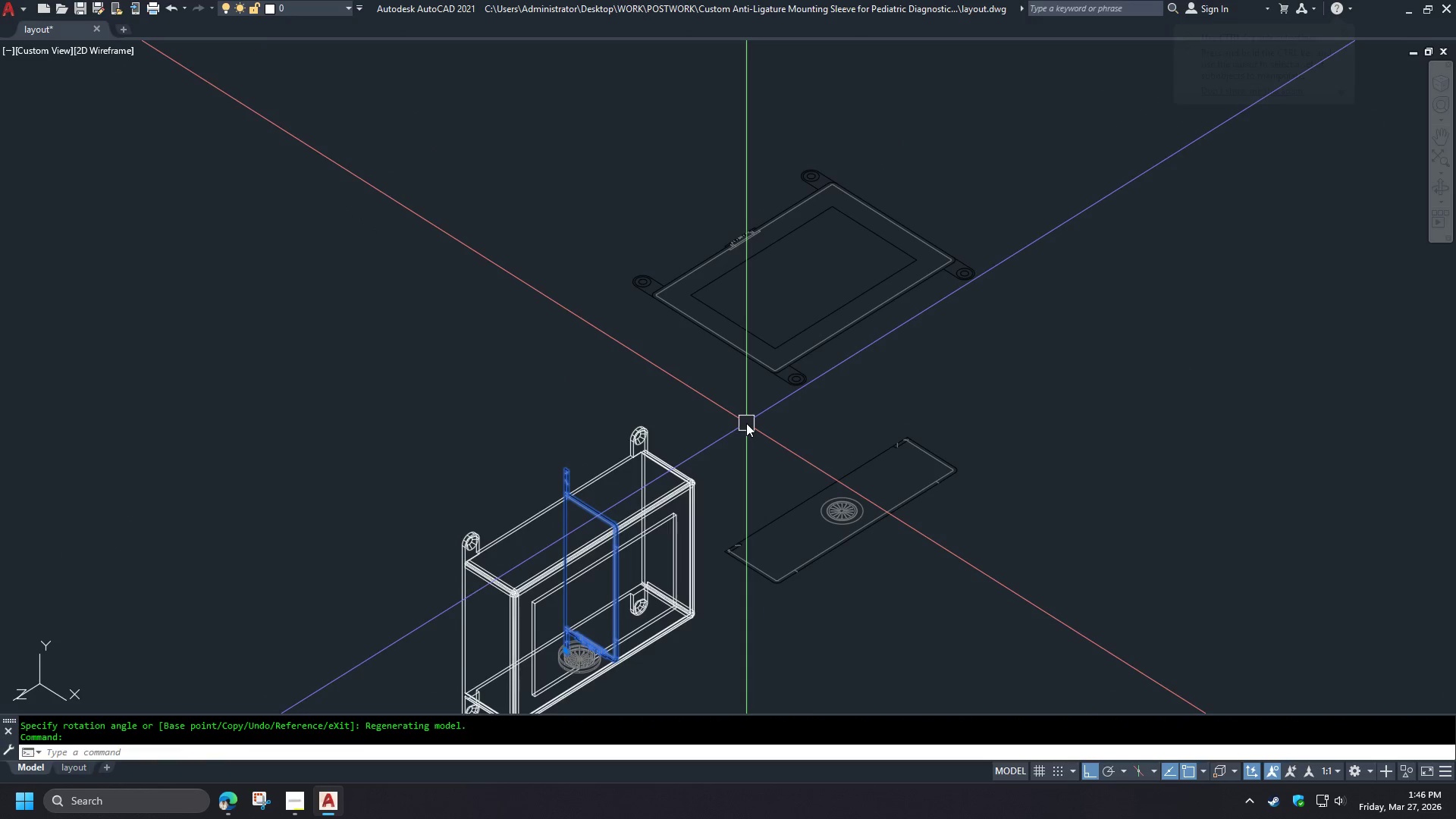 
type(3d )
 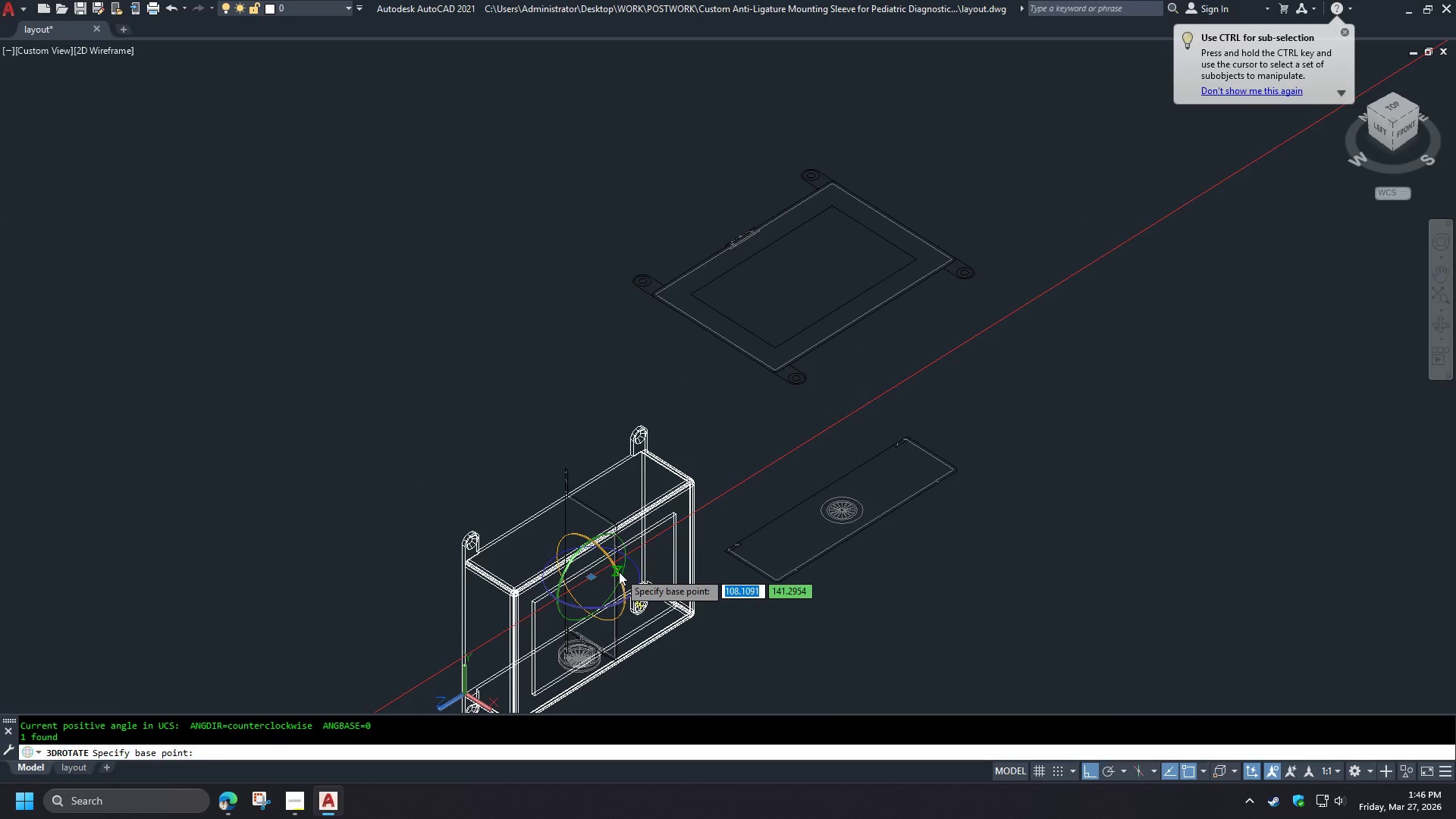 
scroll: coordinate [603, 561], scroll_direction: up, amount: 3.0
 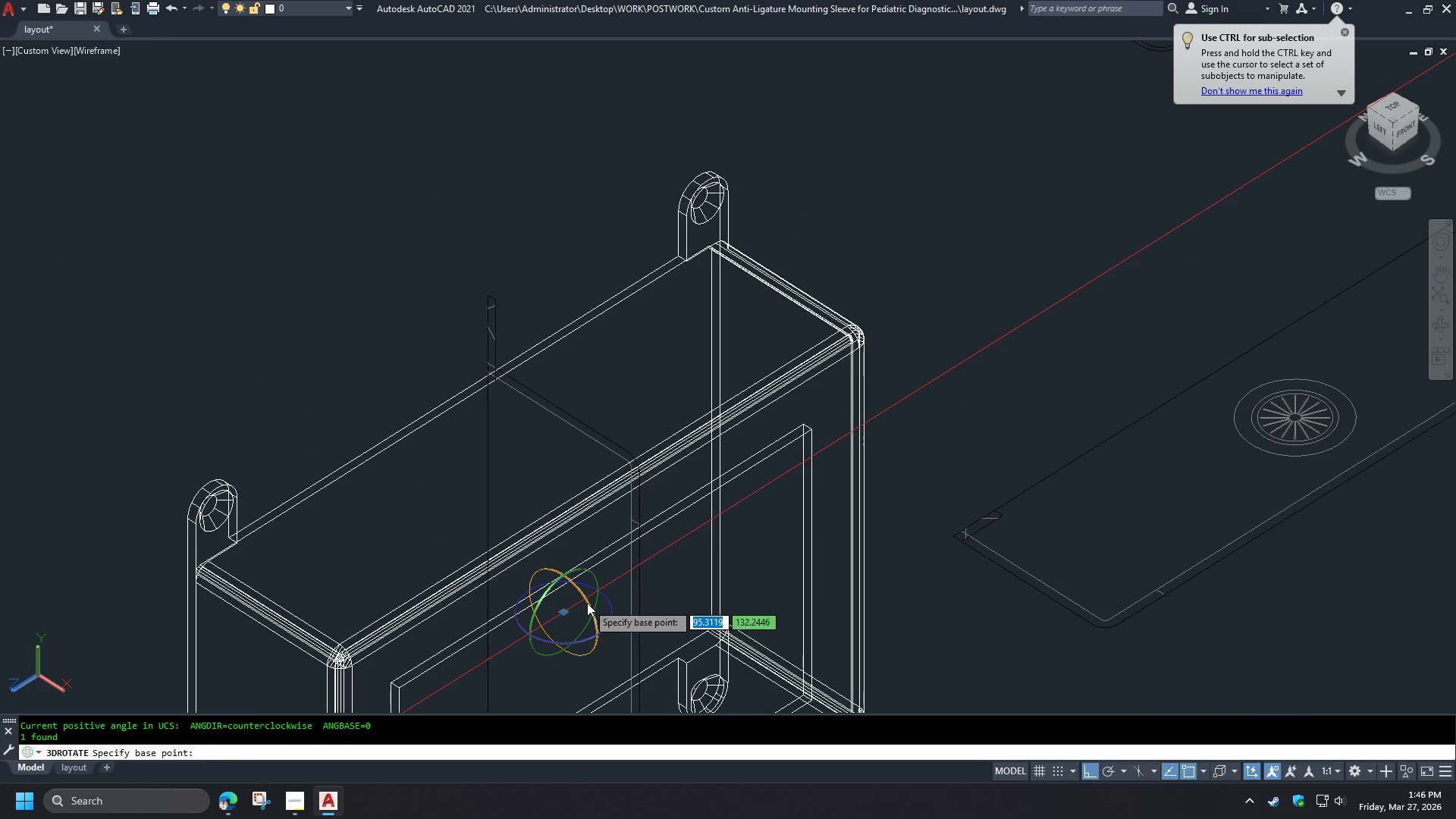 
left_click([587, 603])
 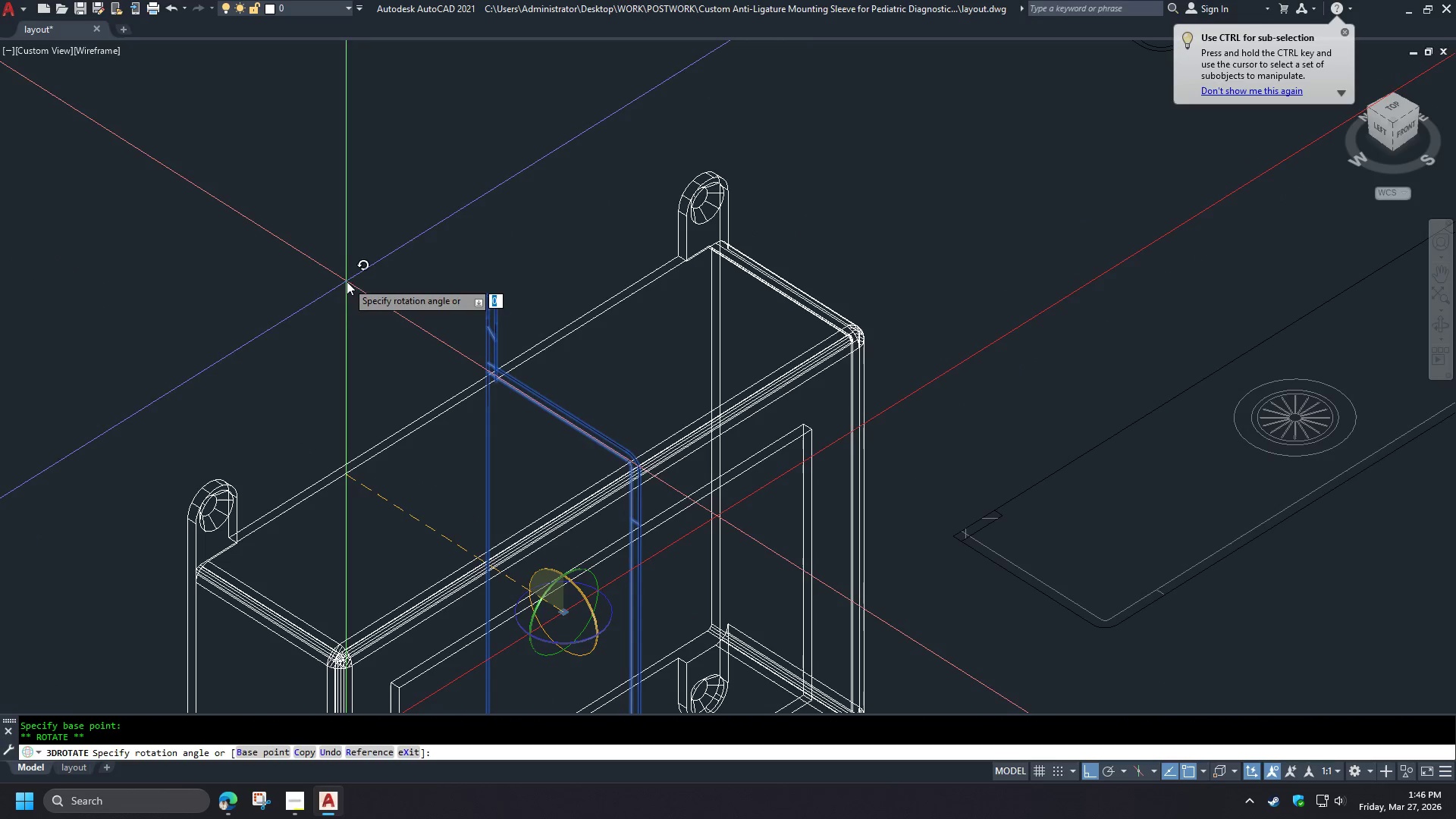 
scroll: coordinate [455, 362], scroll_direction: down, amount: 4.0
 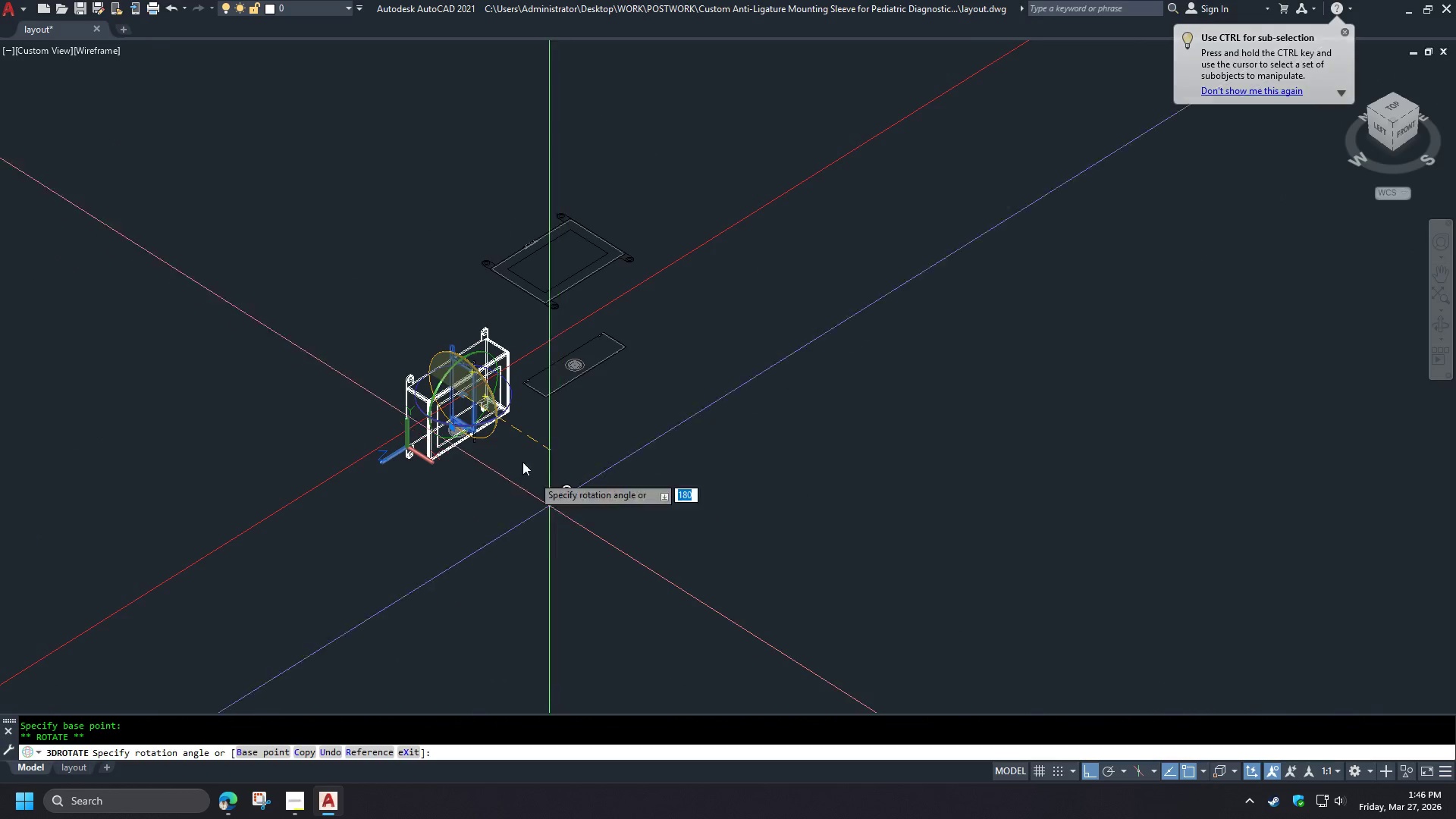 
scroll: coordinate [428, 357], scroll_direction: up, amount: 3.0
 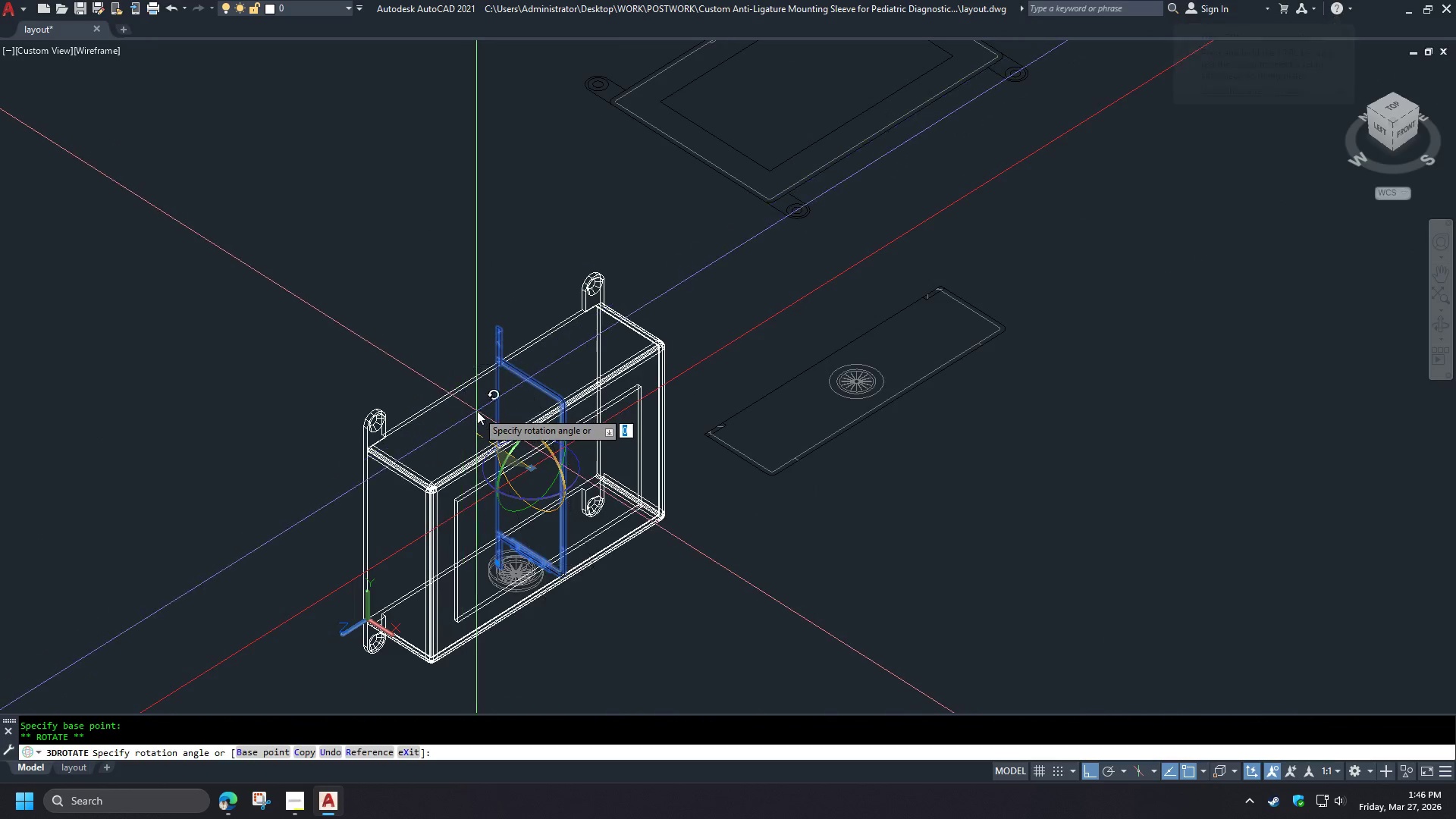 
key(Escape)
 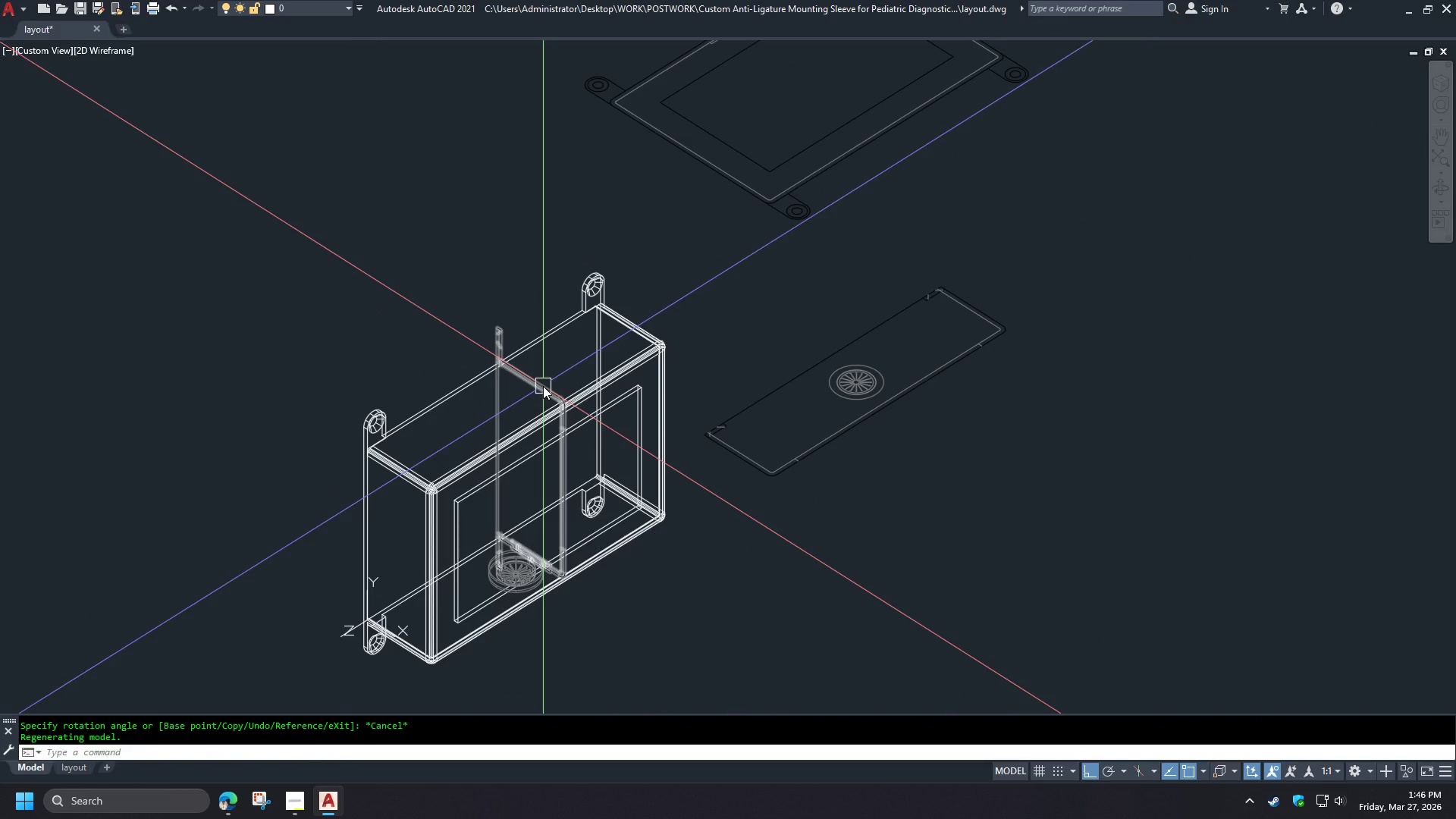 
left_click([543, 386])
 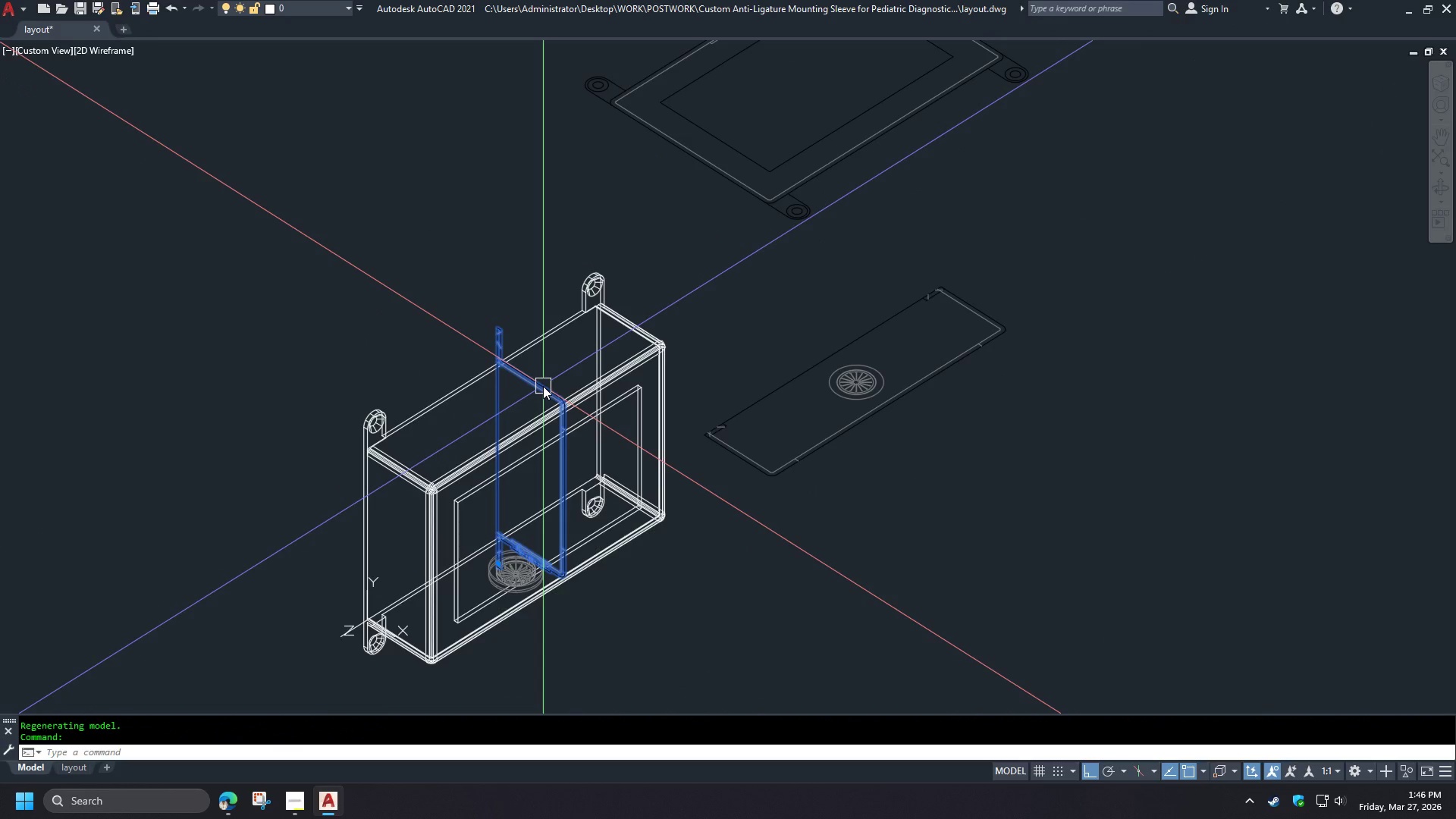 
type(r3)
key(Escape)
key(Escape)
 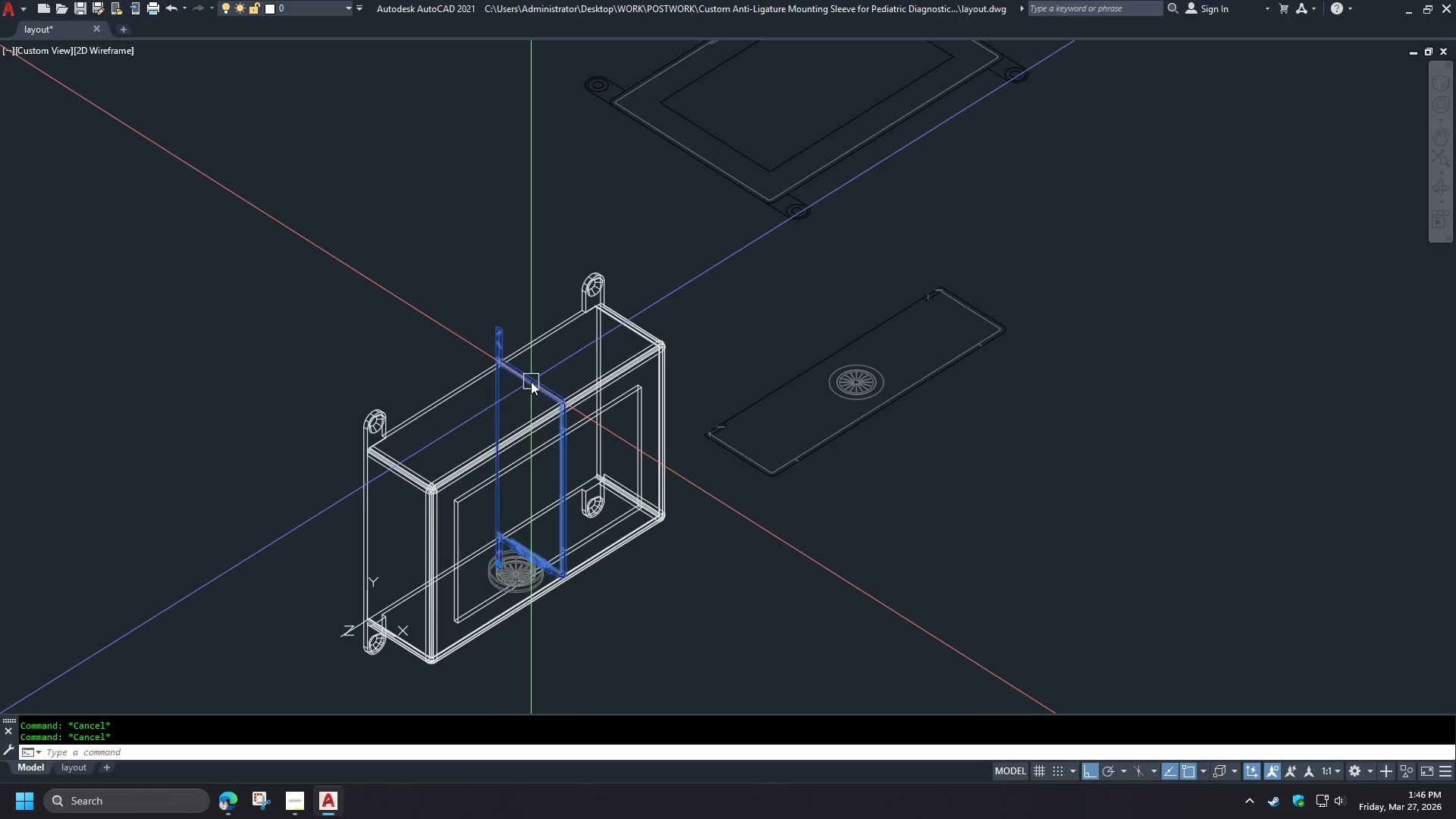 
left_click([531, 381])
 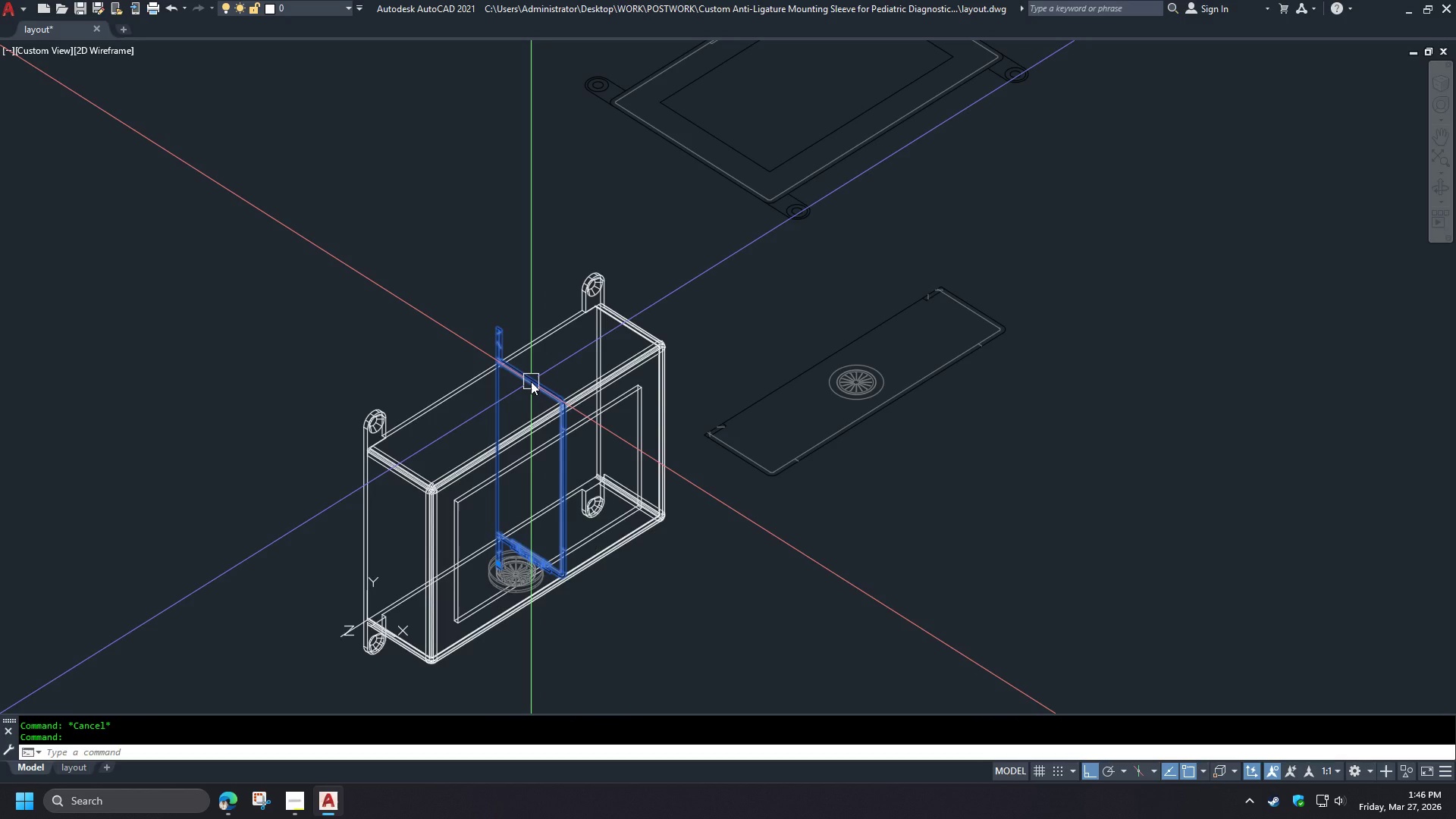 
type(3d )
 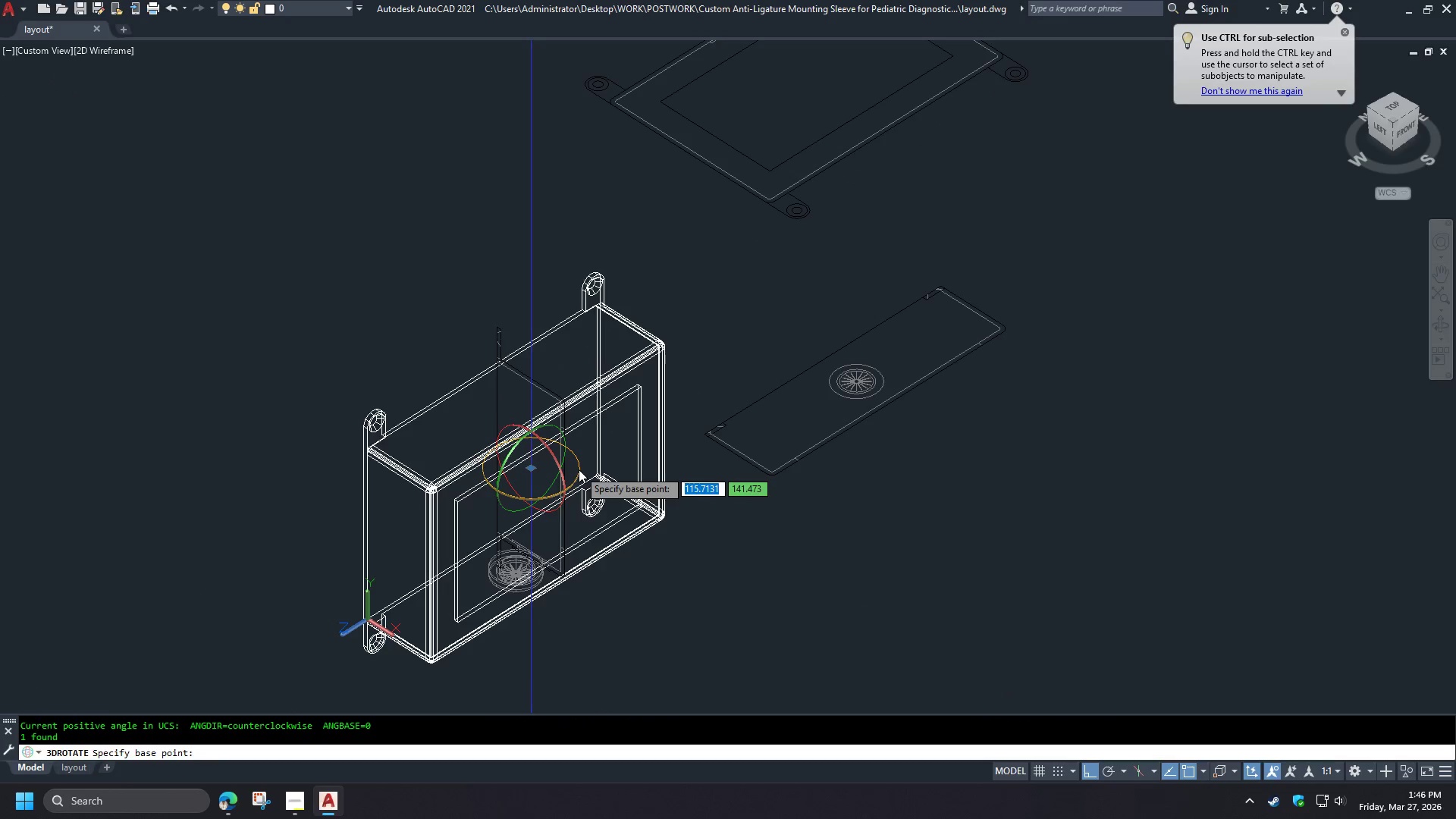 
left_click([579, 467])
 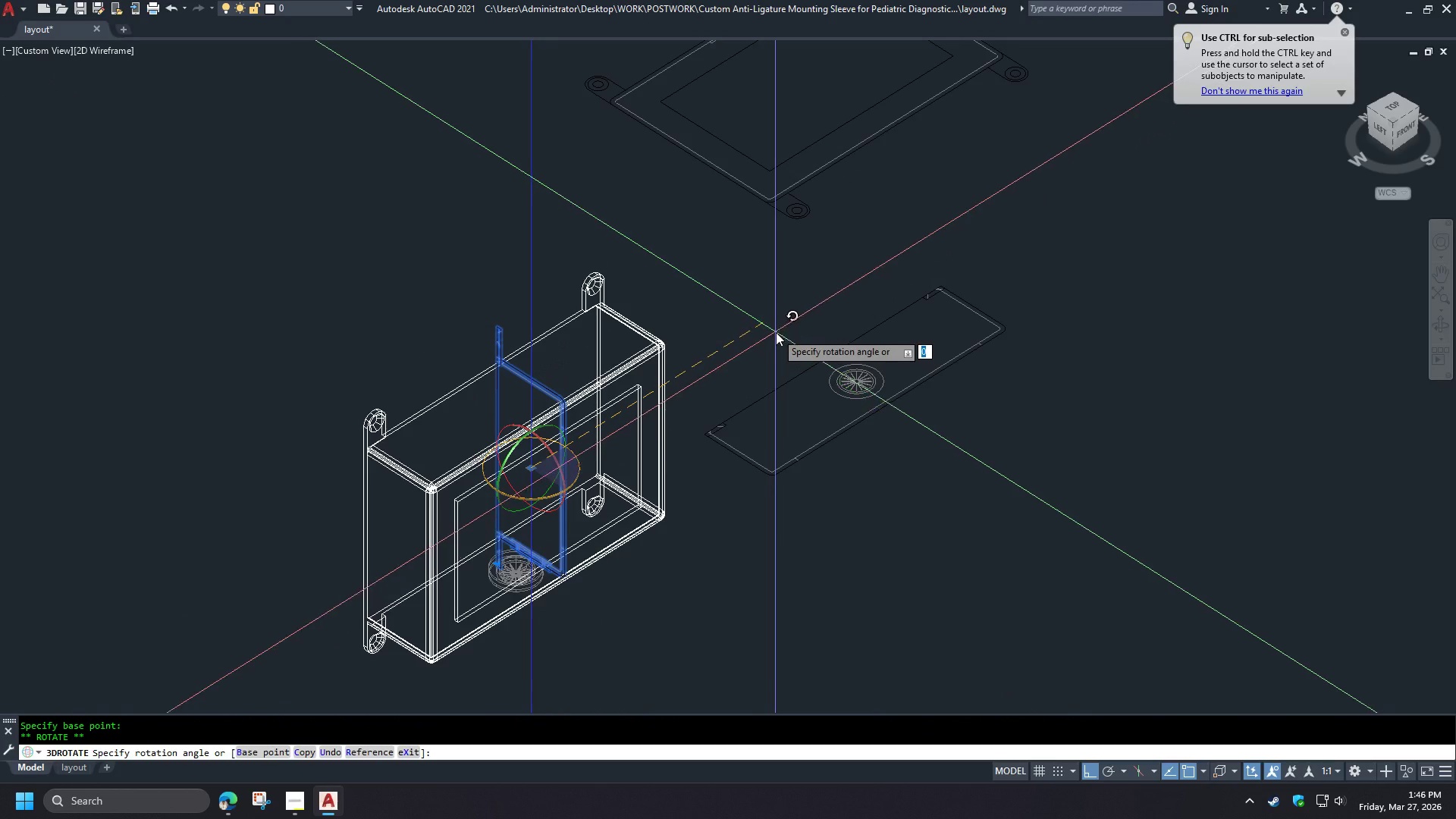 
left_click([776, 332])
 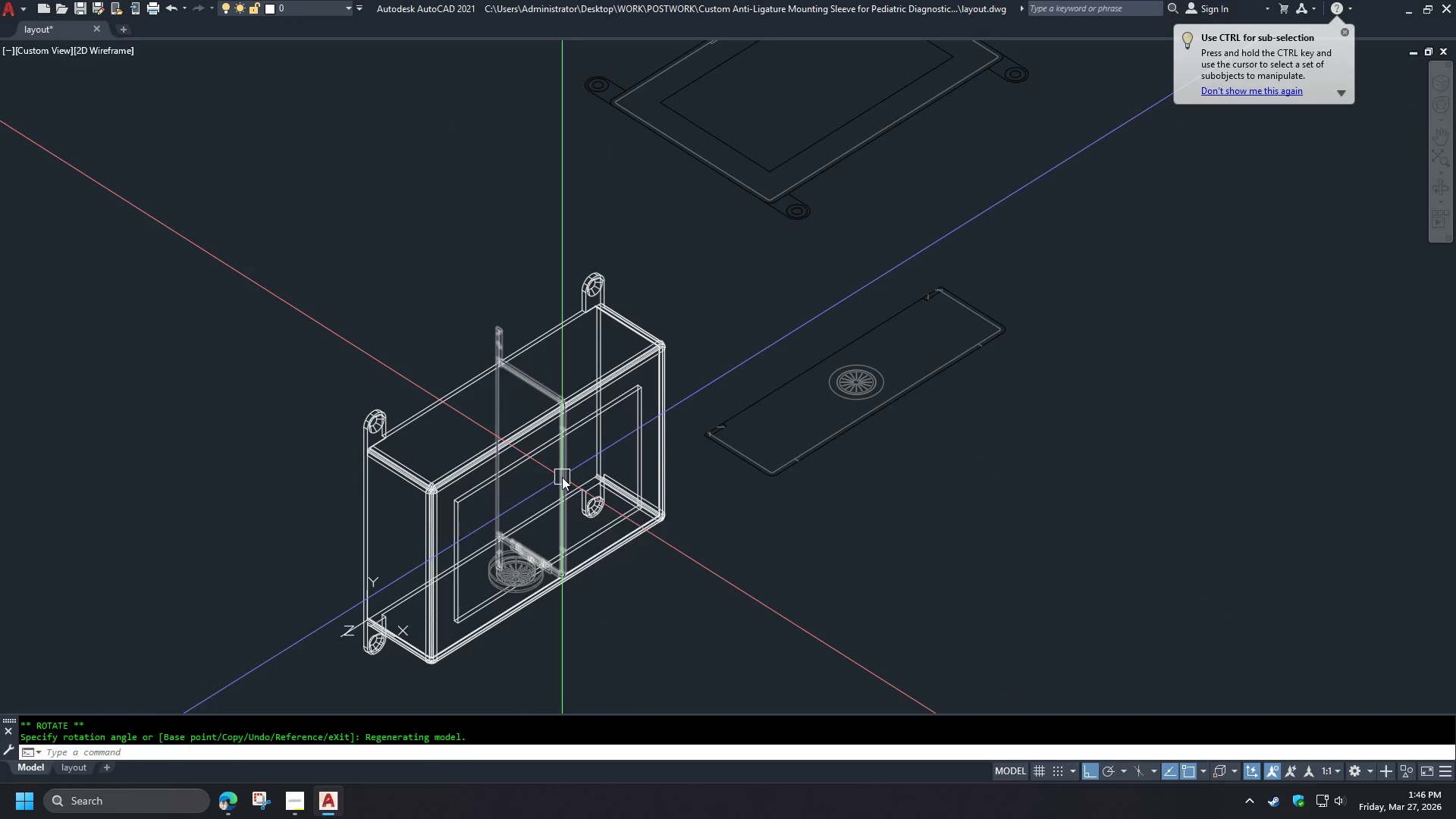 
left_click([562, 477])
 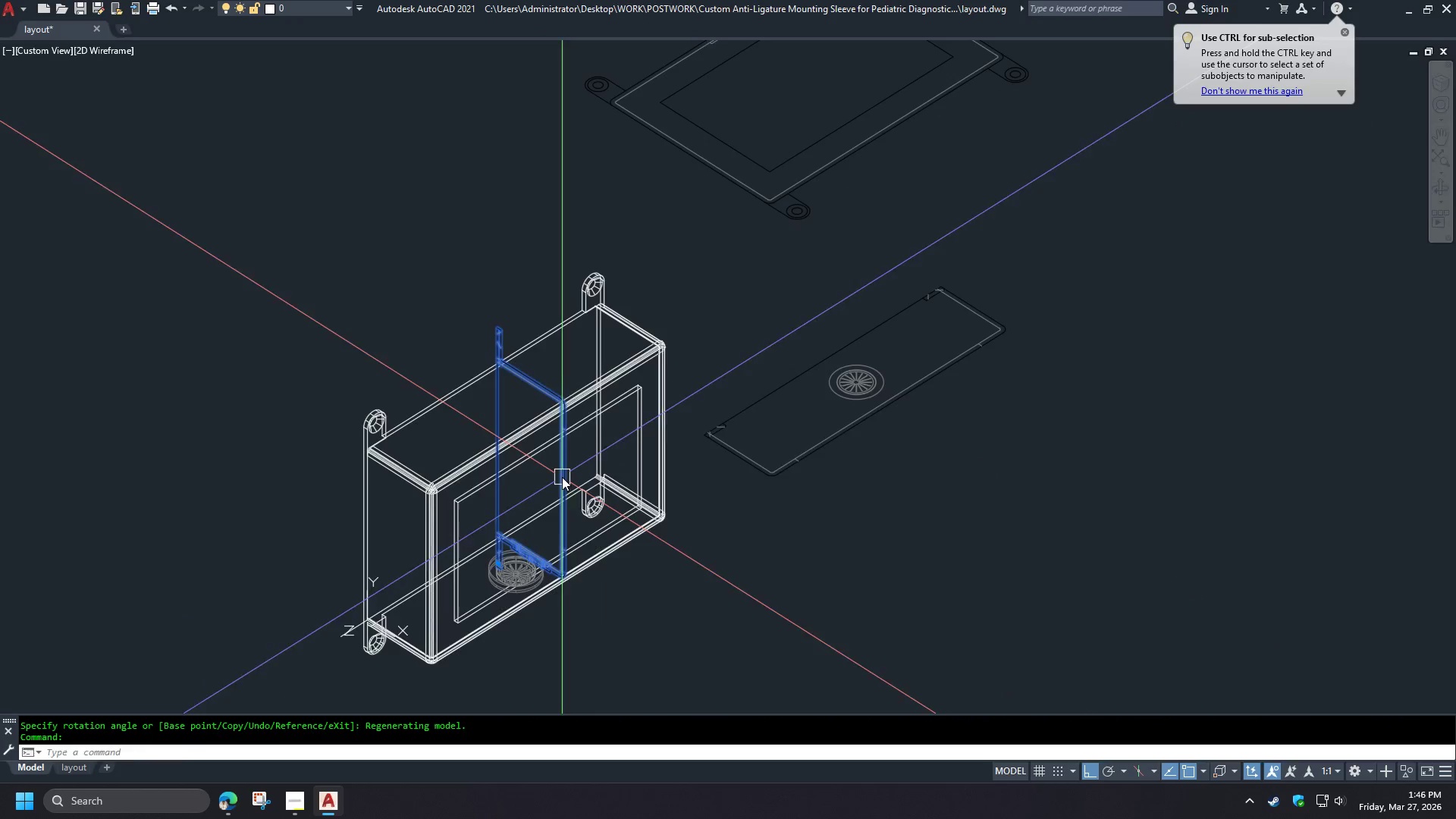 
key(Space)
 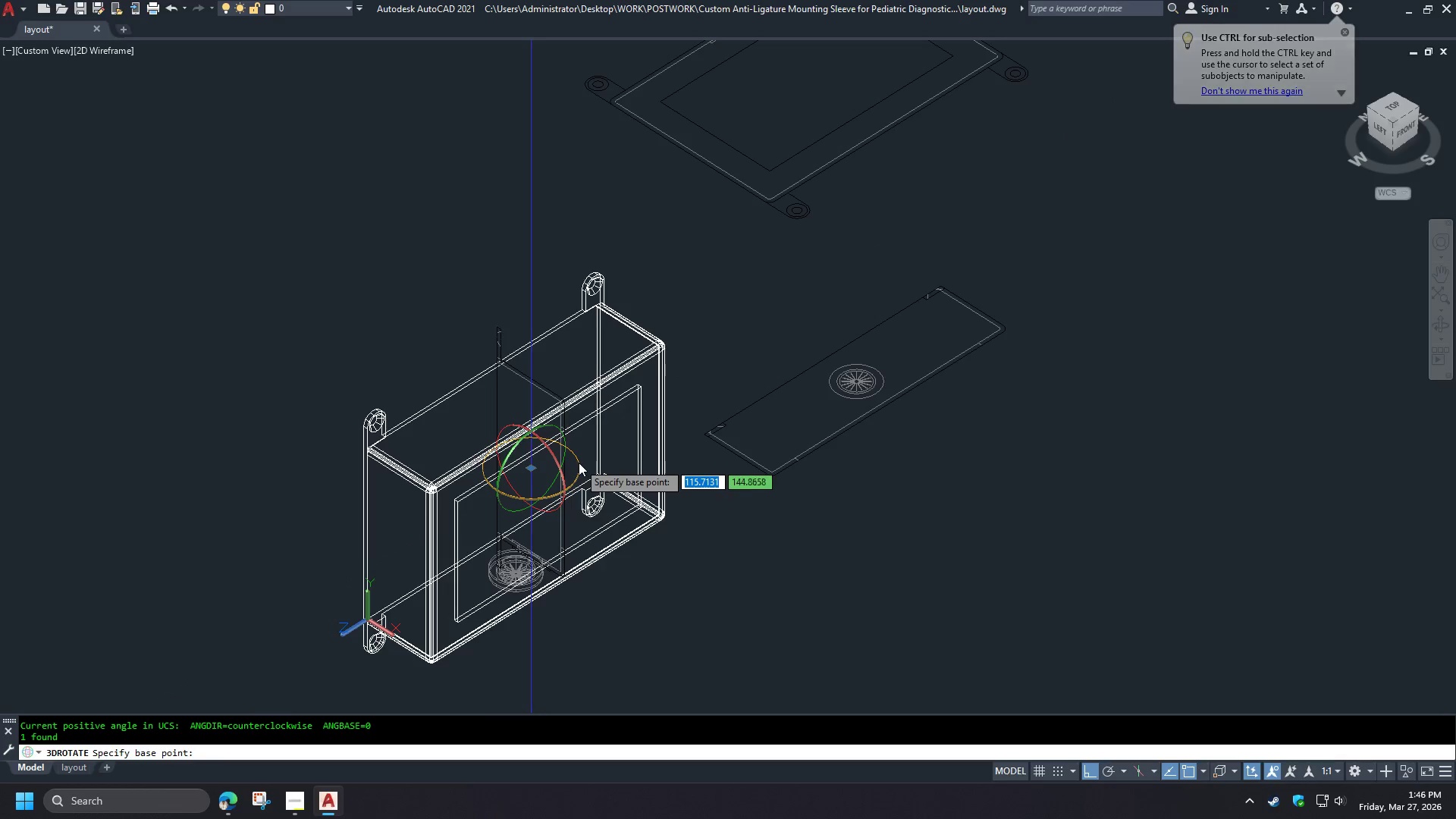 
left_click([579, 463])
 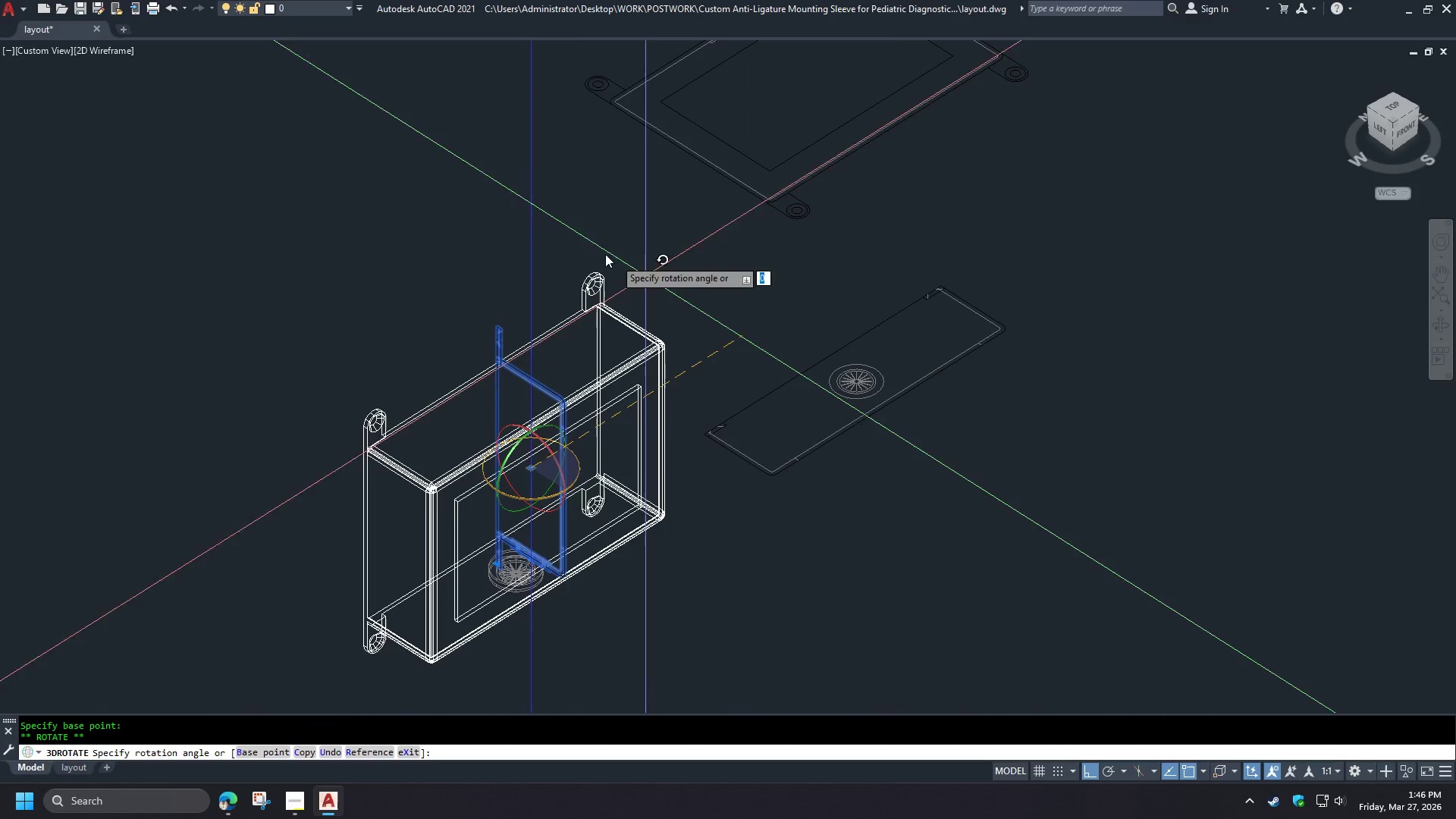 
left_click([353, 256])
 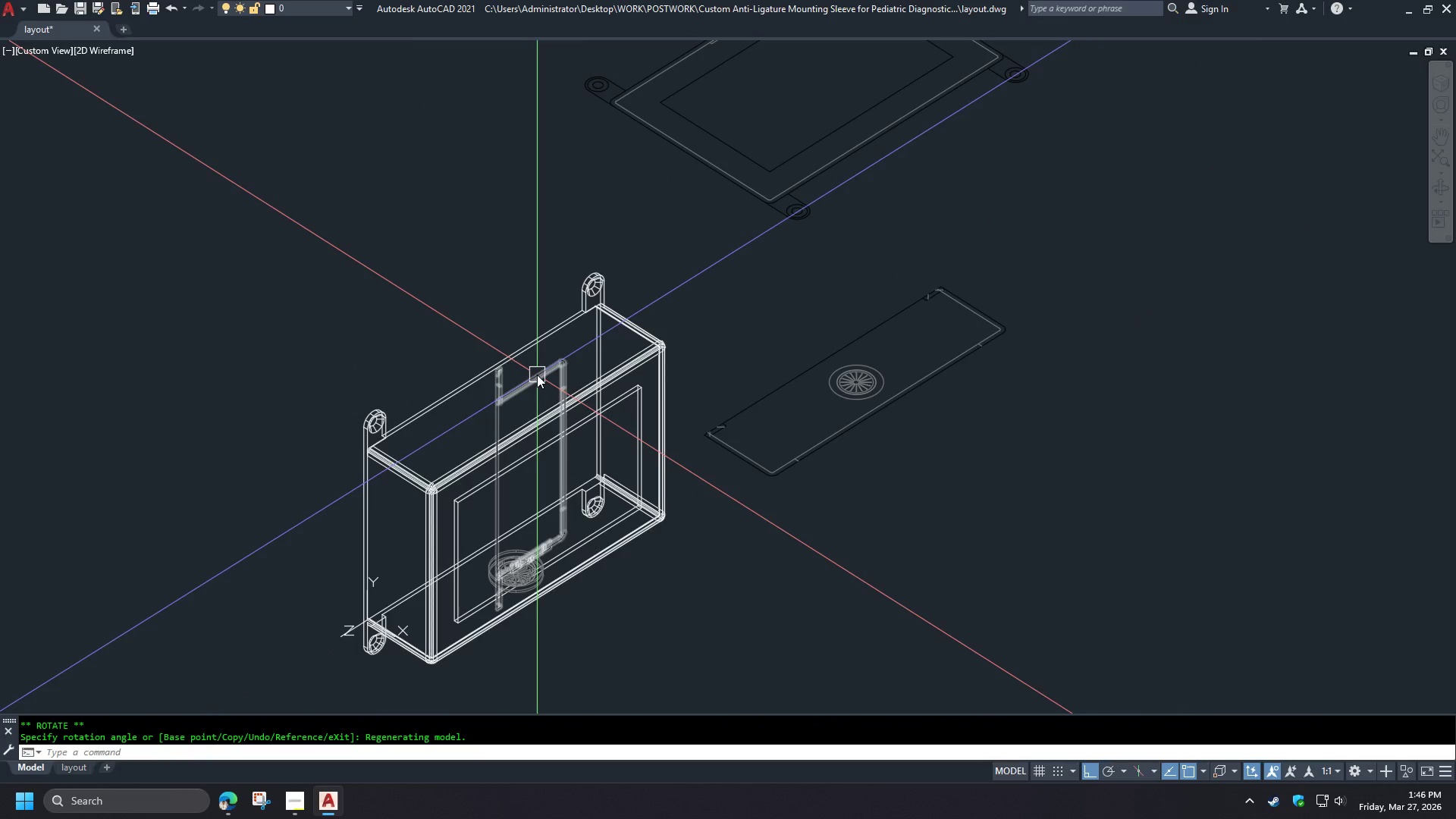 
left_click([537, 375])
 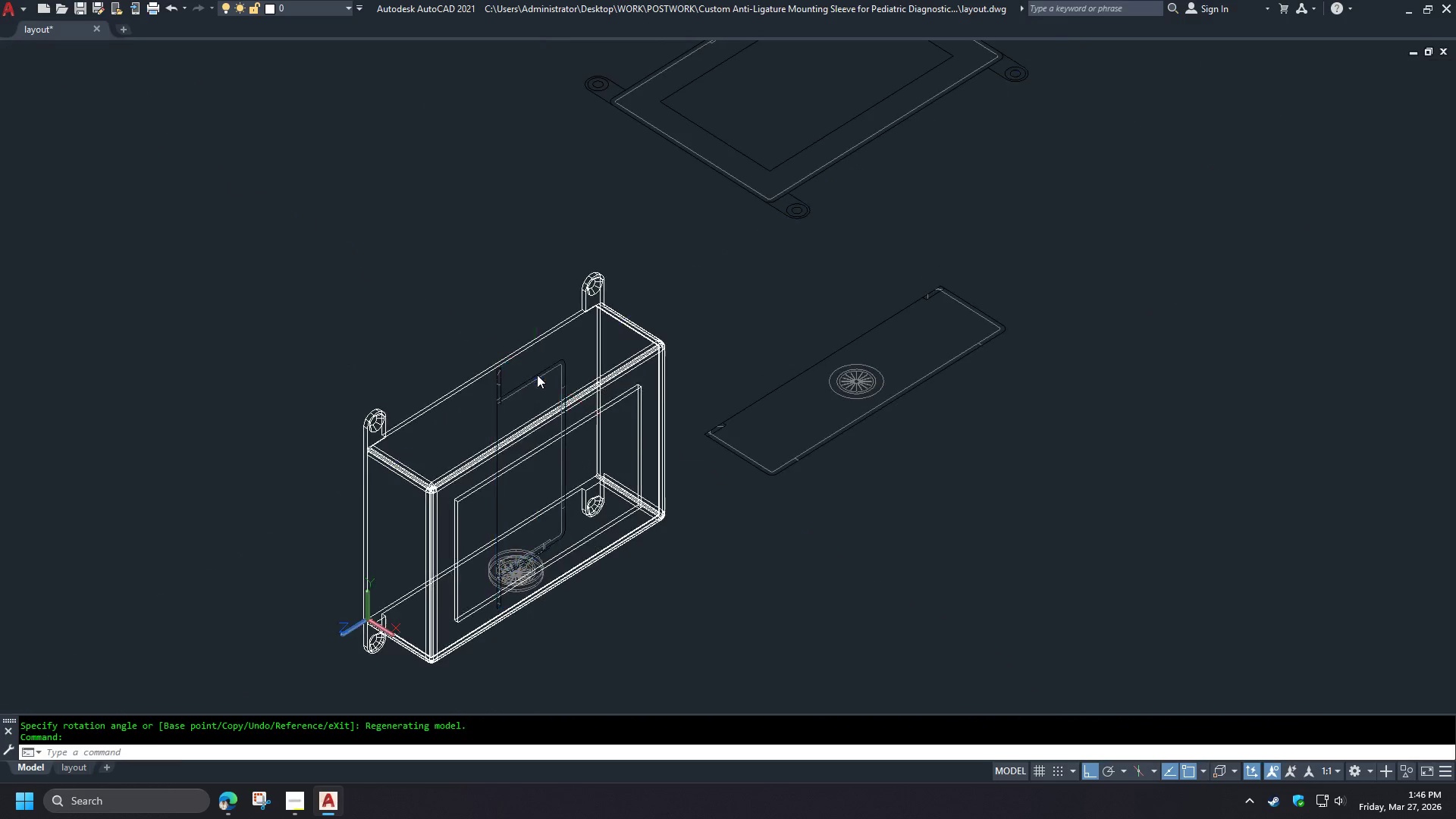 
key(Space)
 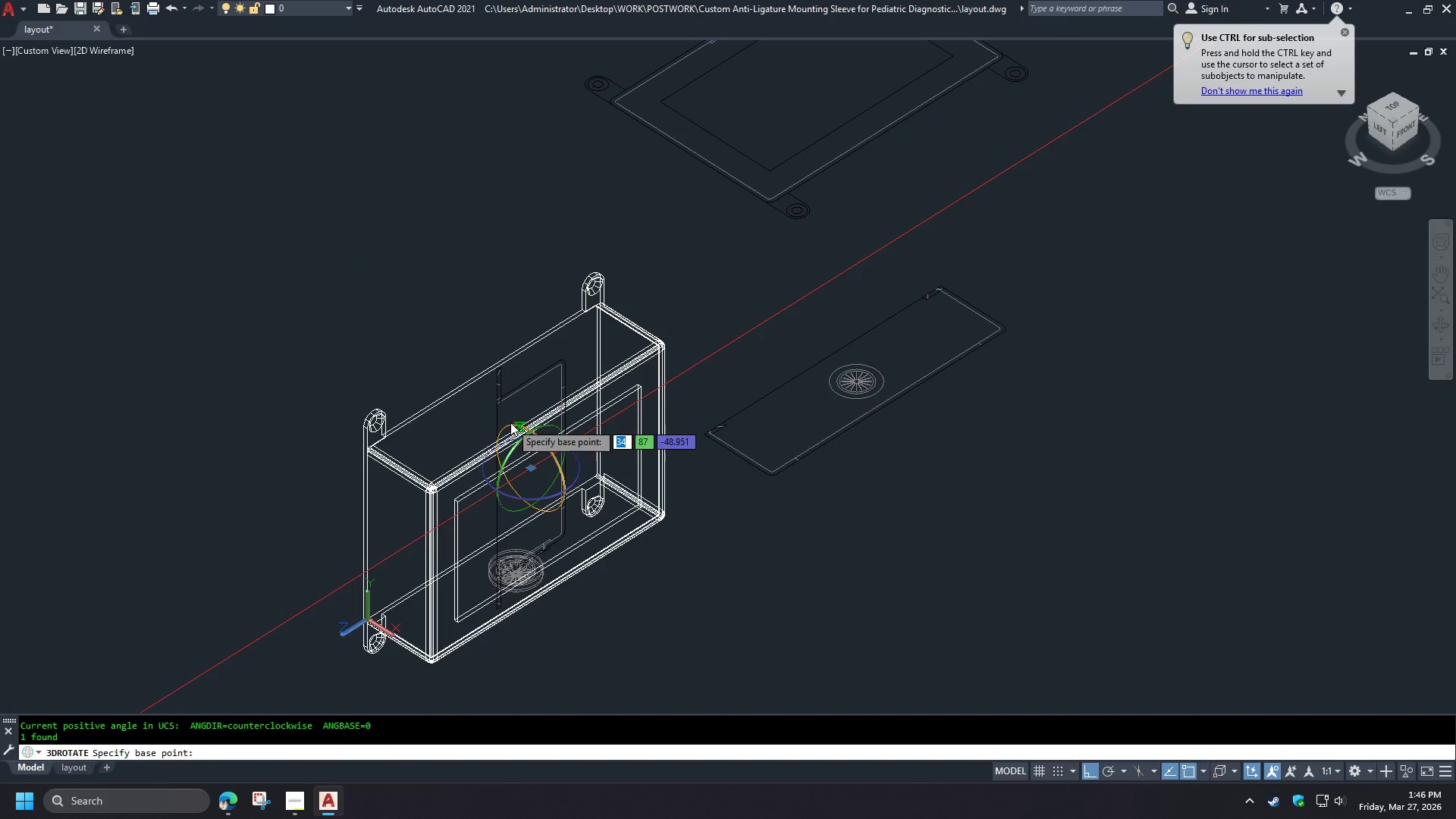 
left_click([510, 422])
 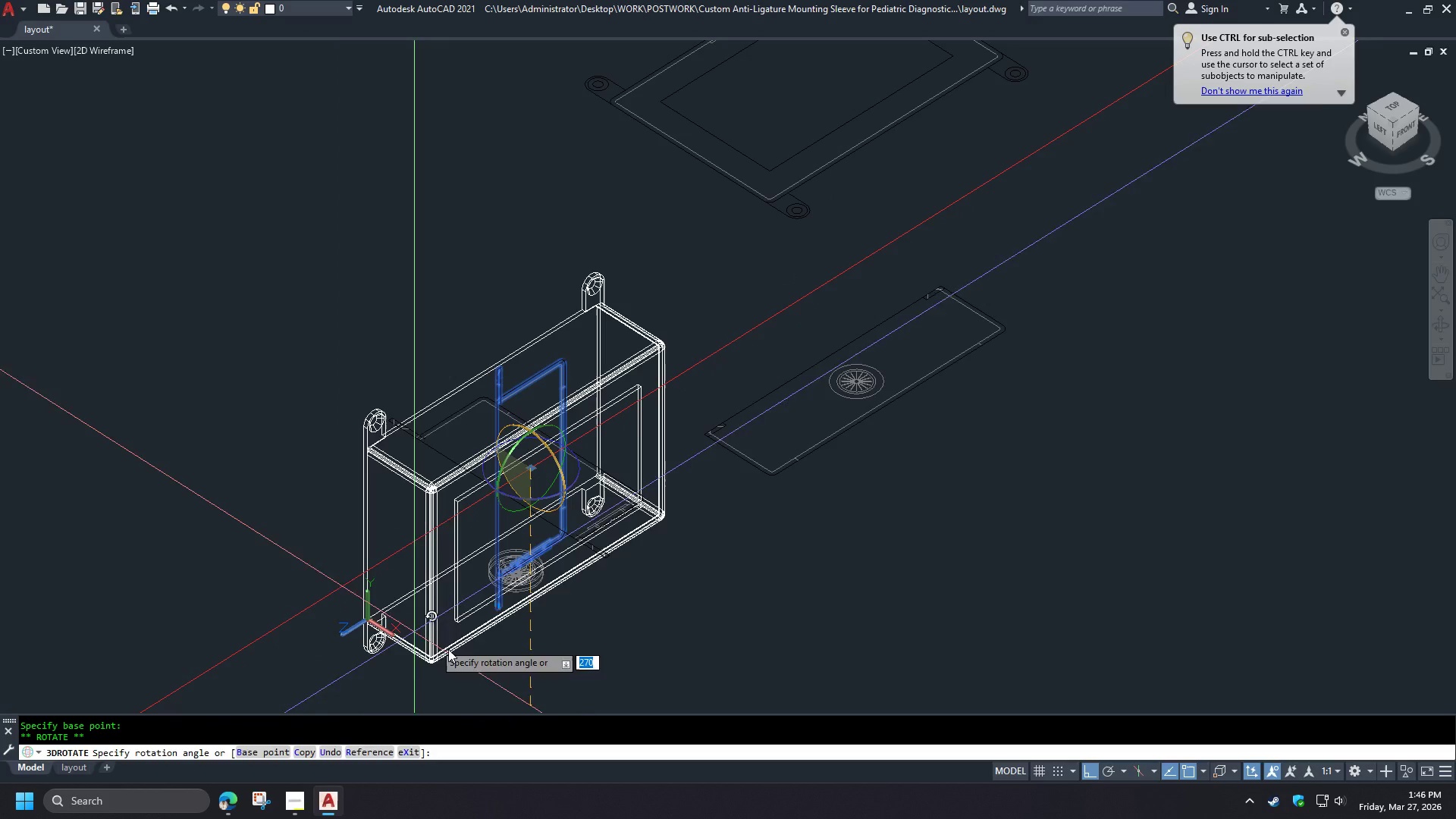 
left_click([532, 668])
 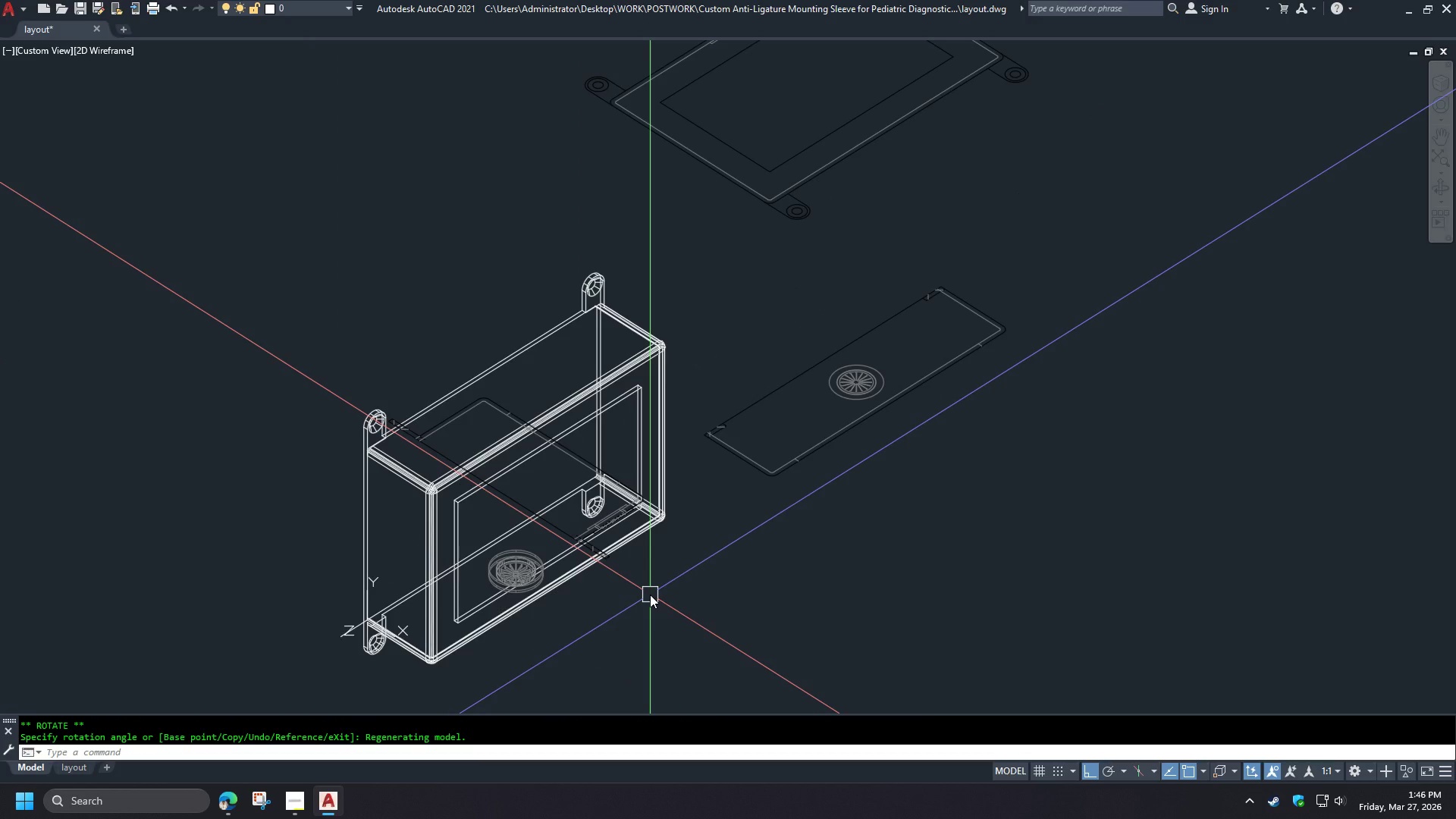 
key(Minus)
 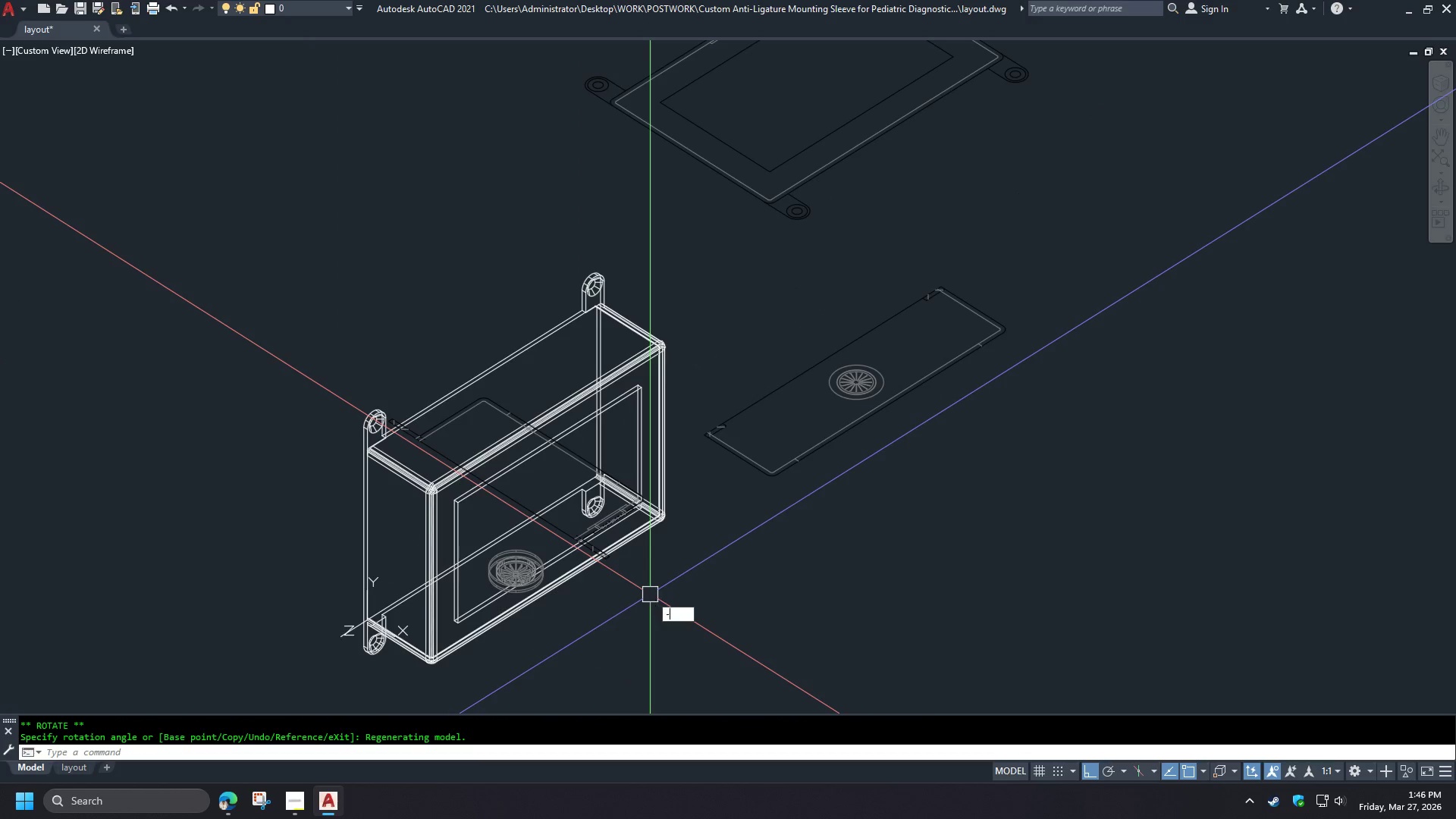 
key(V)
 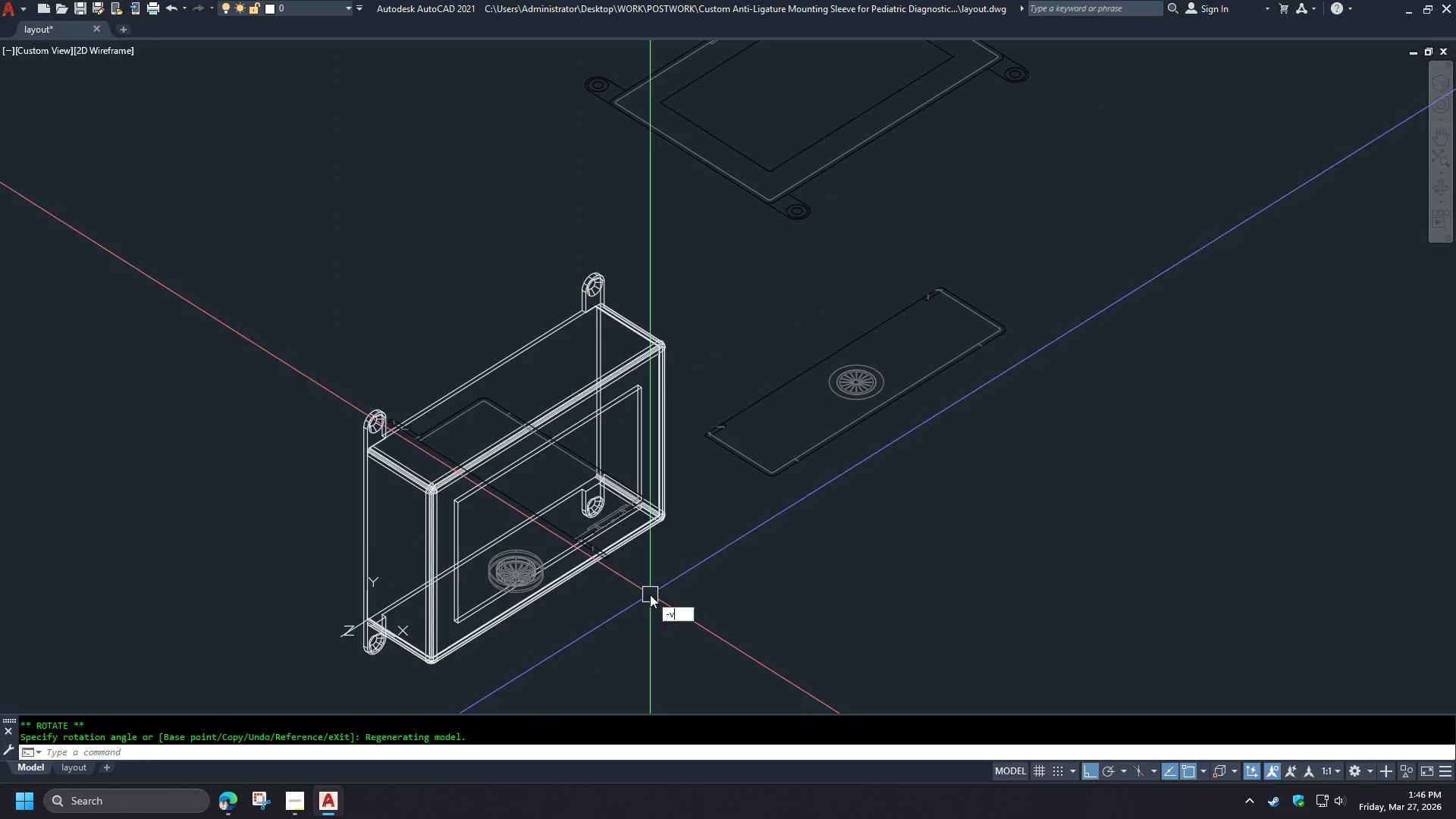 
key(Space)
 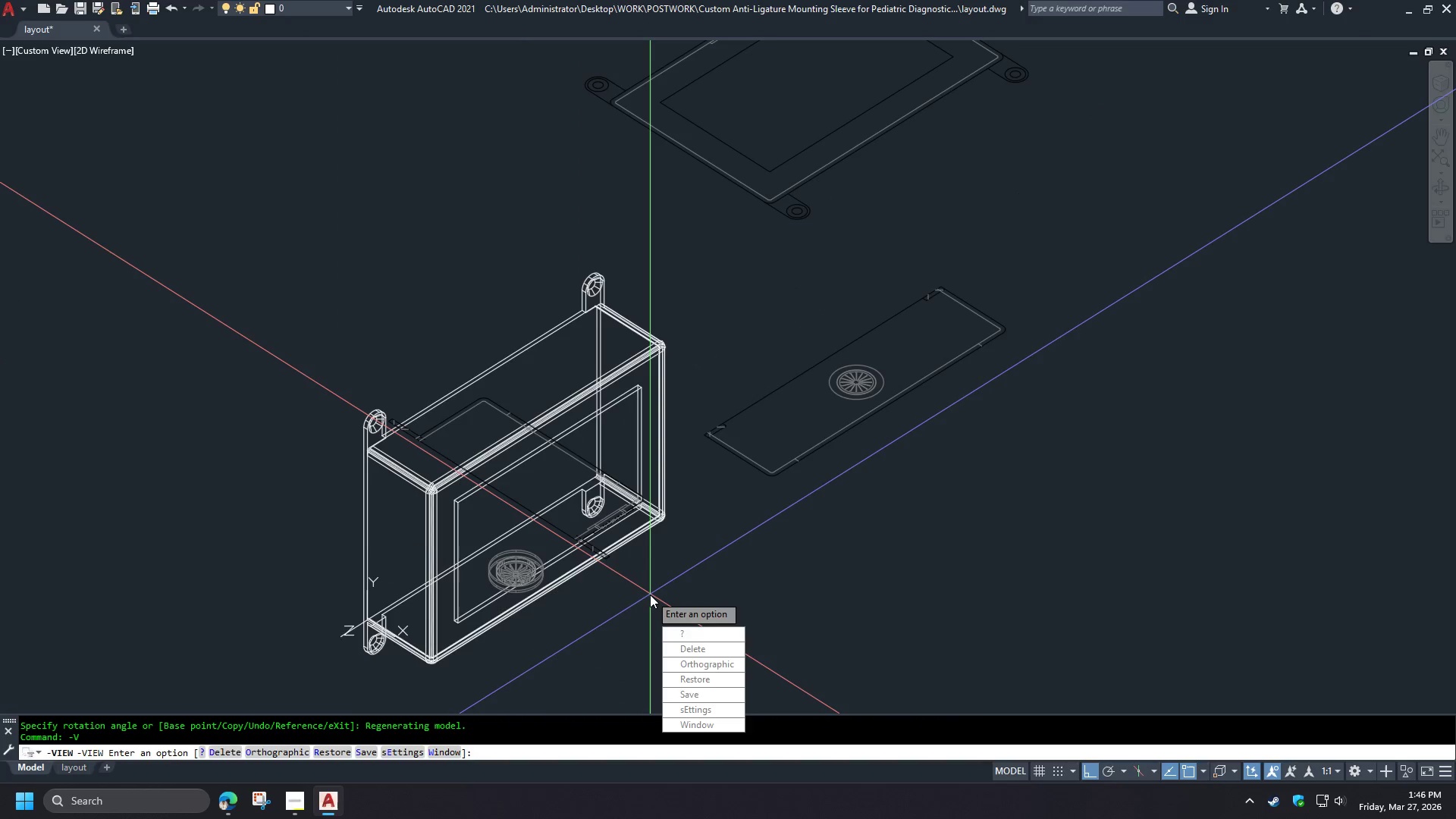 
key(T)
 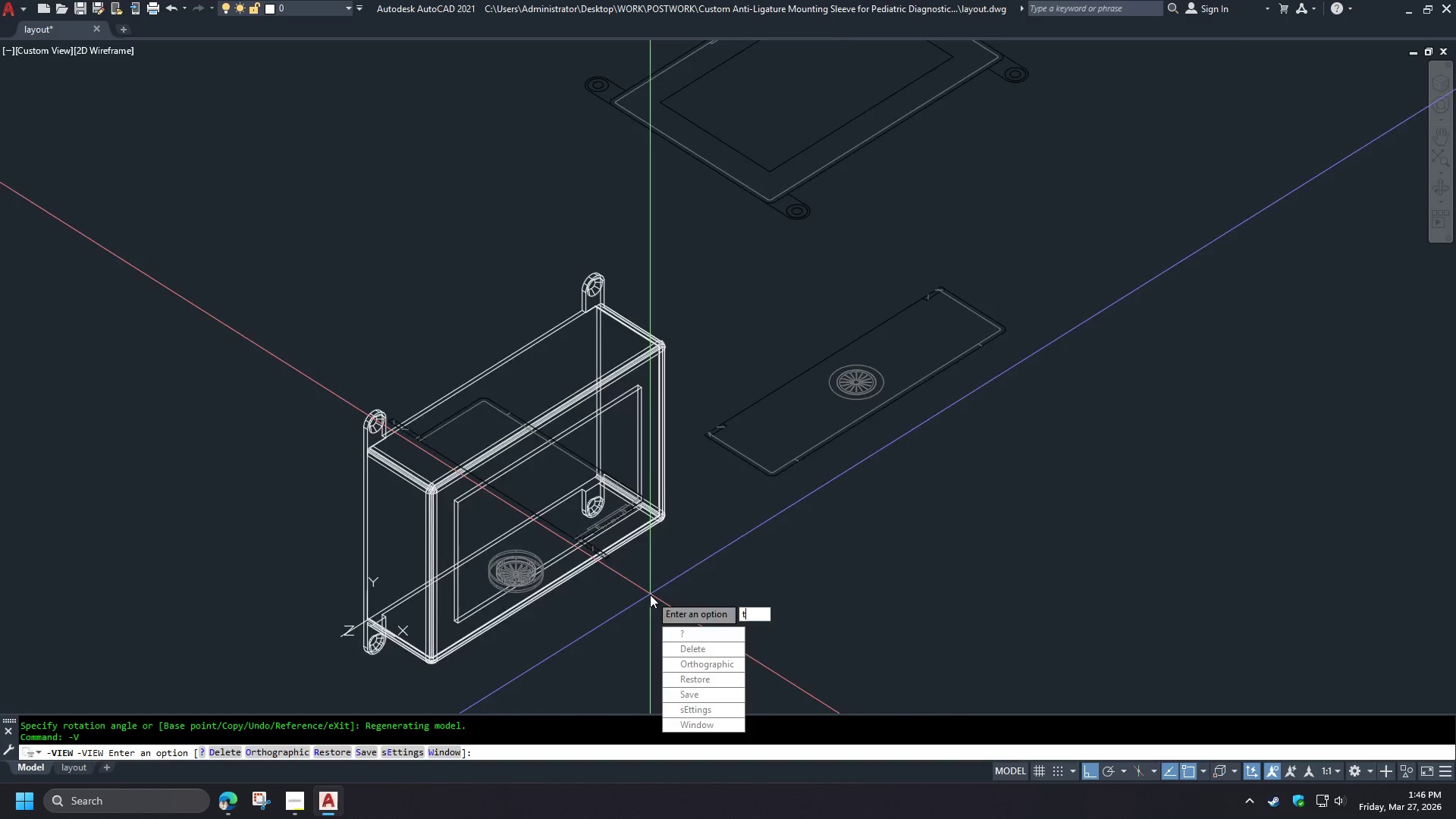 
key(Space)
 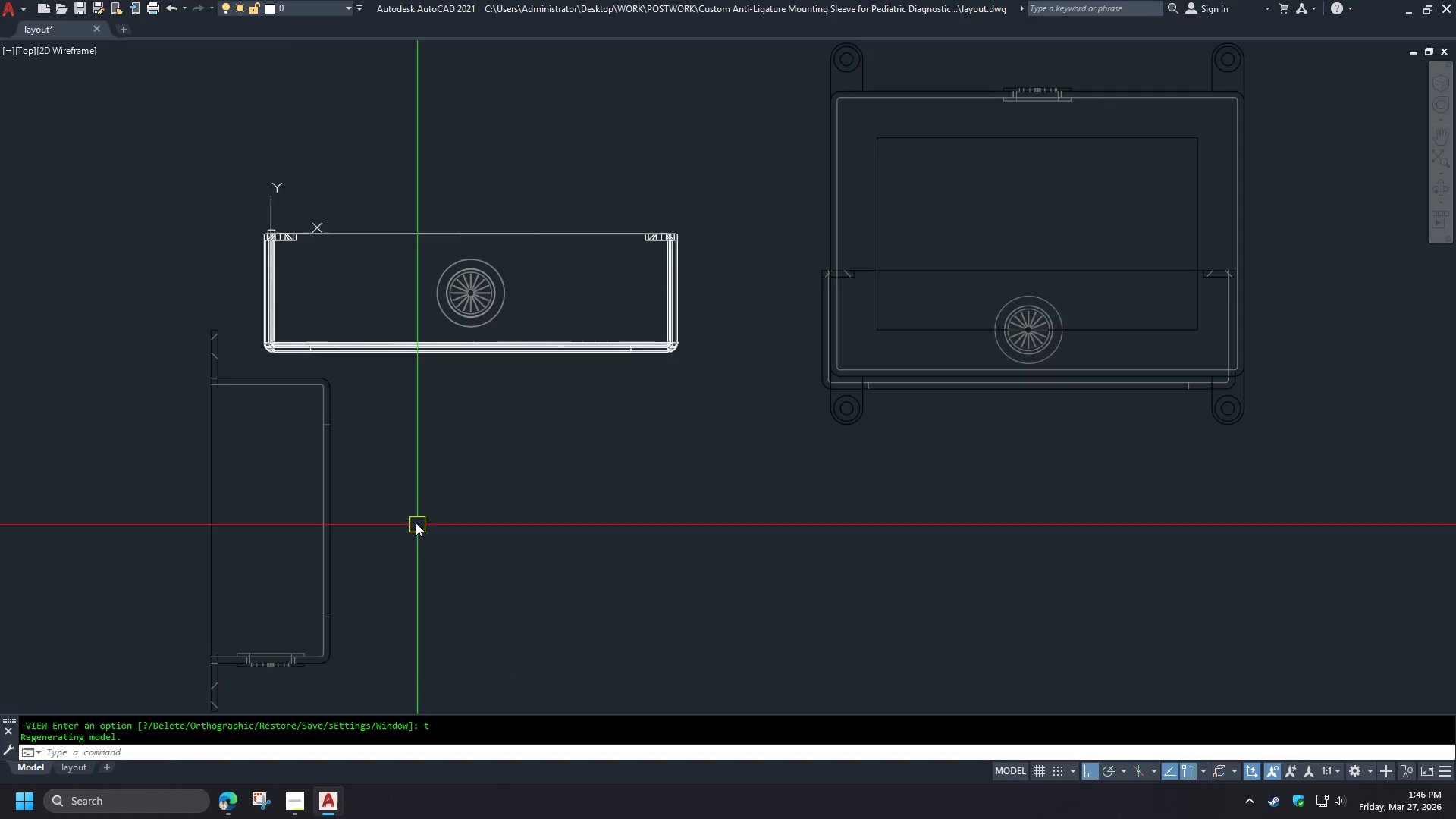 
scroll: coordinate [410, 509], scroll_direction: down, amount: 2.0
 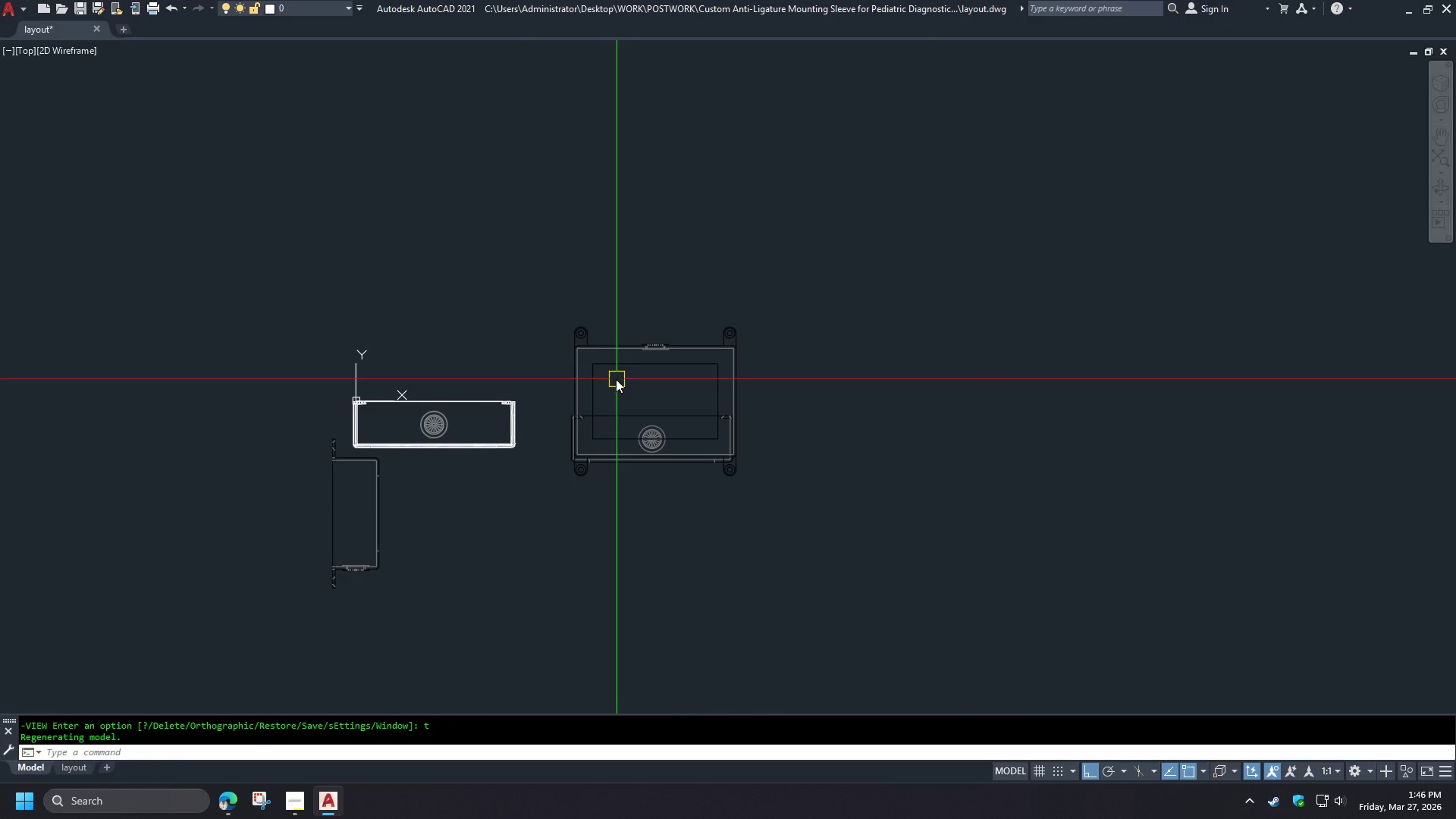 
left_click([593, 356])
 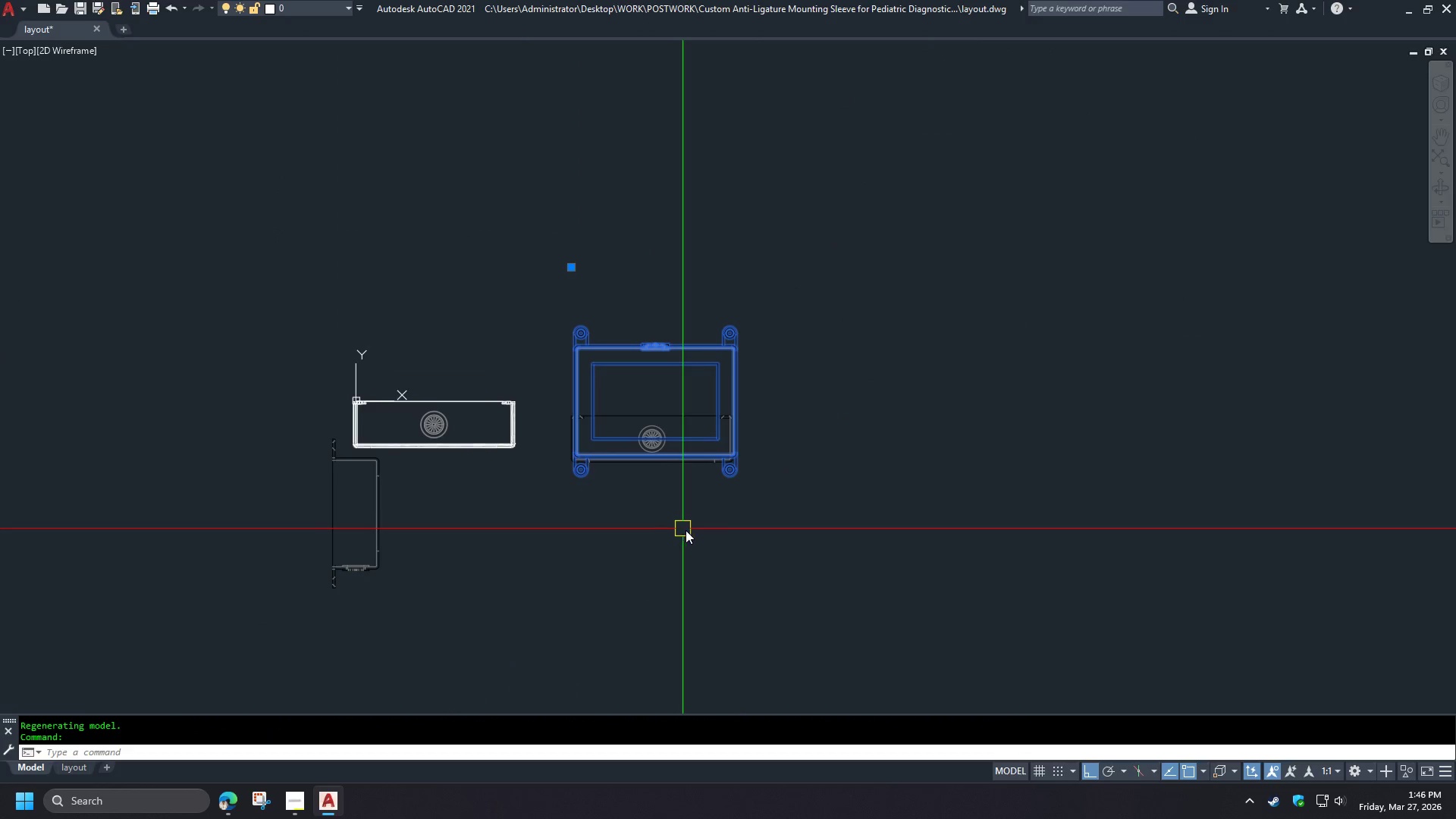 
key(M)
 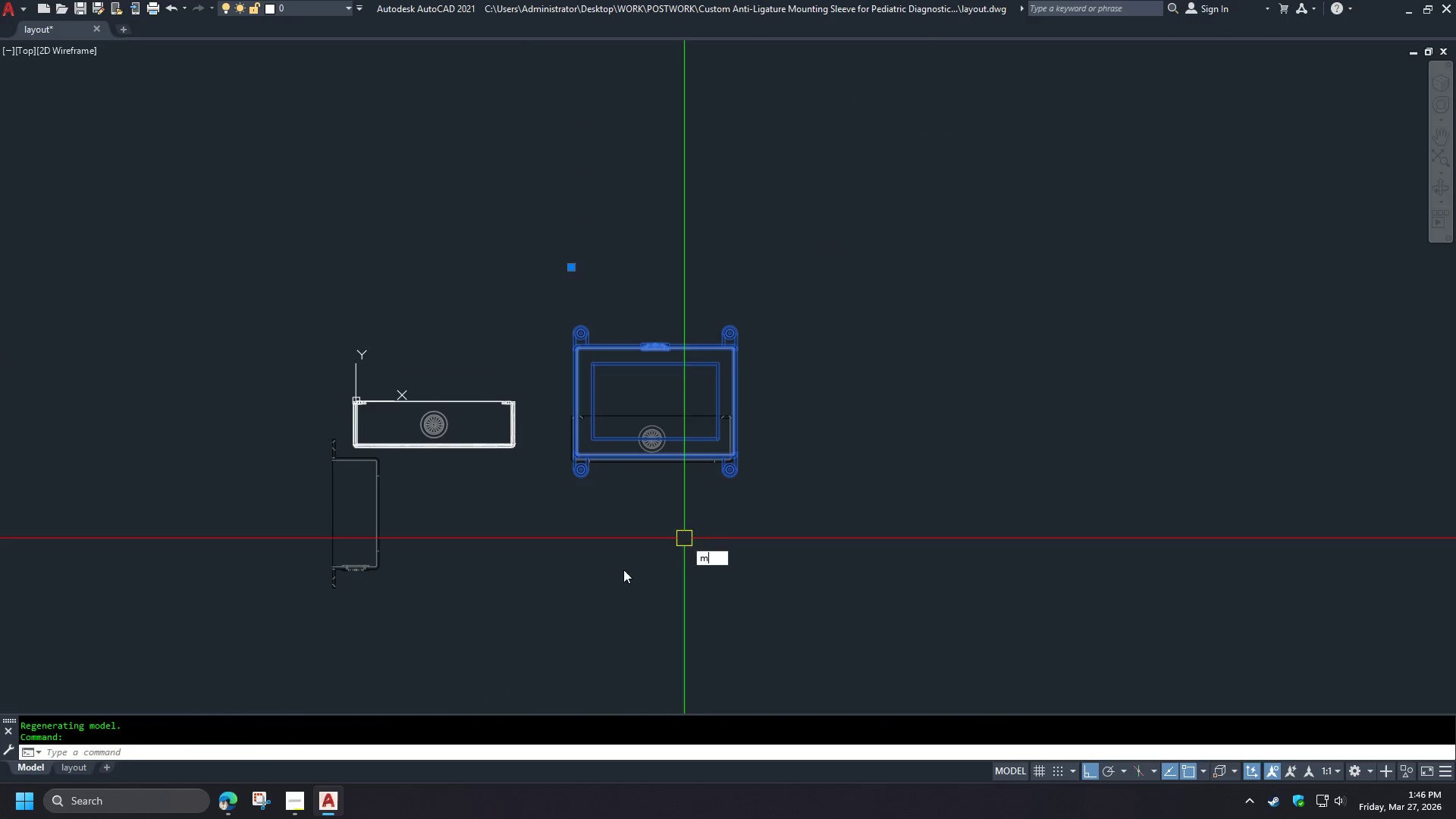 
key(Space)
 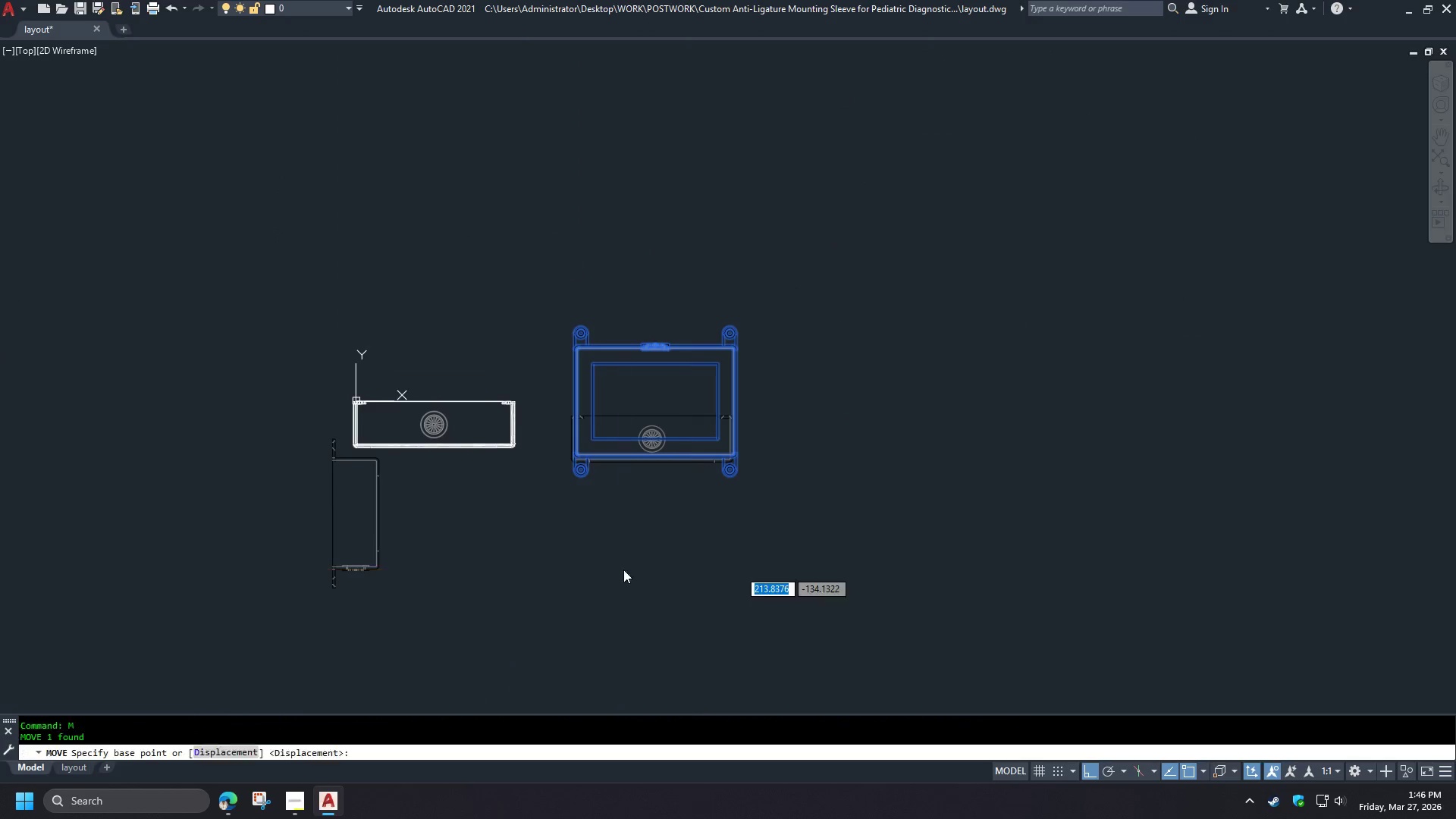 
left_click_drag(start_coordinate=[623, 570], to_coordinate=[642, 574])
 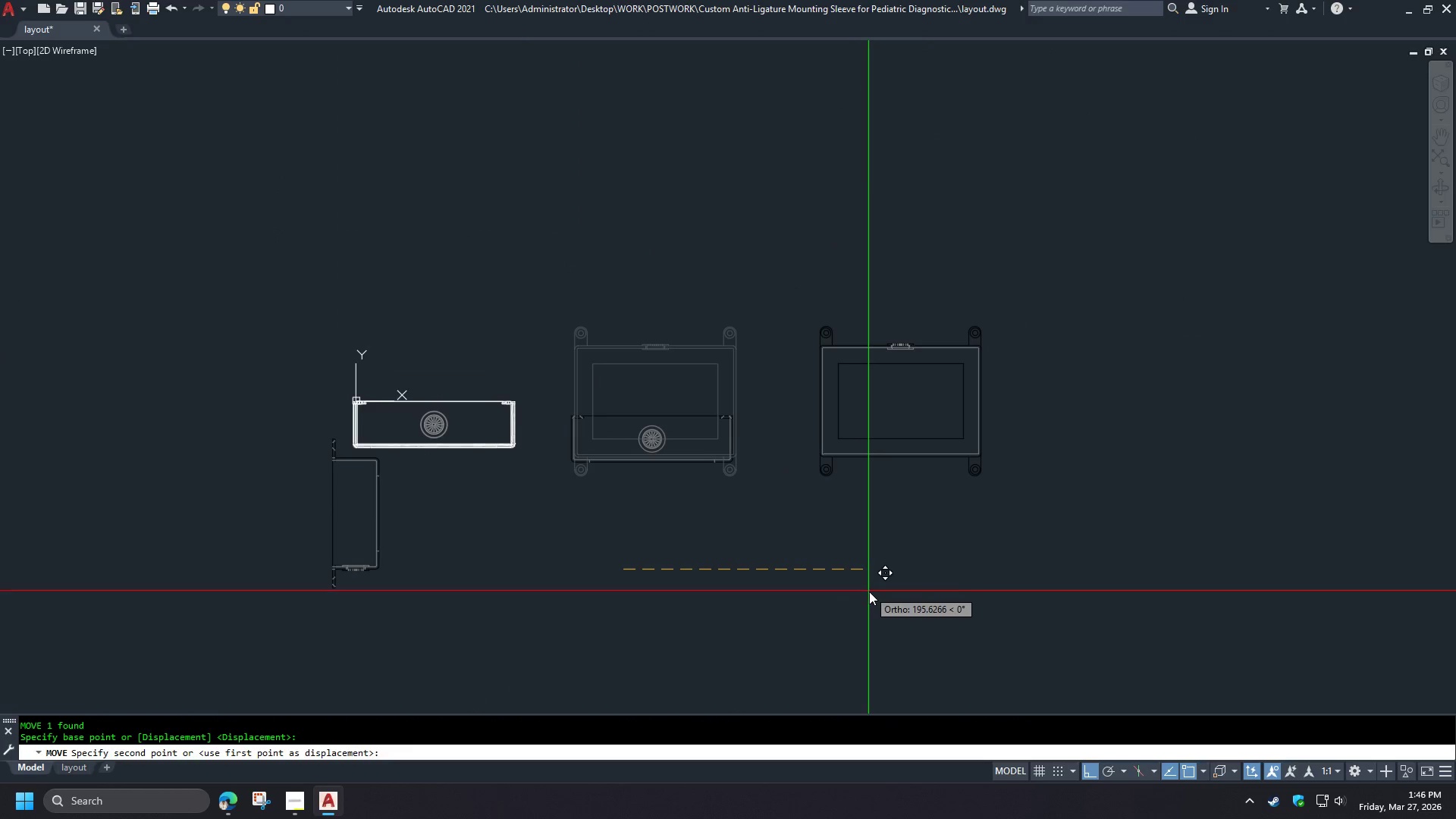 
left_click([884, 593])
 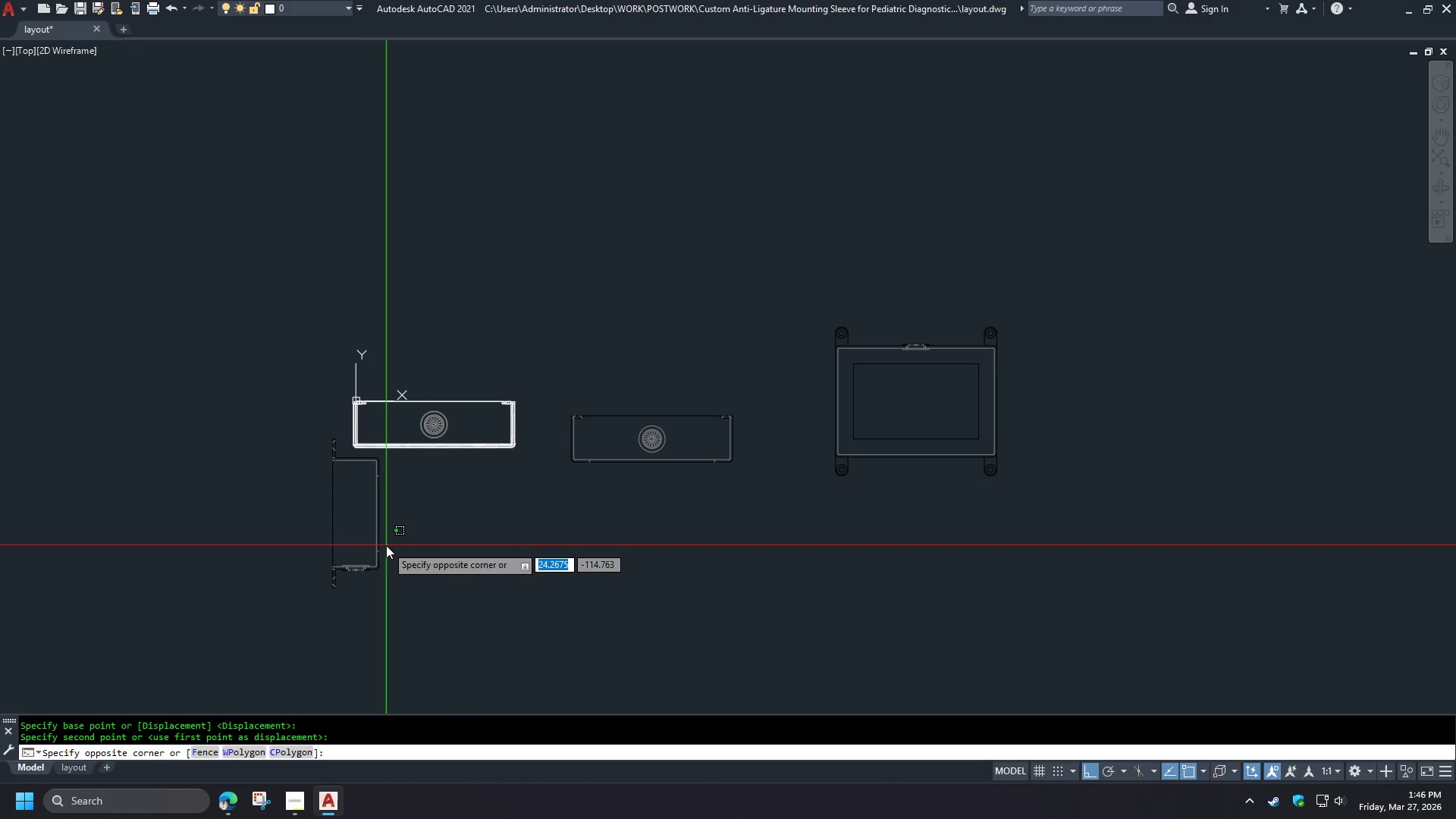 
double_click([354, 531])
 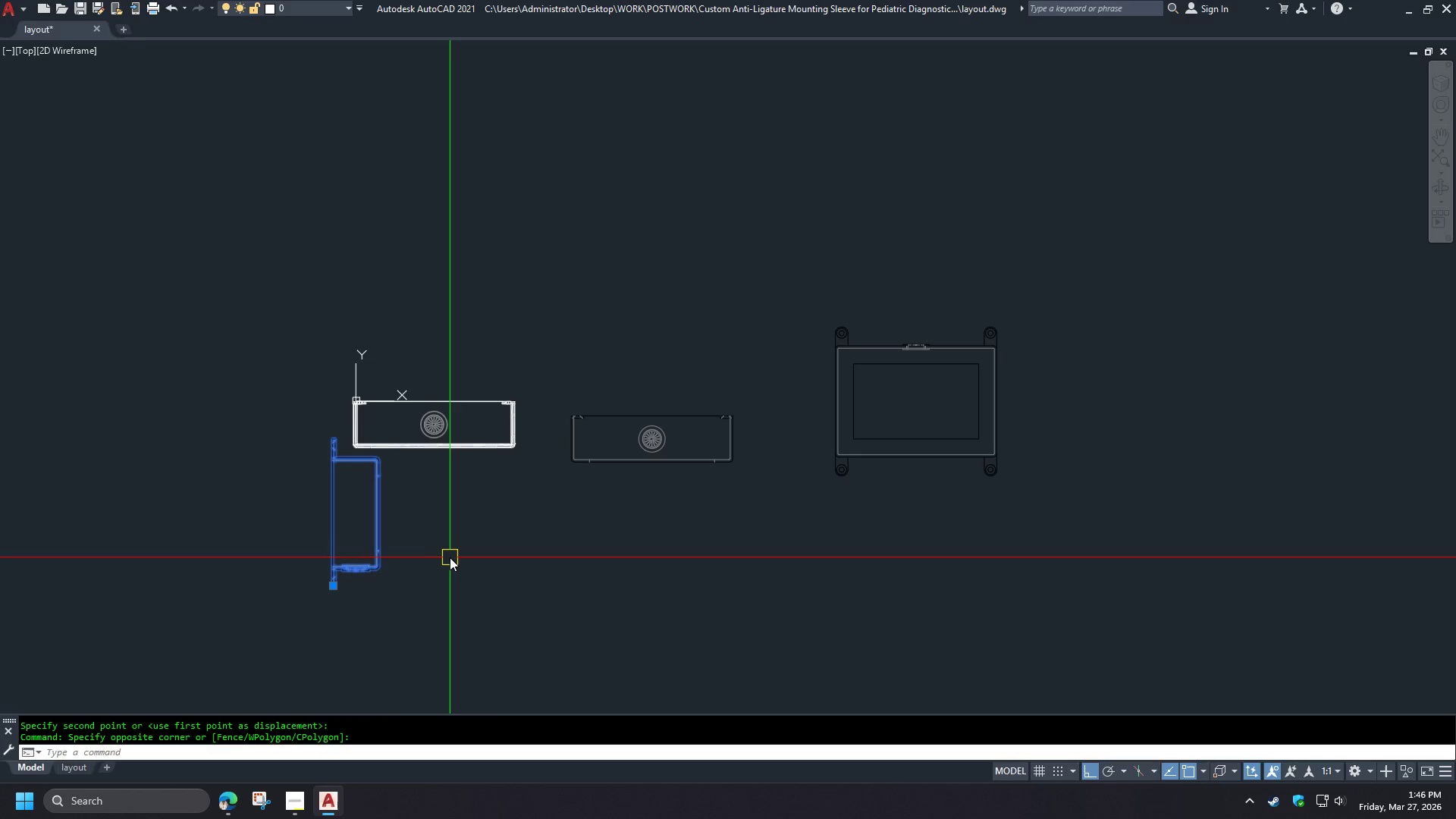 
key(M)
 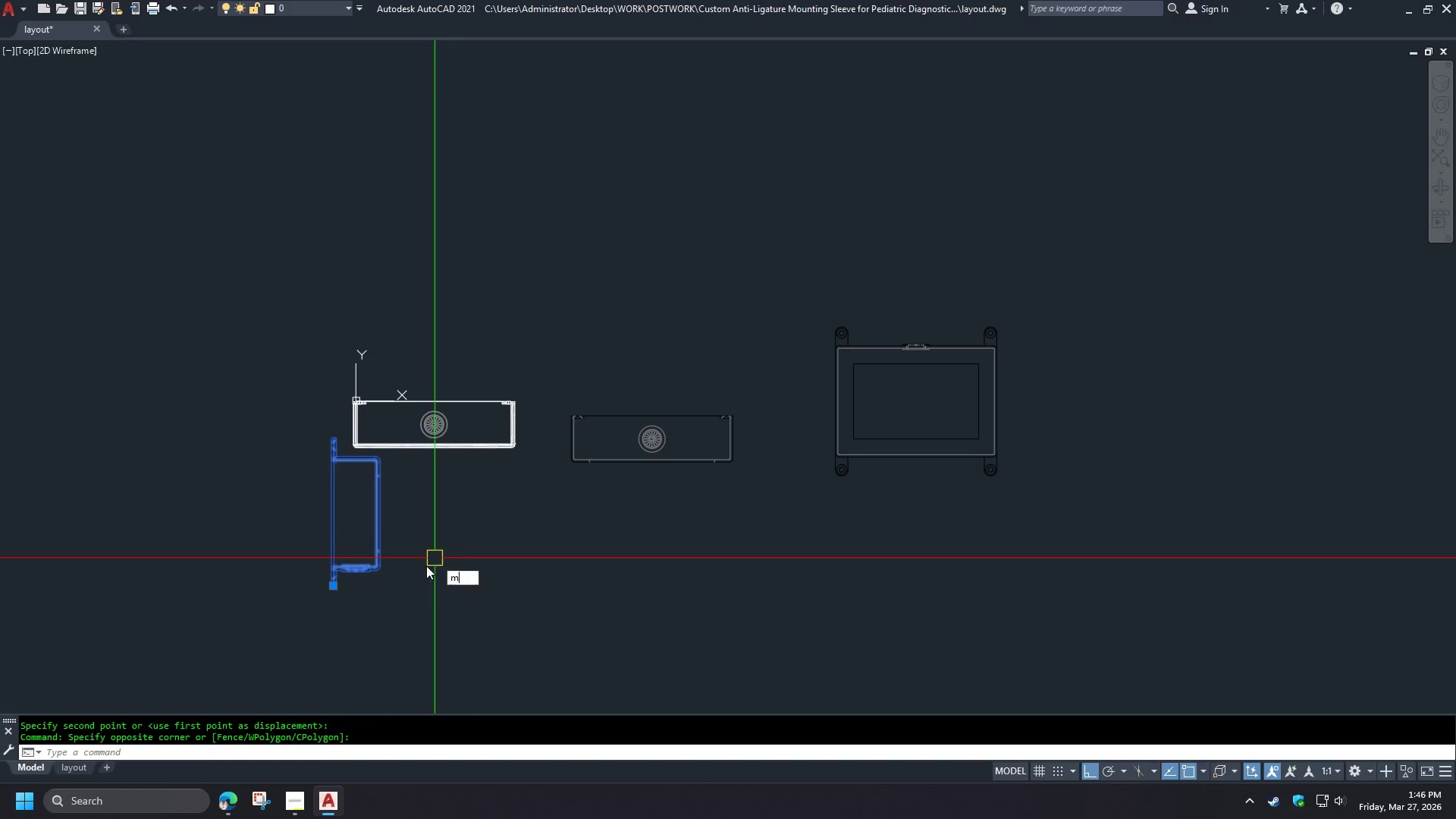 
key(Space)
 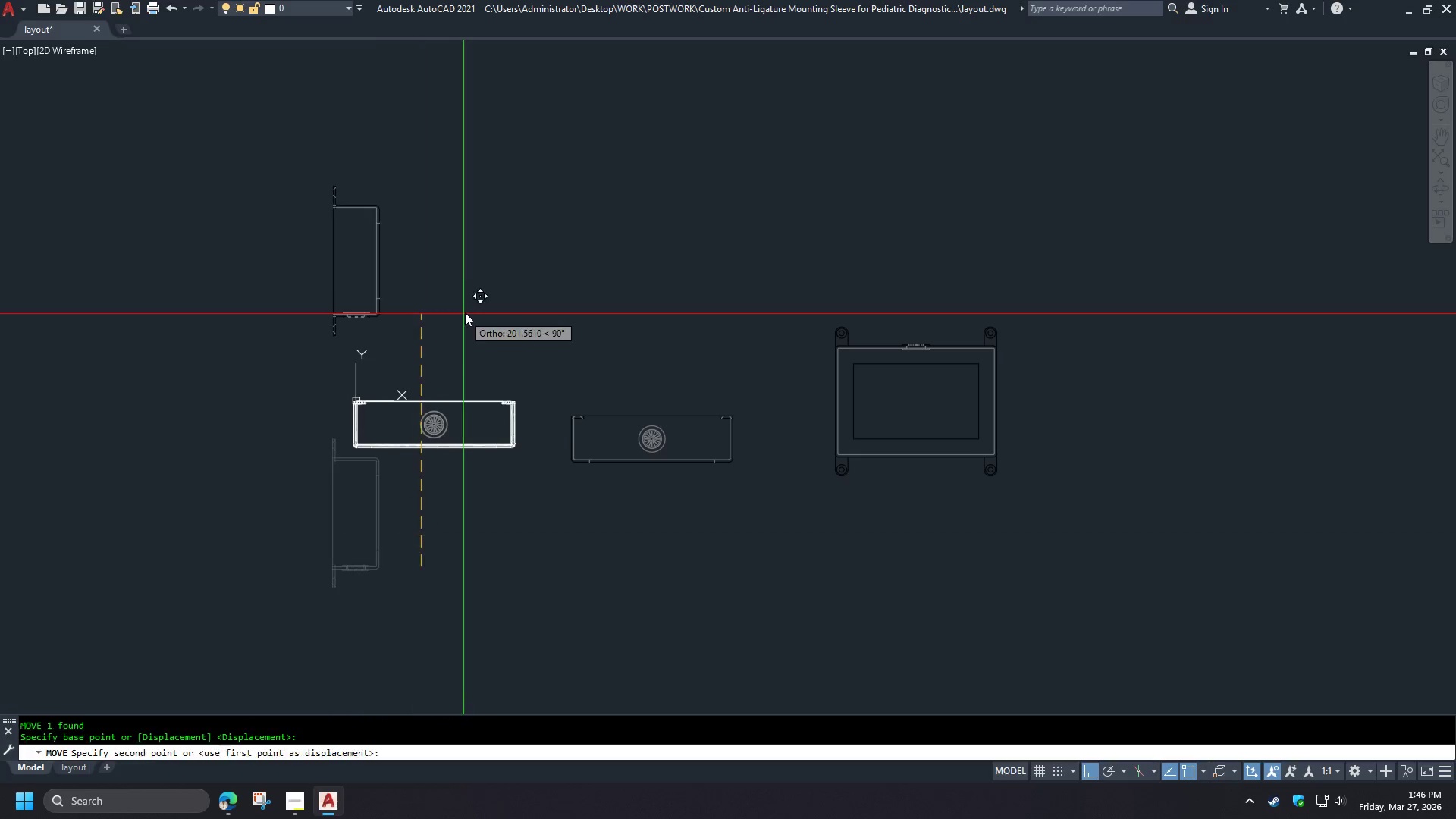 
hold_key(key=ShiftLeft, duration=1.36)
left_click([723, 325])
 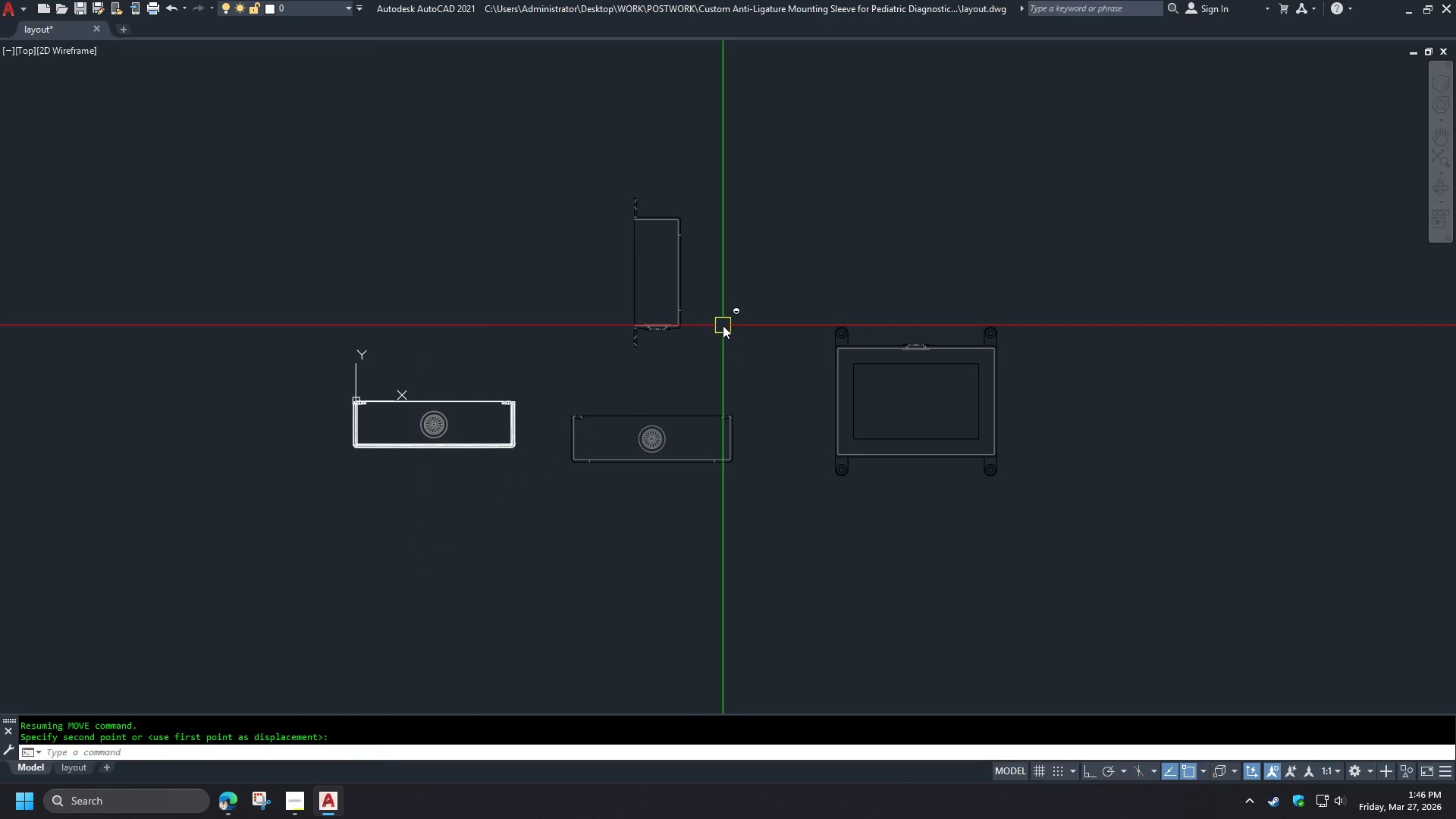 
scroll: coordinate [519, 468], scroll_direction: up, amount: 3.0
 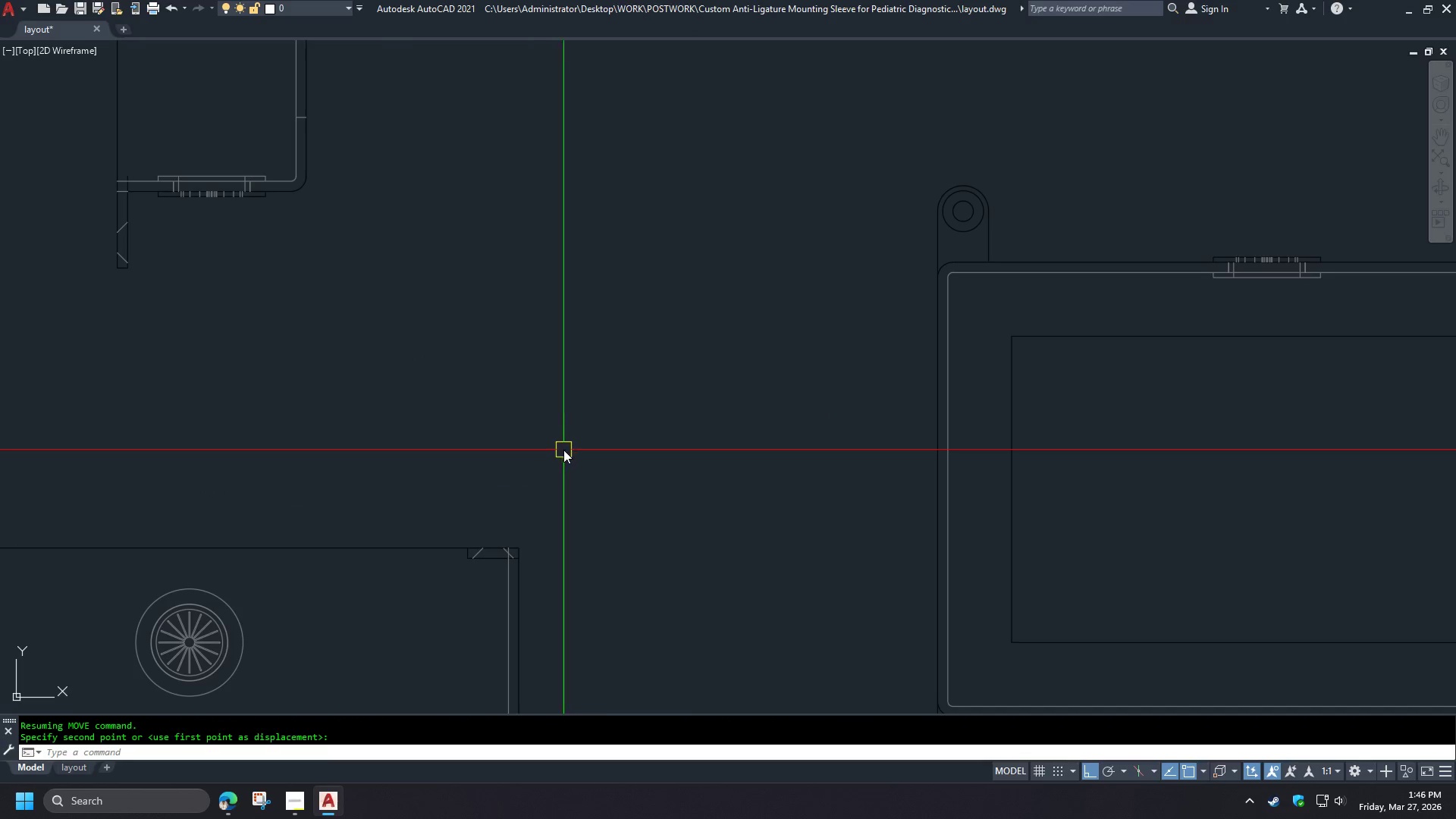 
scroll: coordinate [608, 428], scroll_direction: down, amount: 2.0
 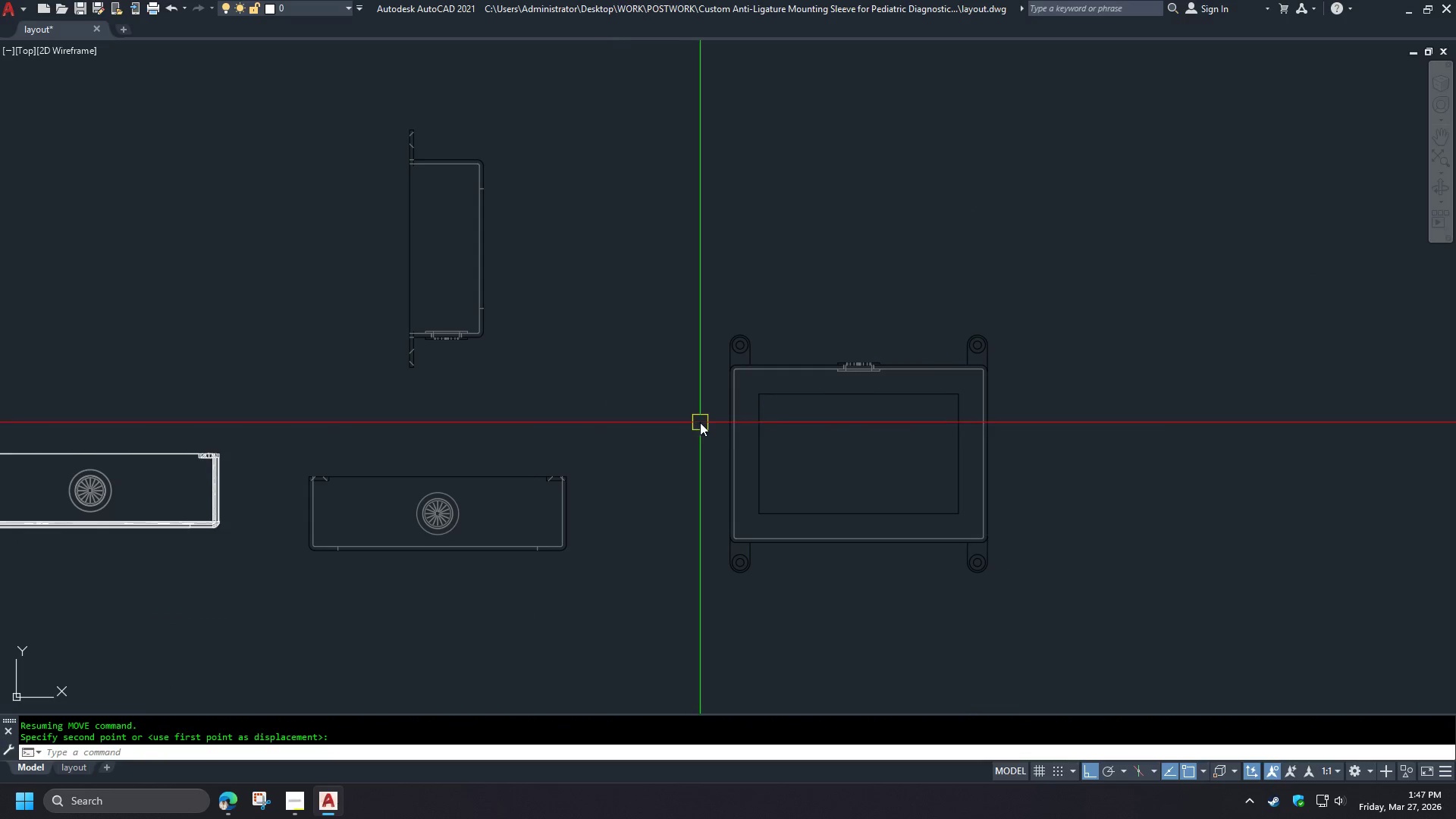 
left_click([745, 424])
 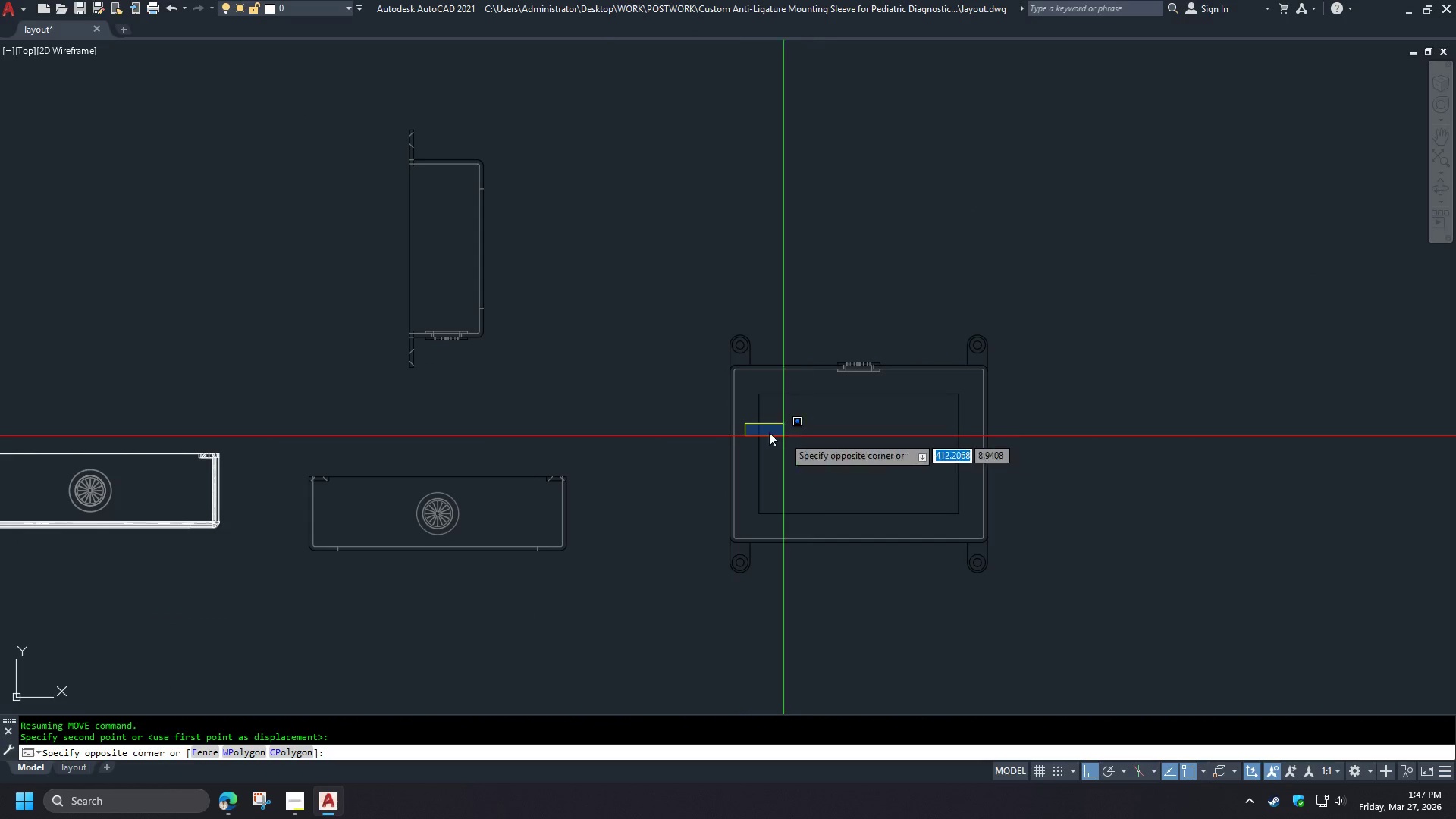 
left_click([681, 410])
 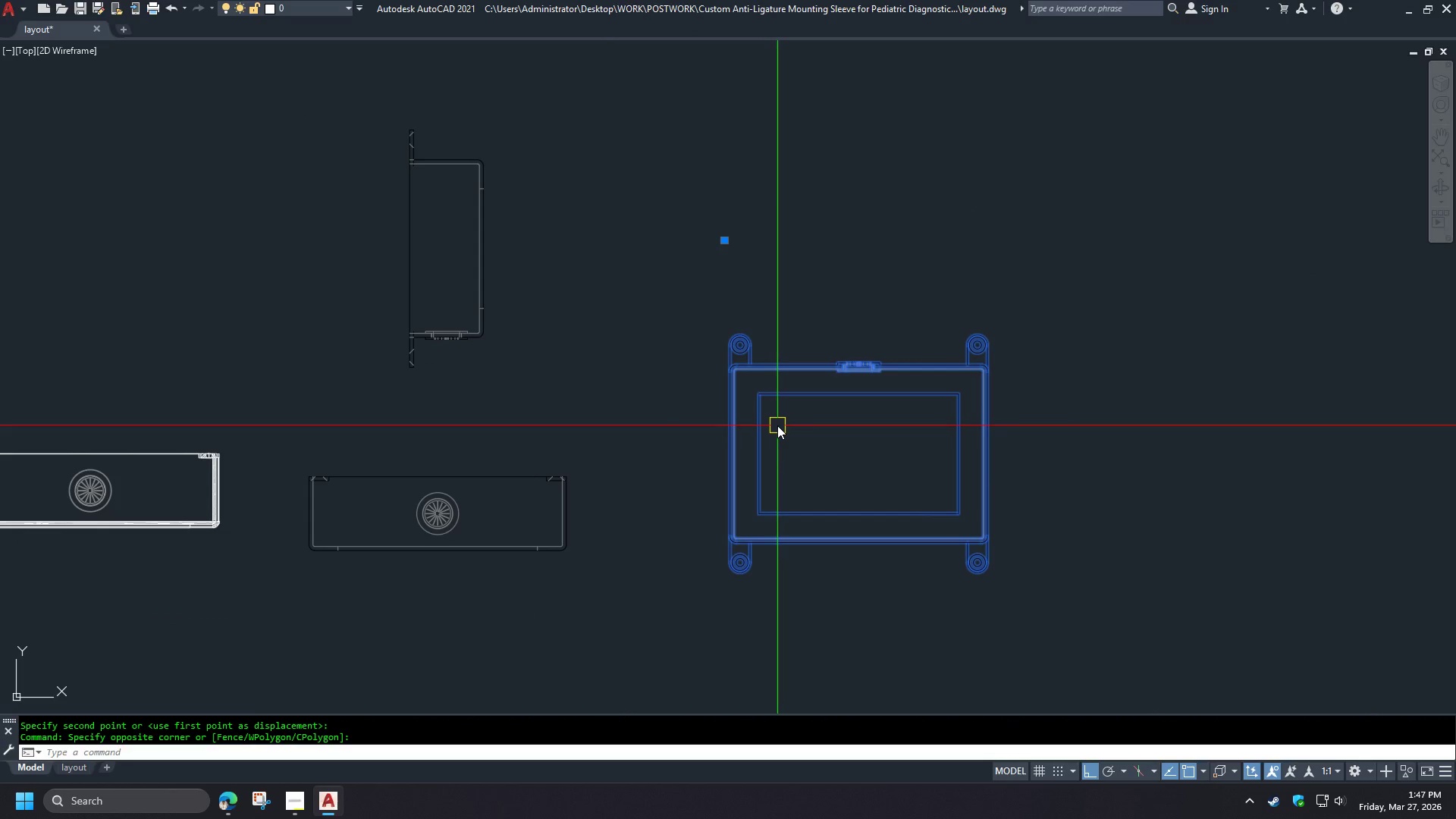 
type(ro )
 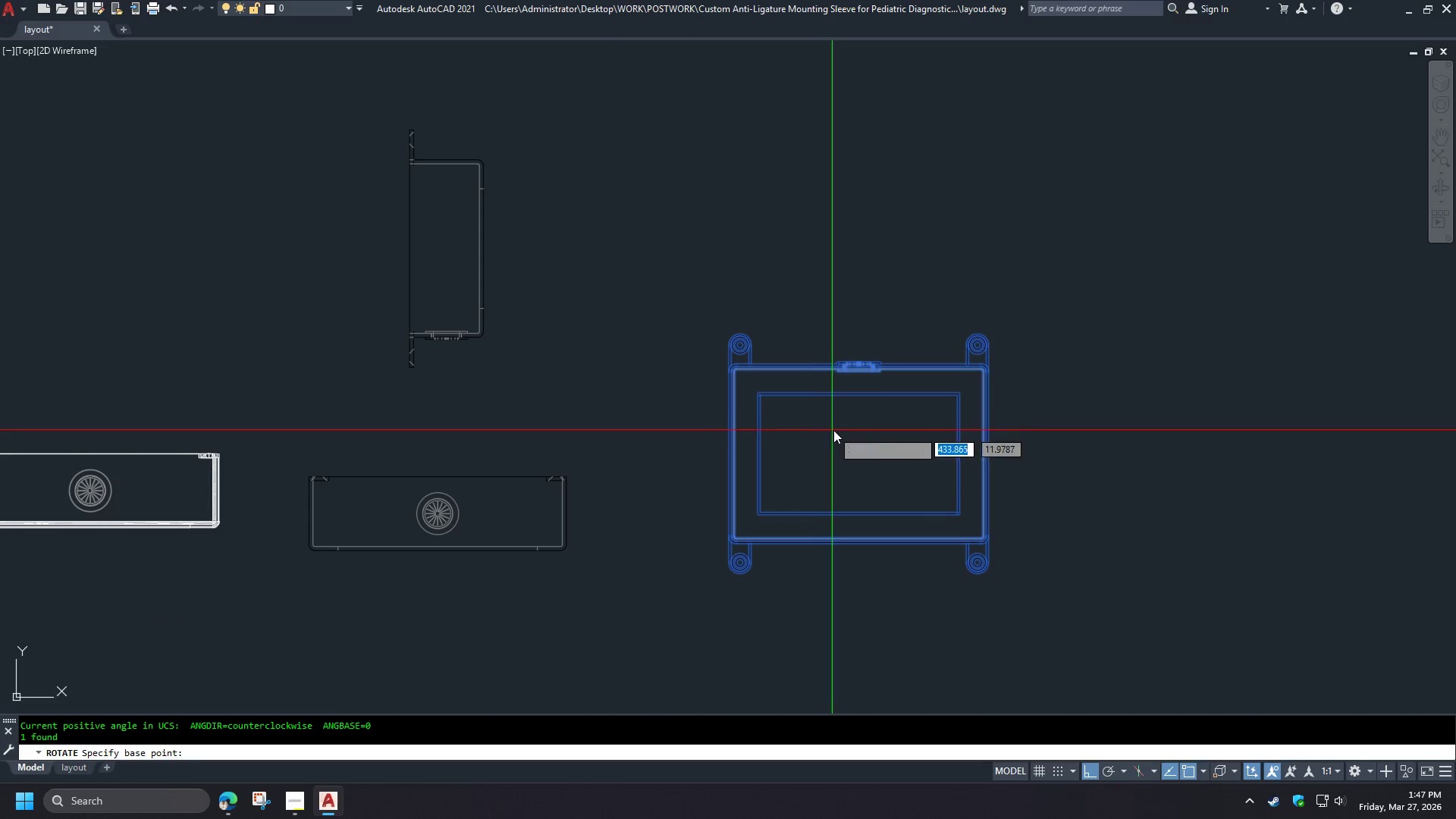 
left_click_drag(start_coordinate=[834, 429], to_coordinate=[826, 428])
 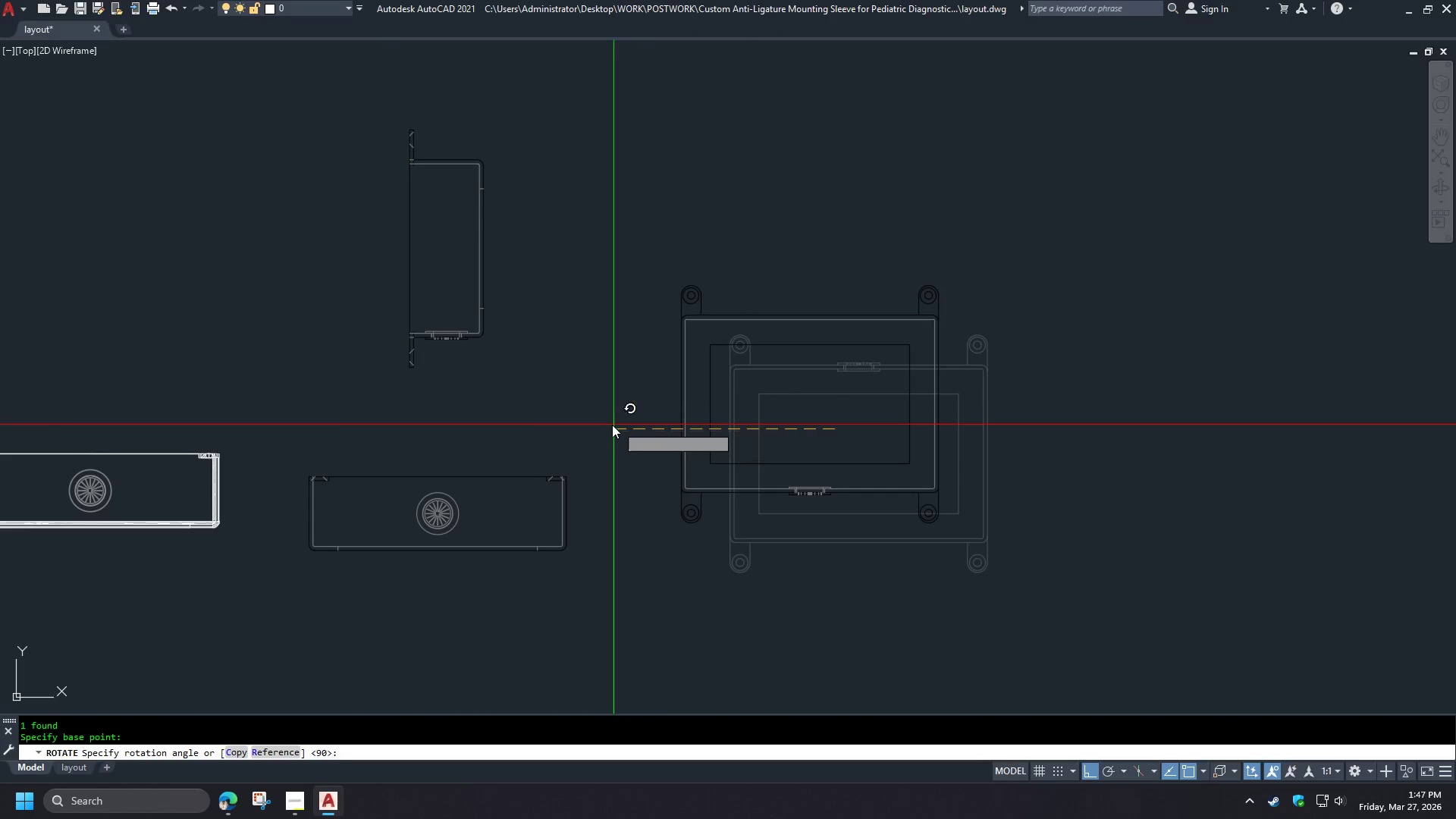 
double_click([610, 425])
 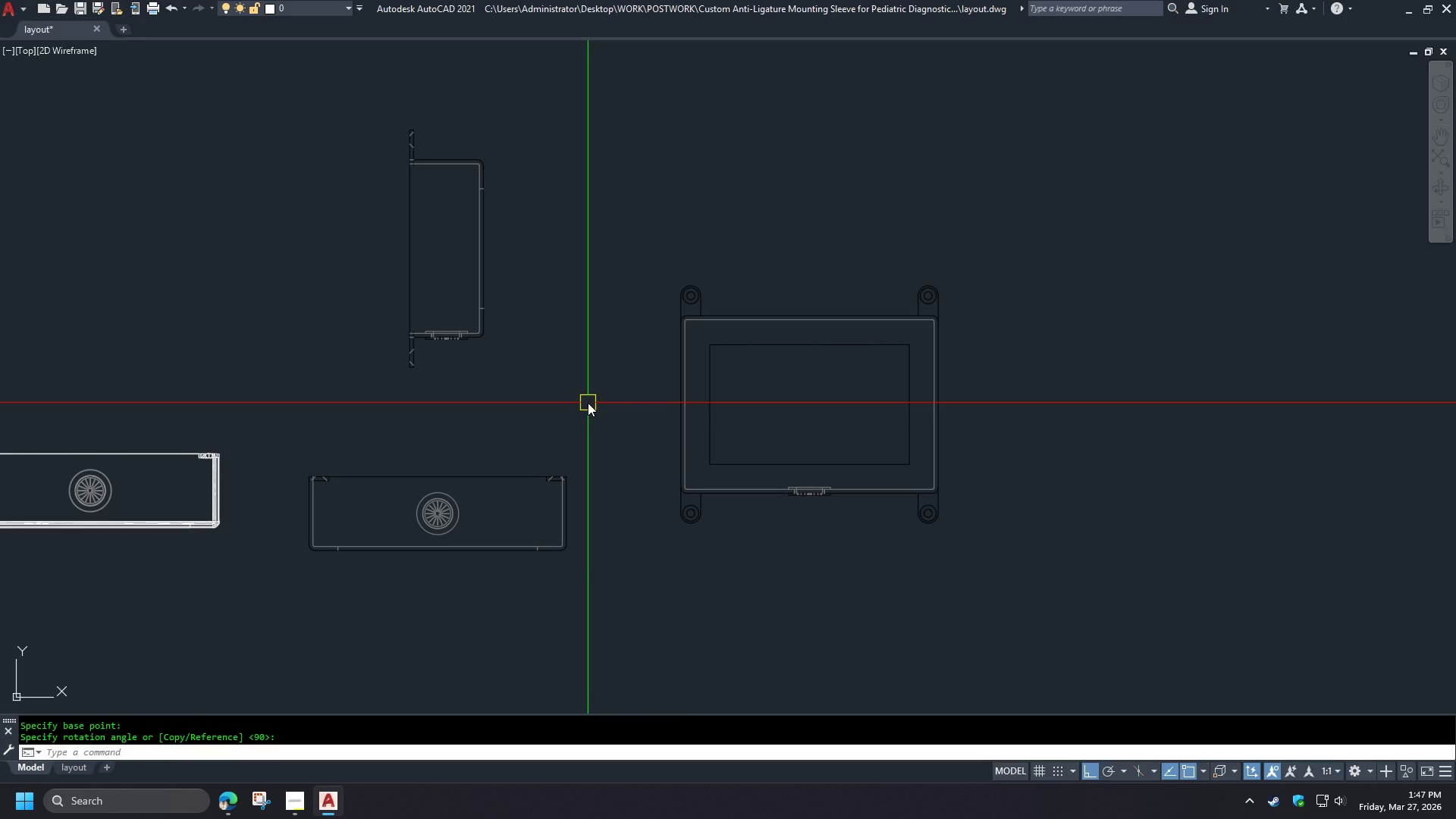 
scroll: coordinate [860, 654], scroll_direction: up, amount: 6.0
 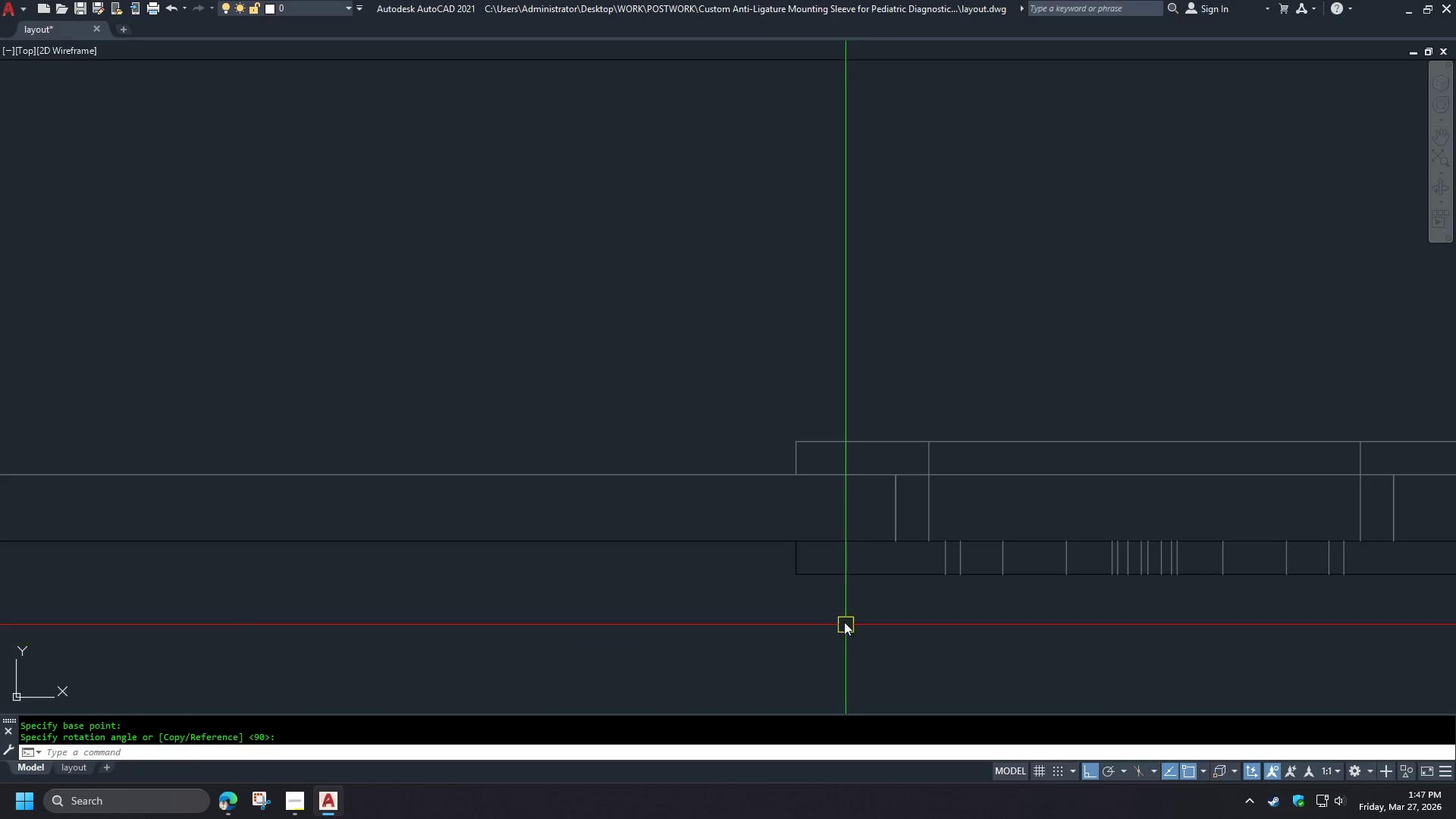 
scroll: coordinate [771, 430], scroll_direction: down, amount: 6.0
 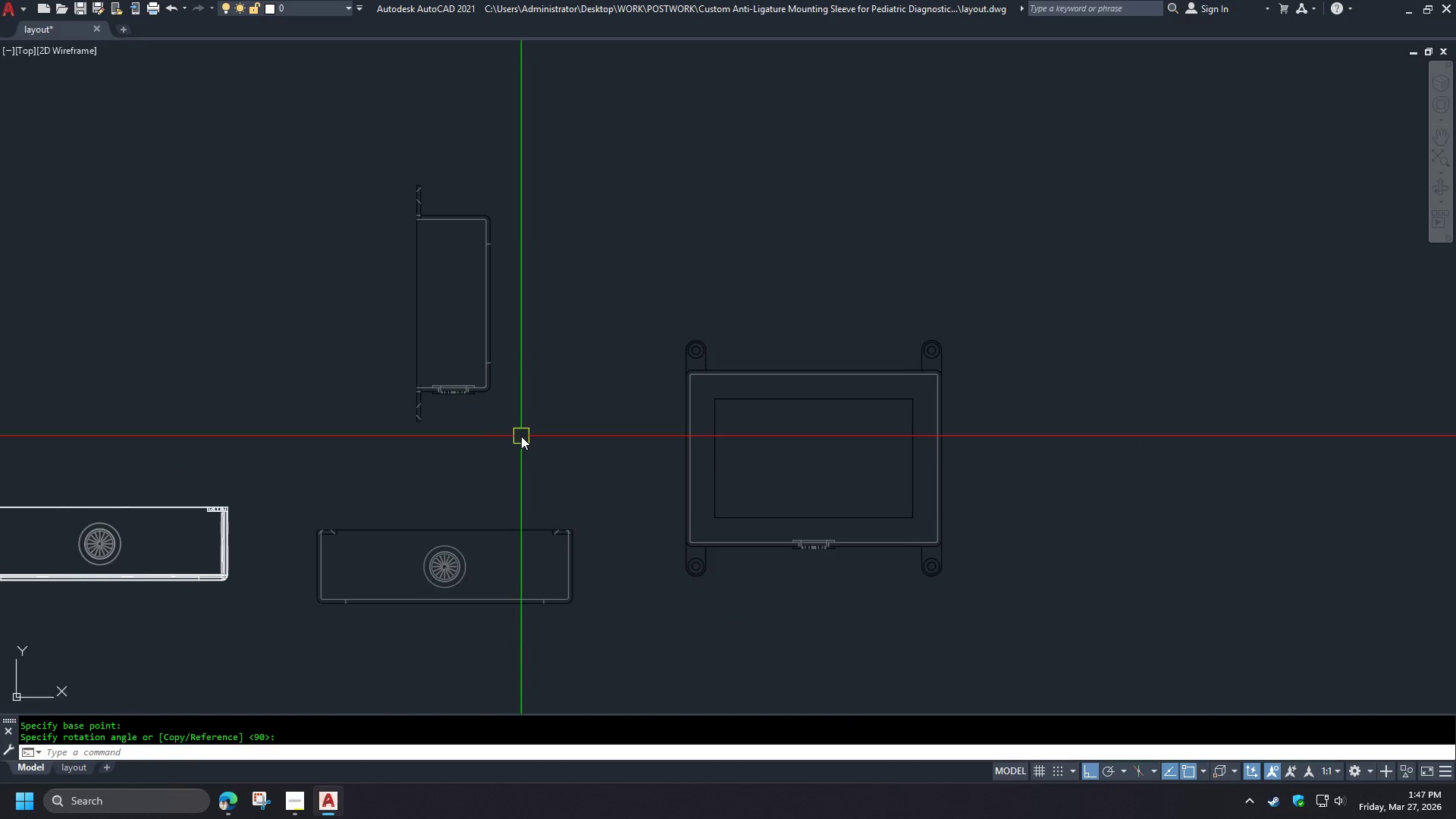 
scroll: coordinate [495, 424], scroll_direction: up, amount: 2.0
 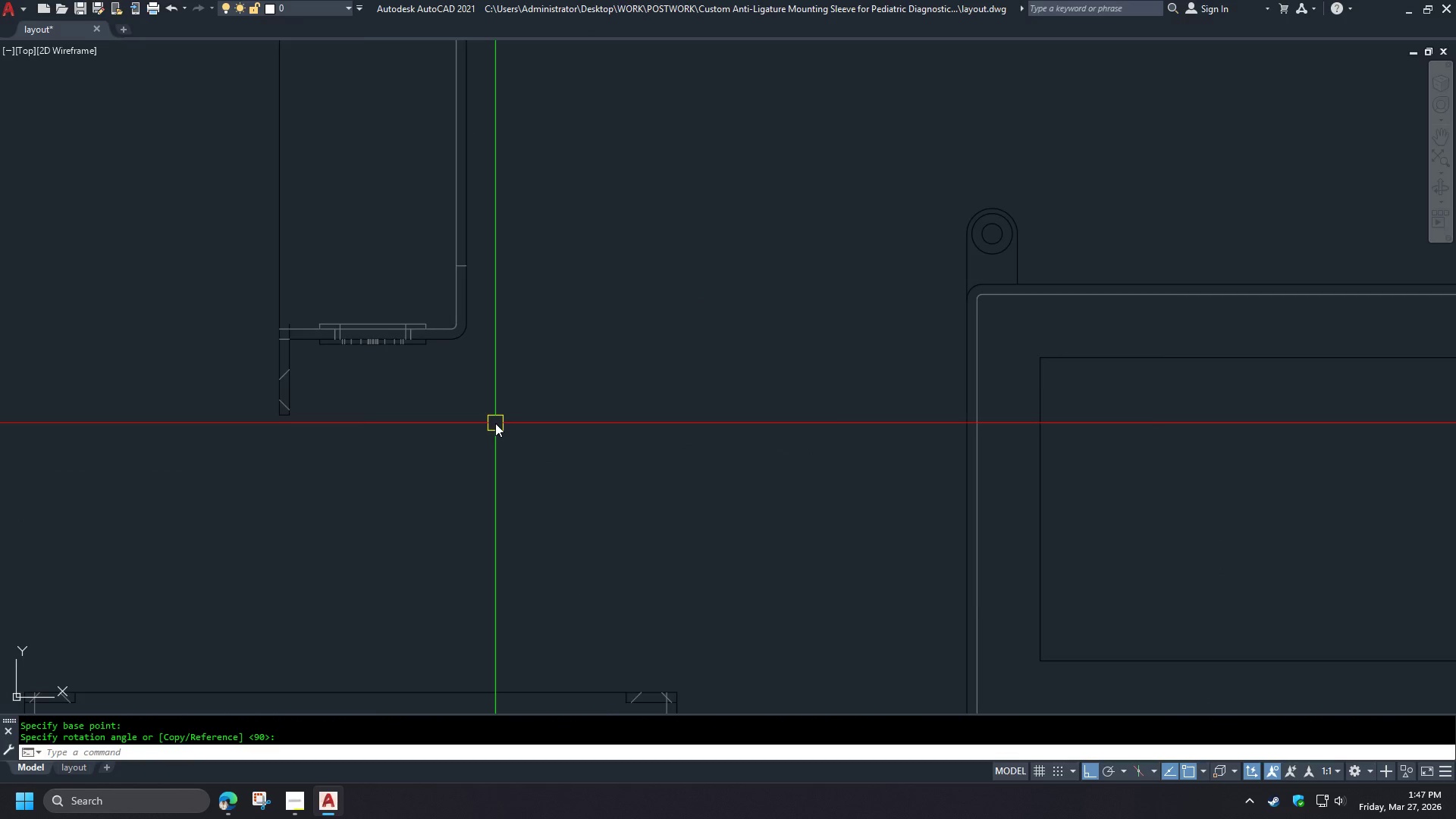 
scroll: coordinate [539, 399], scroll_direction: down, amount: 2.0
 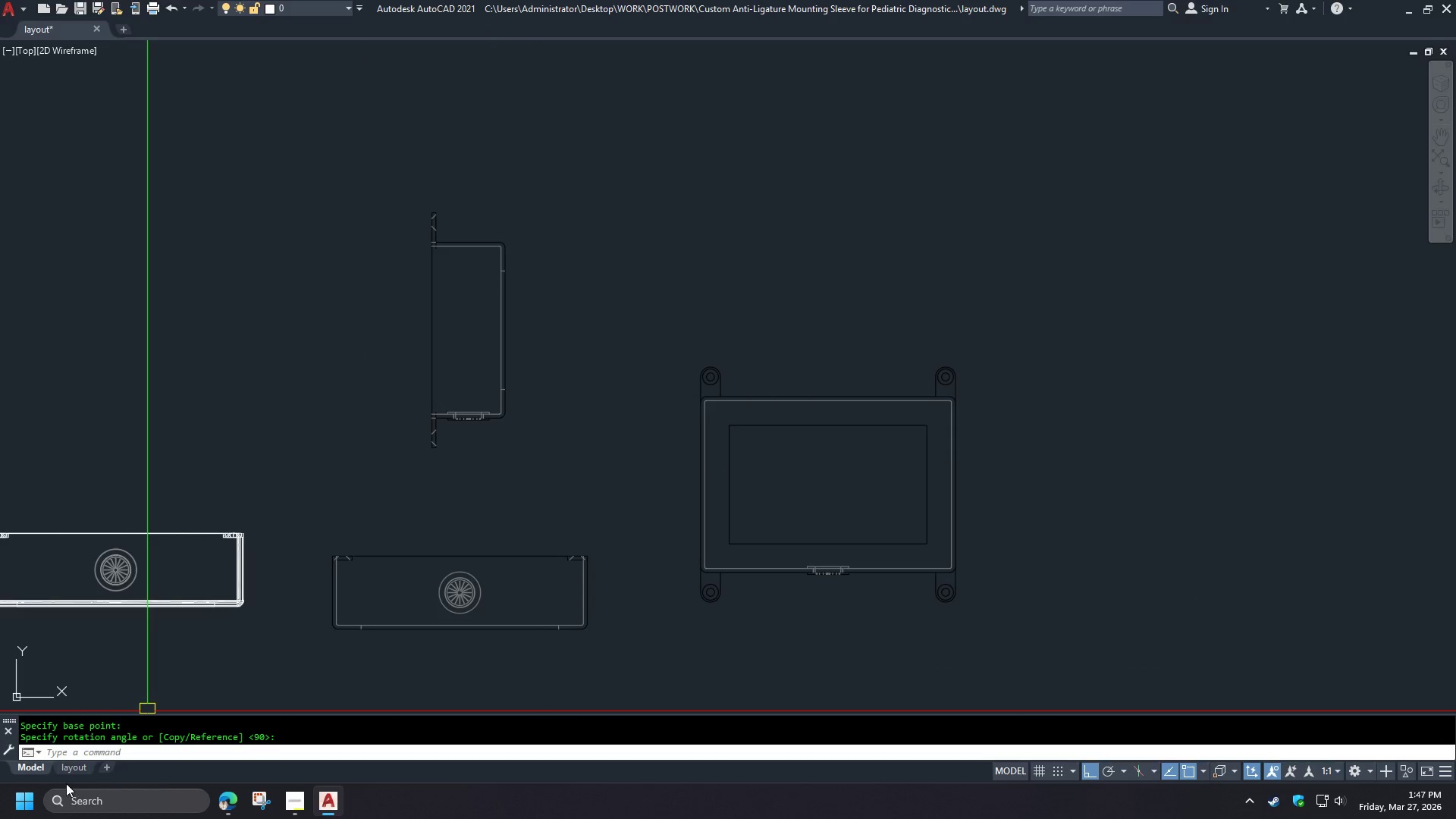 
left_click([70, 770])
 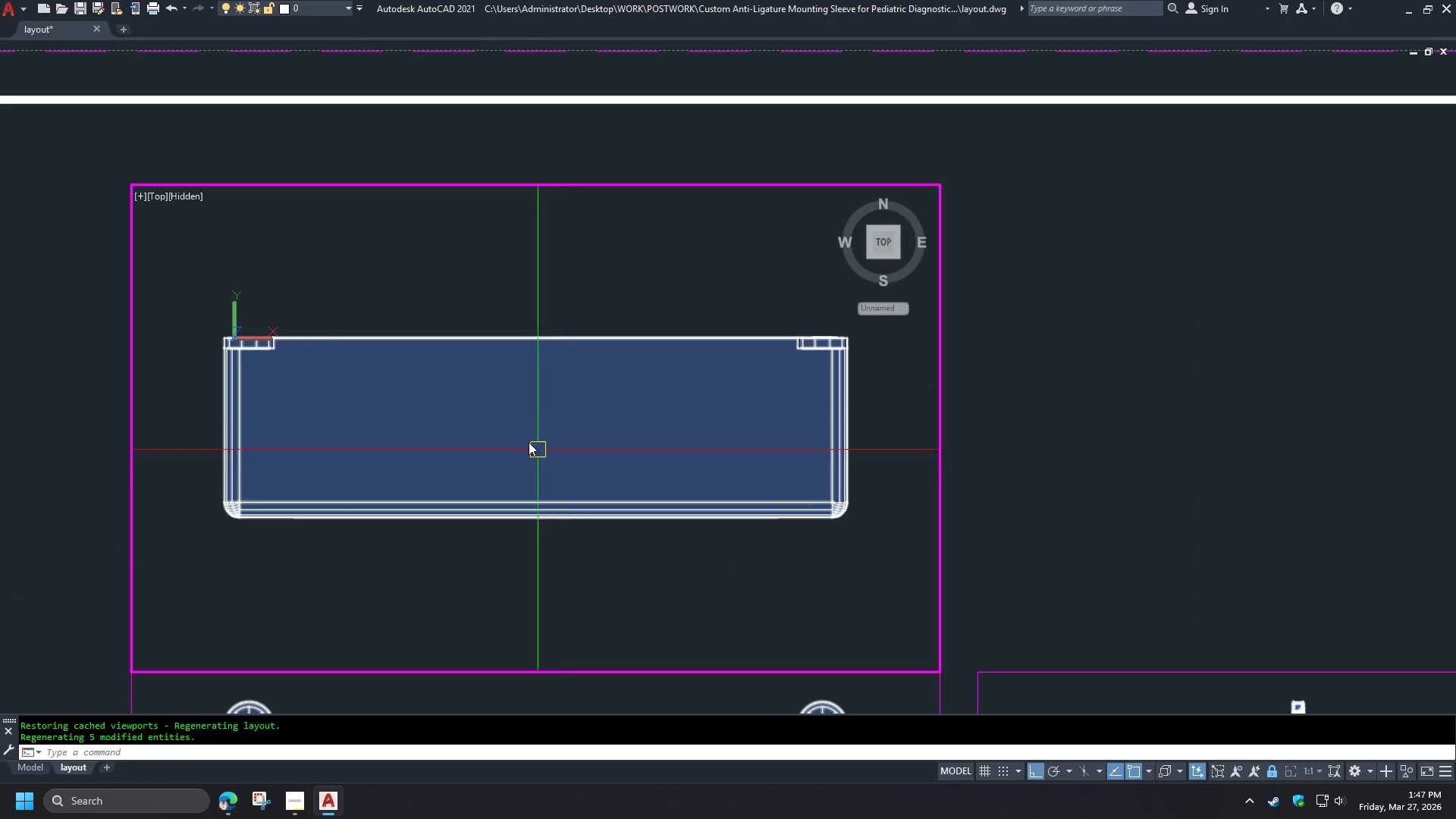 
scroll: coordinate [536, 338], scroll_direction: down, amount: 3.0
 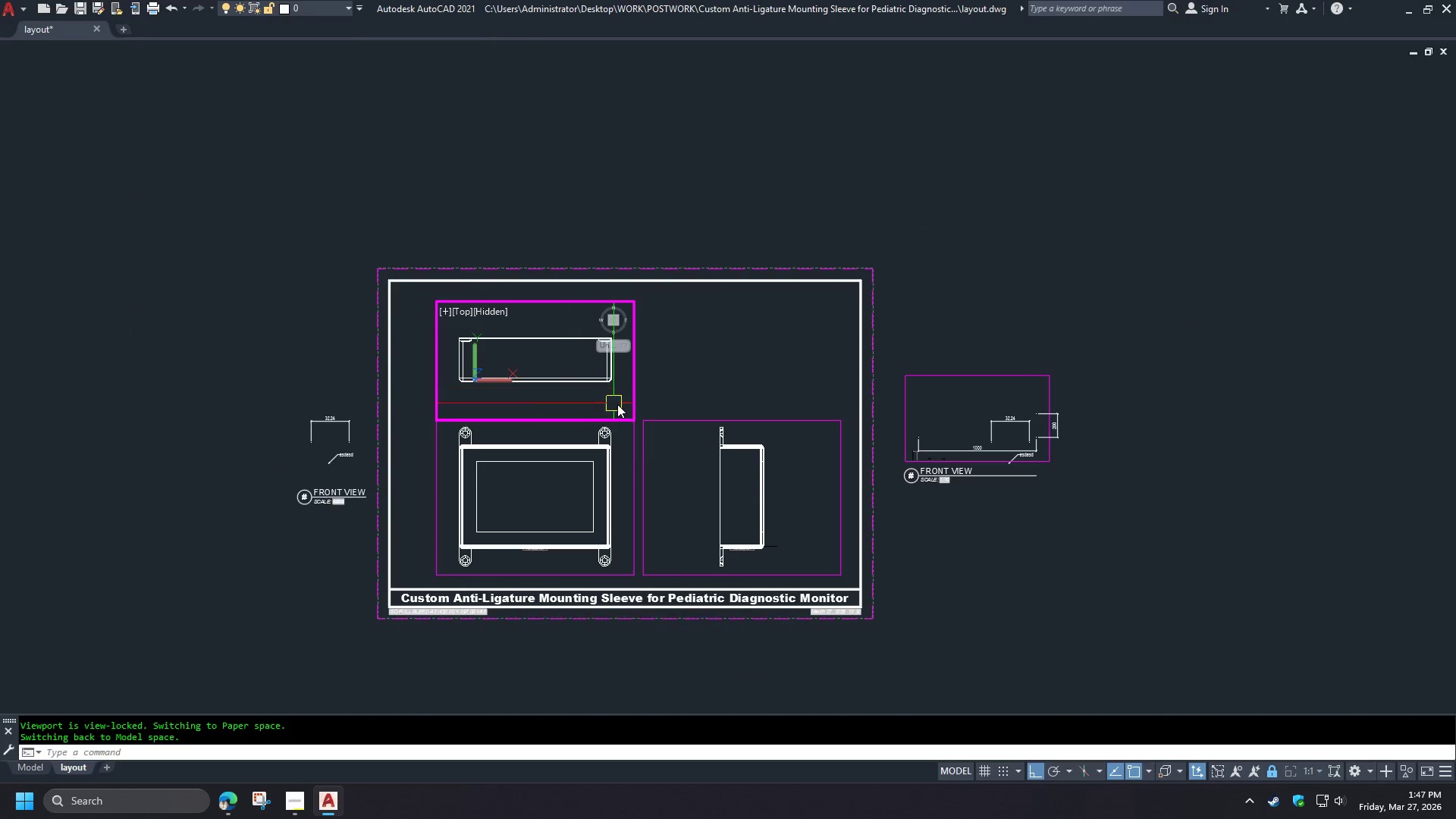 
scroll: coordinate [618, 404], scroll_direction: up, amount: 1.0
 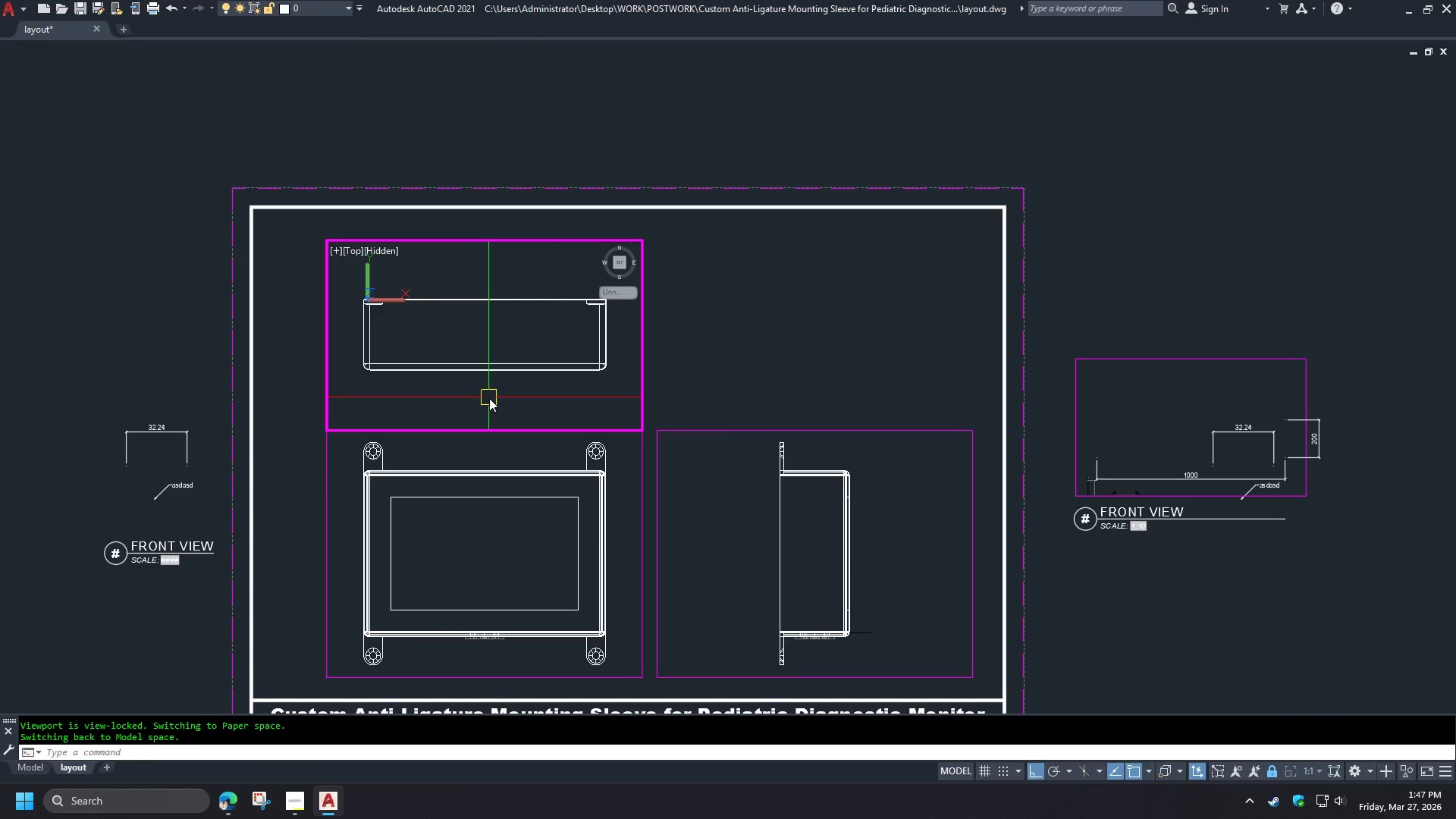 
double_click([489, 398])
 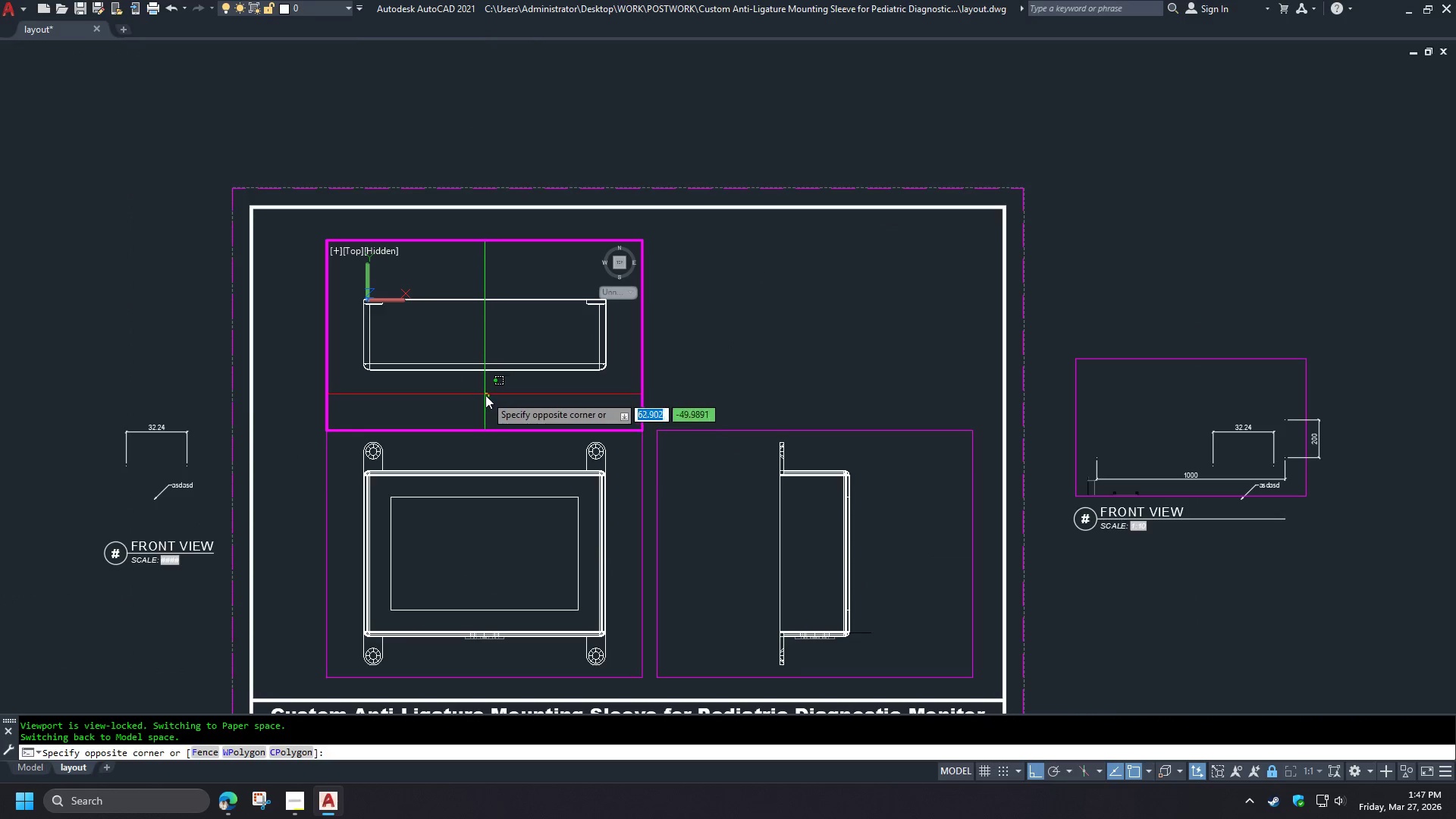 
triple_click([485, 395])
 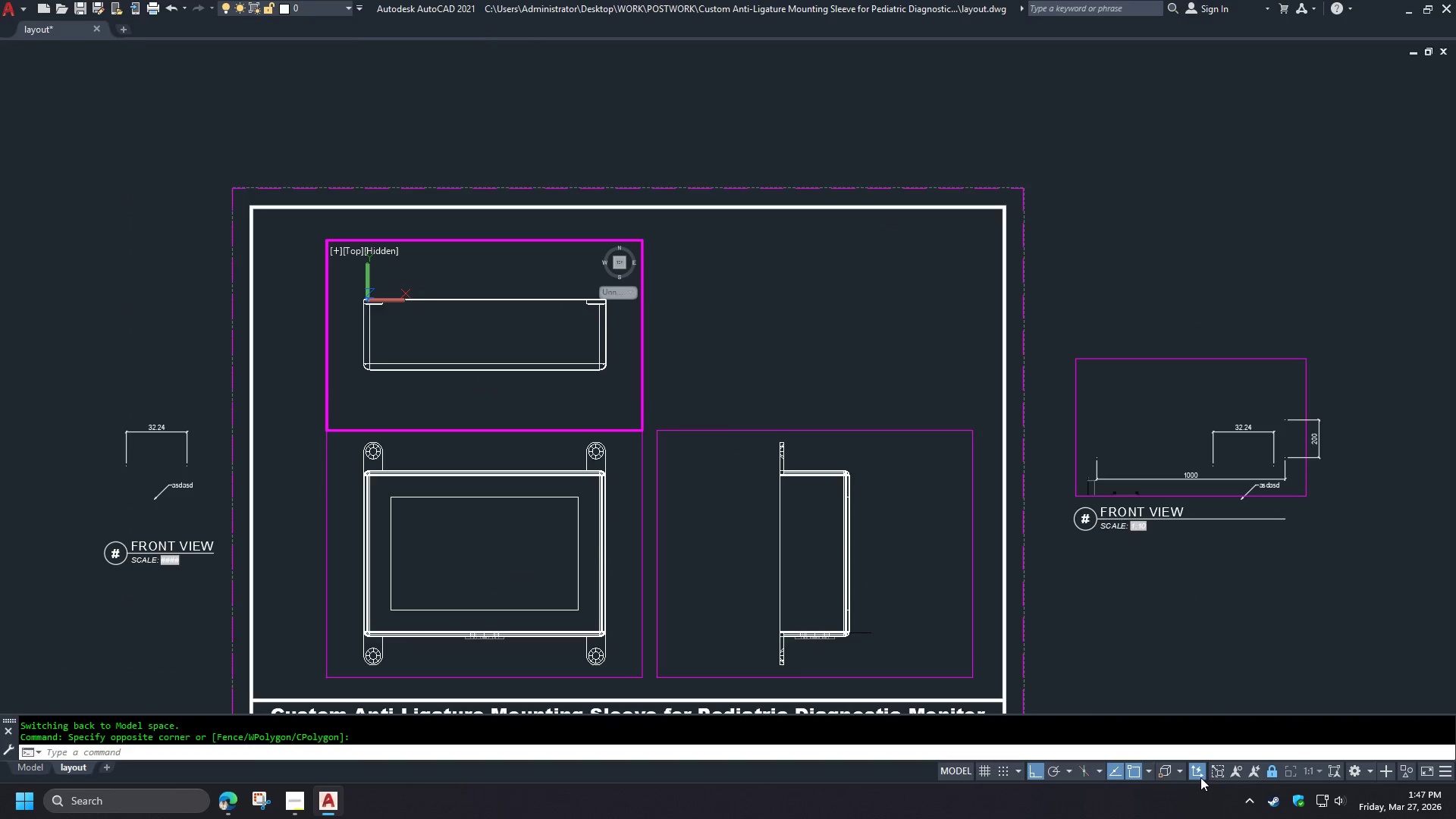 
left_click([1272, 777])
 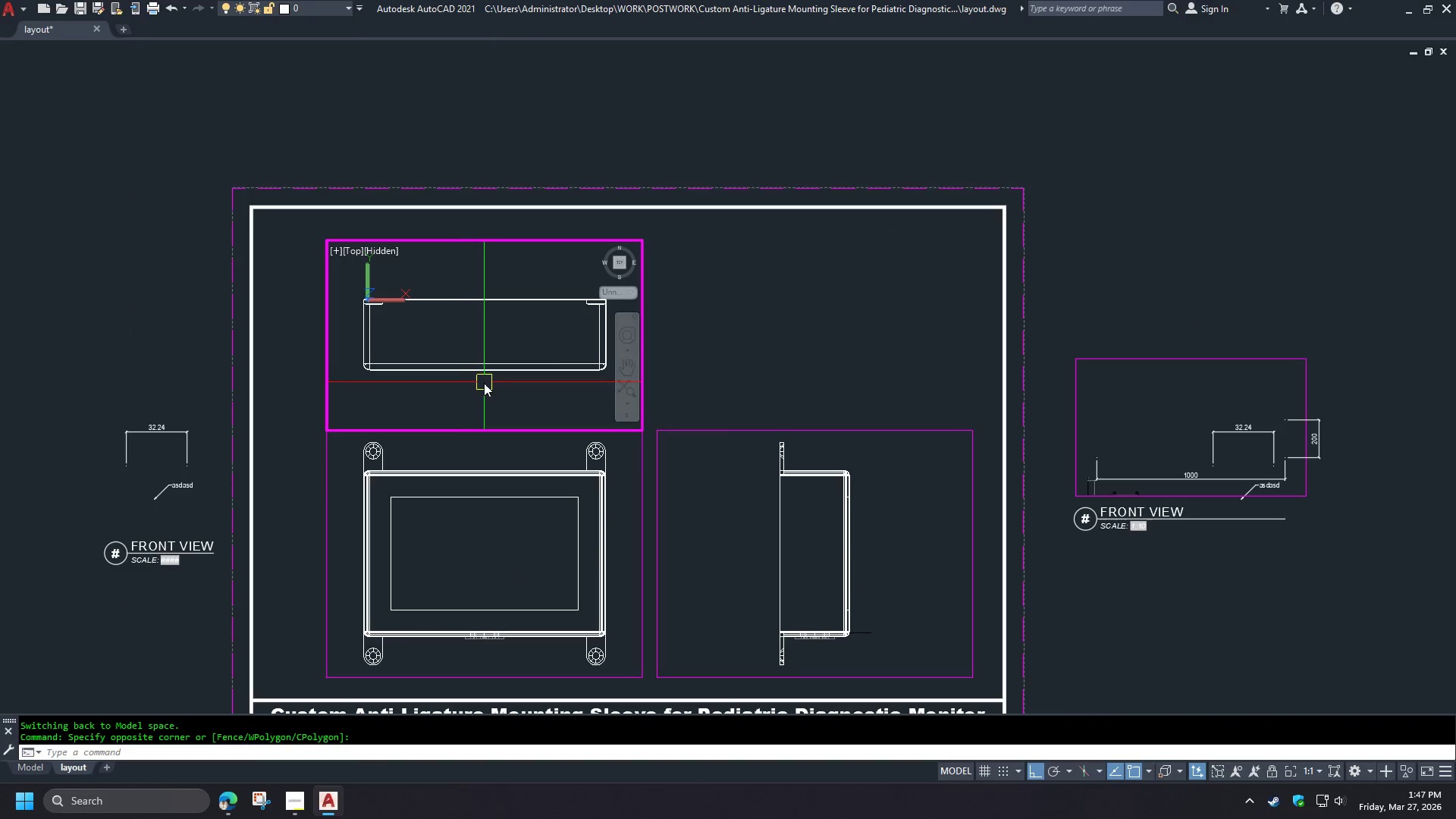 
scroll: coordinate [417, 390], scroll_direction: down, amount: 3.0
 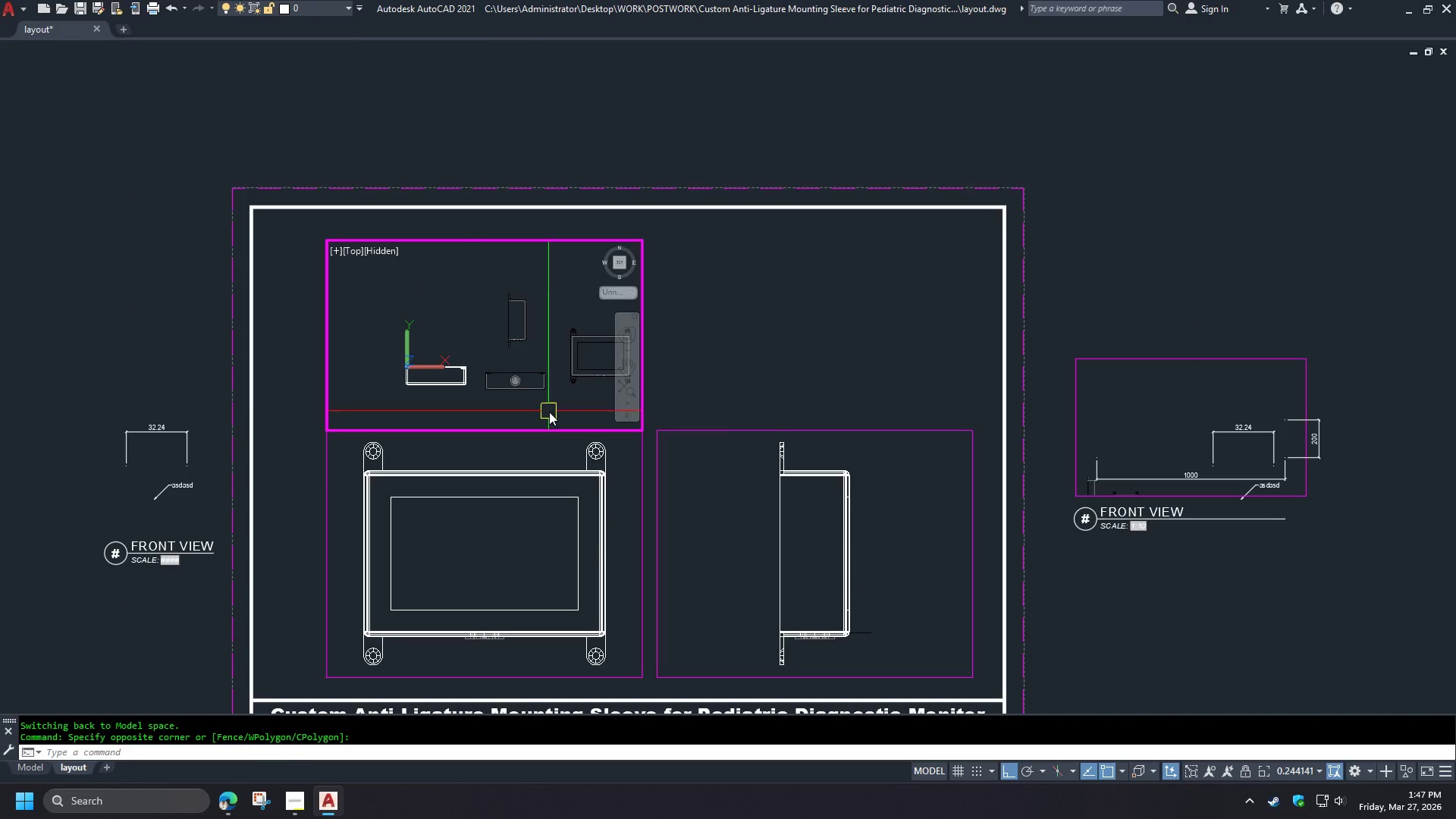 
double_click([713, 396])
 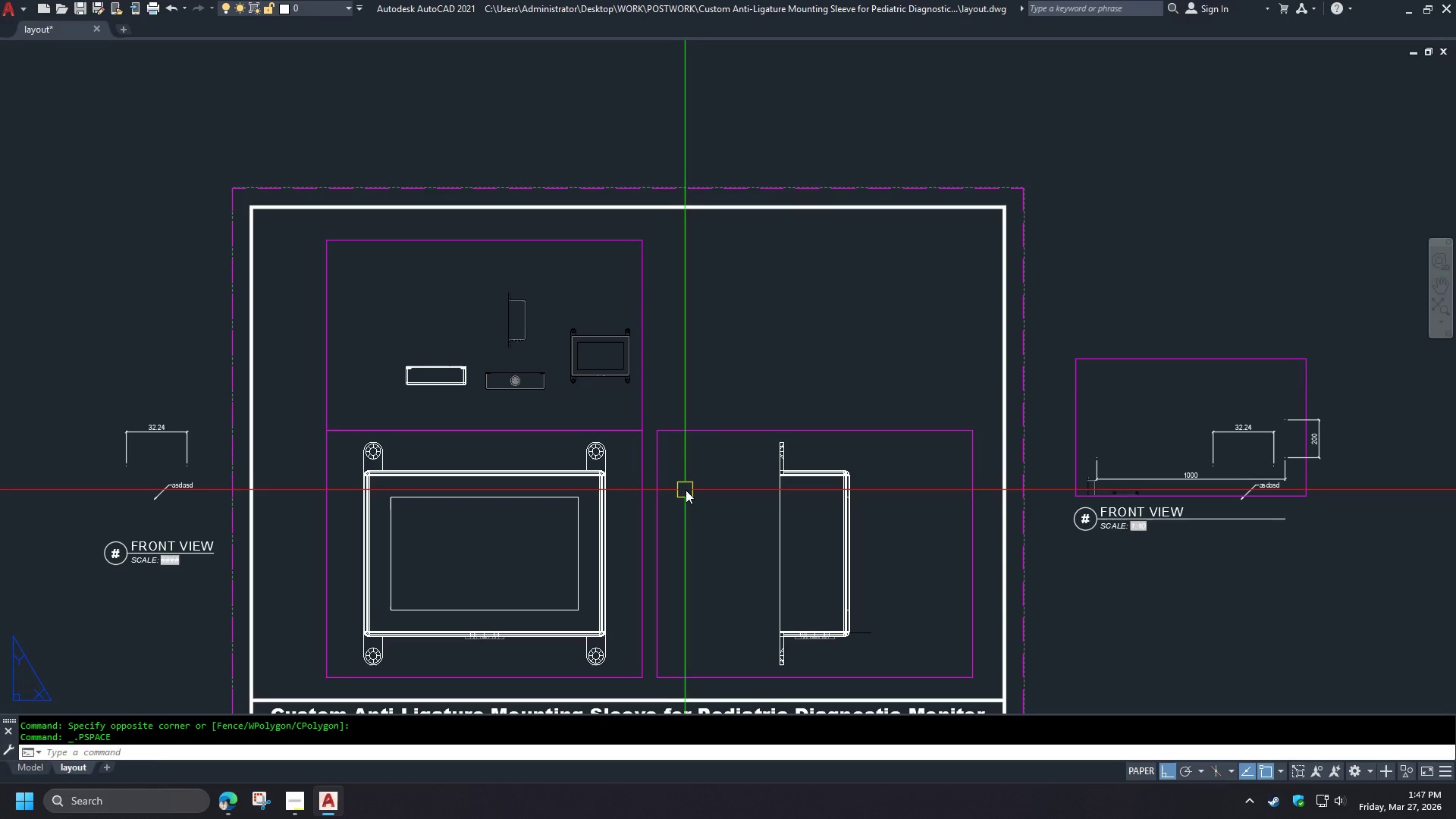 
triple_click([686, 493])
 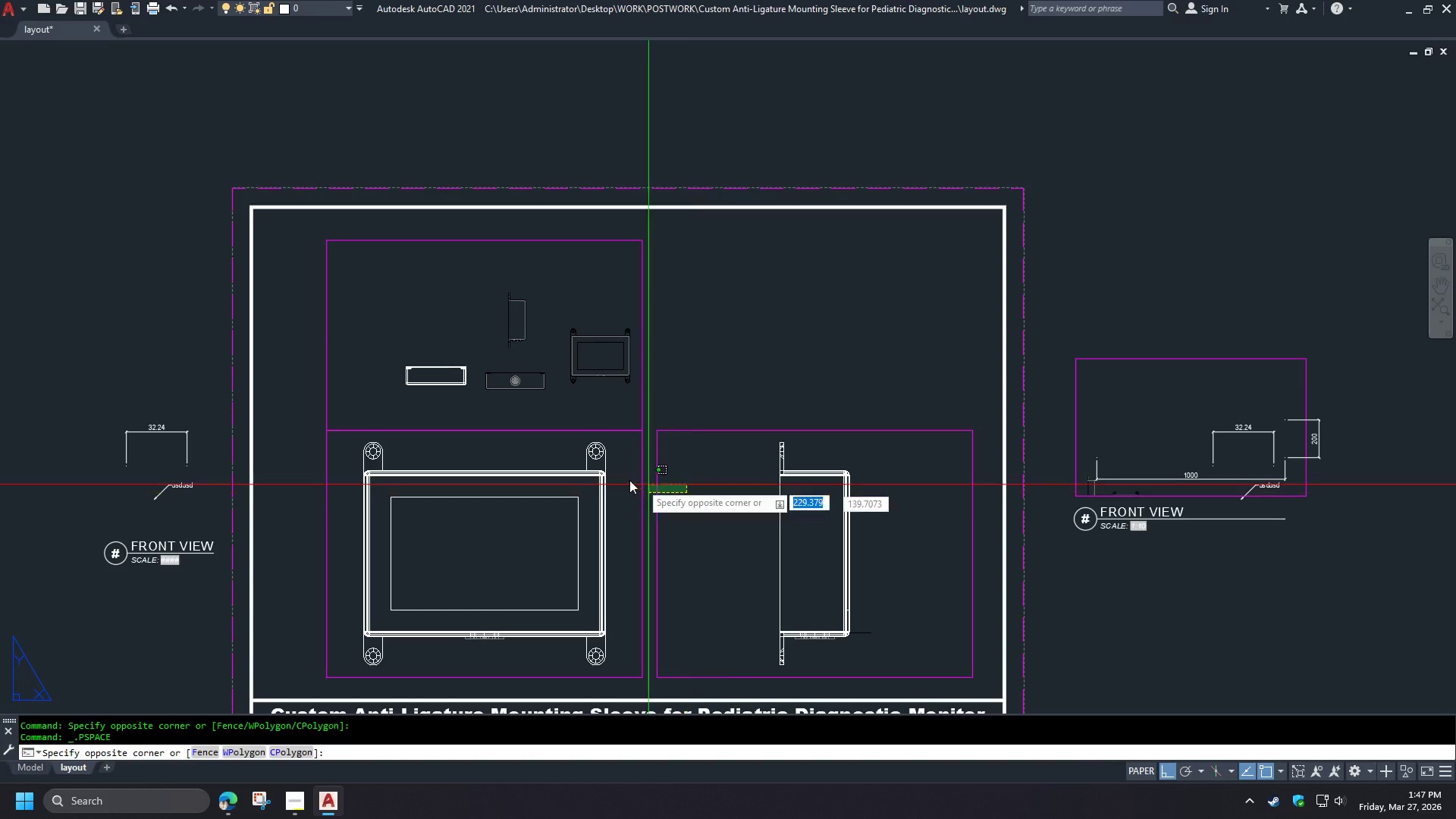 
triple_click([622, 479])
 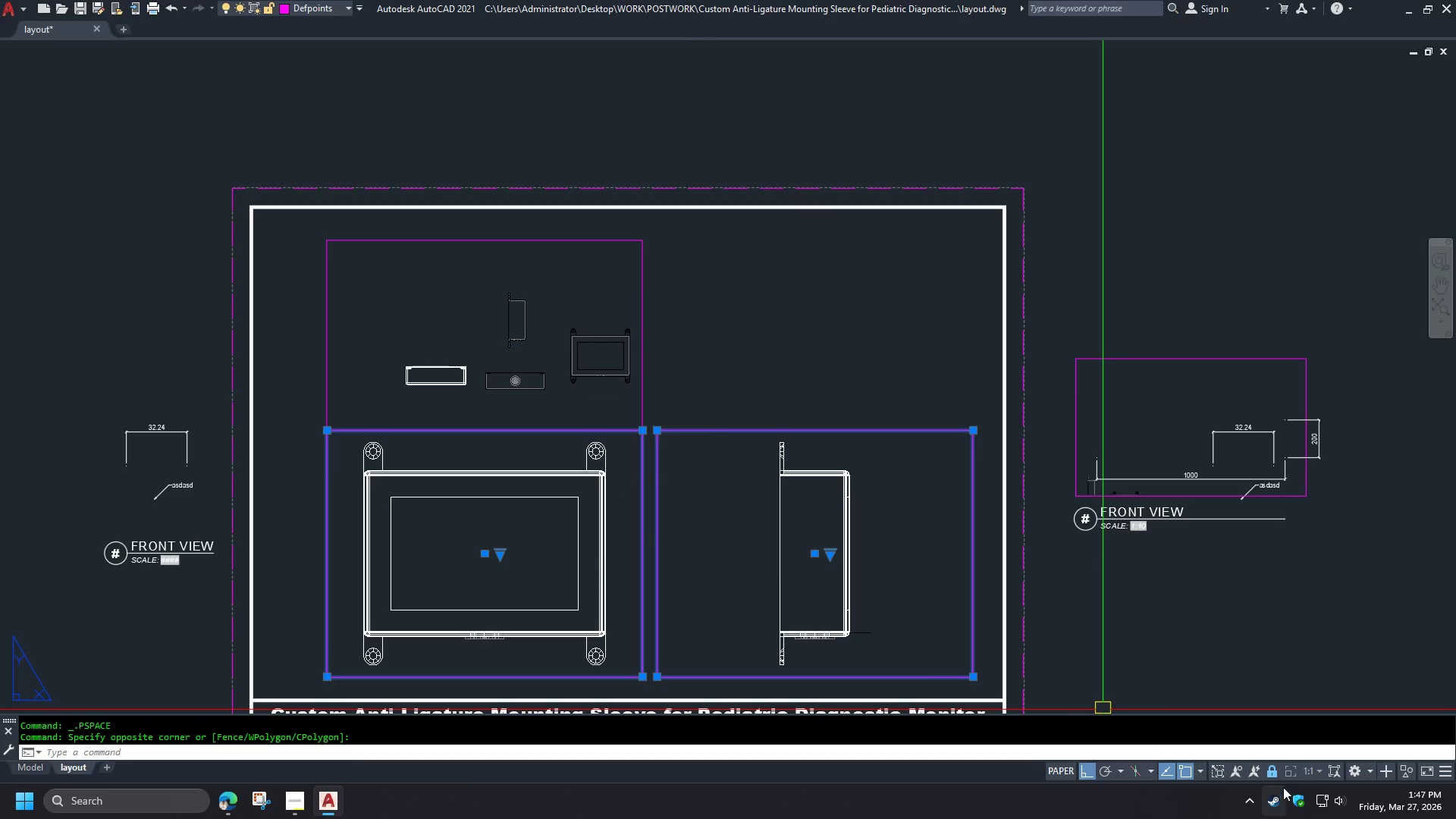 
left_click([1277, 771])
 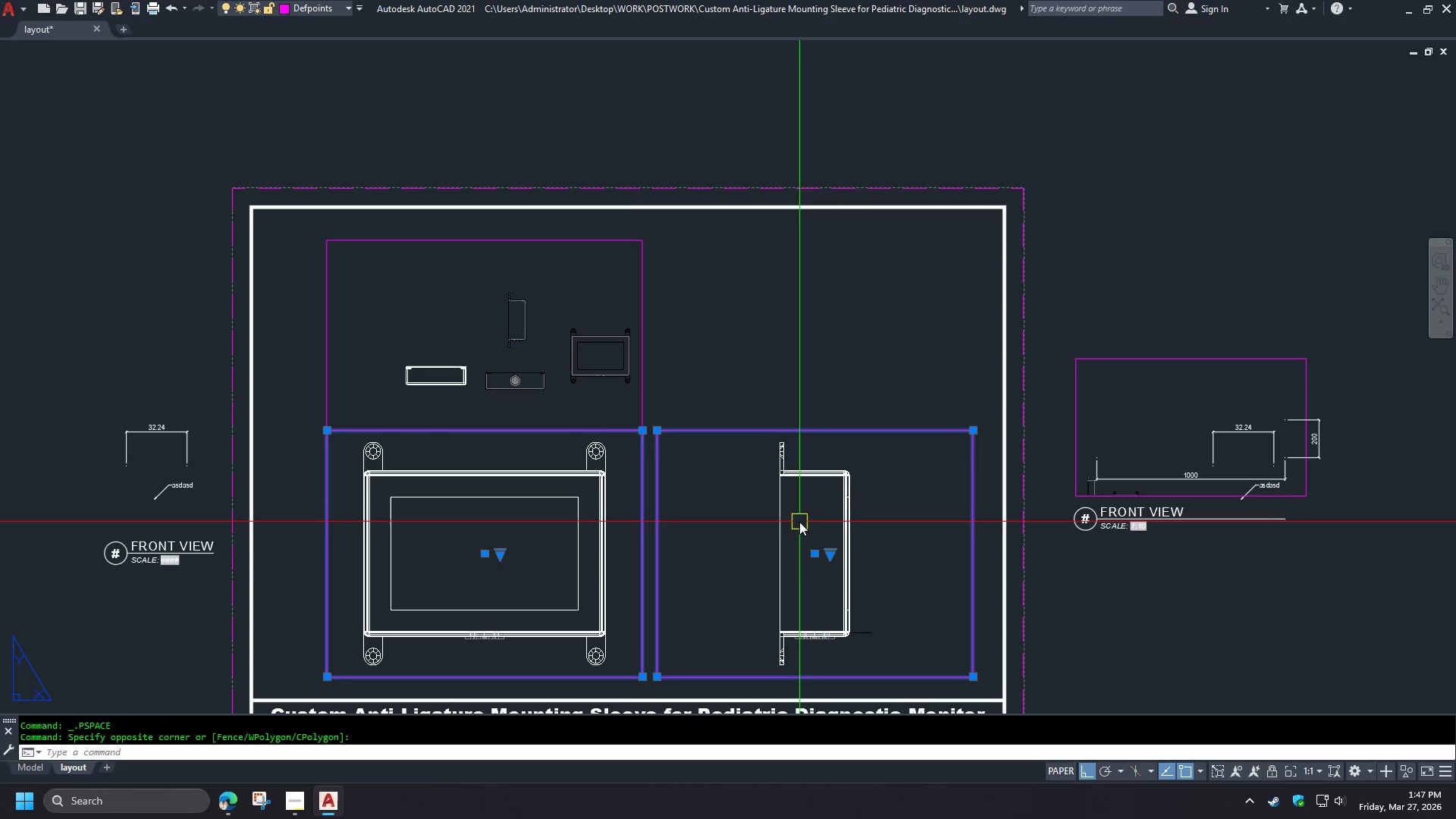 
key(Escape)
 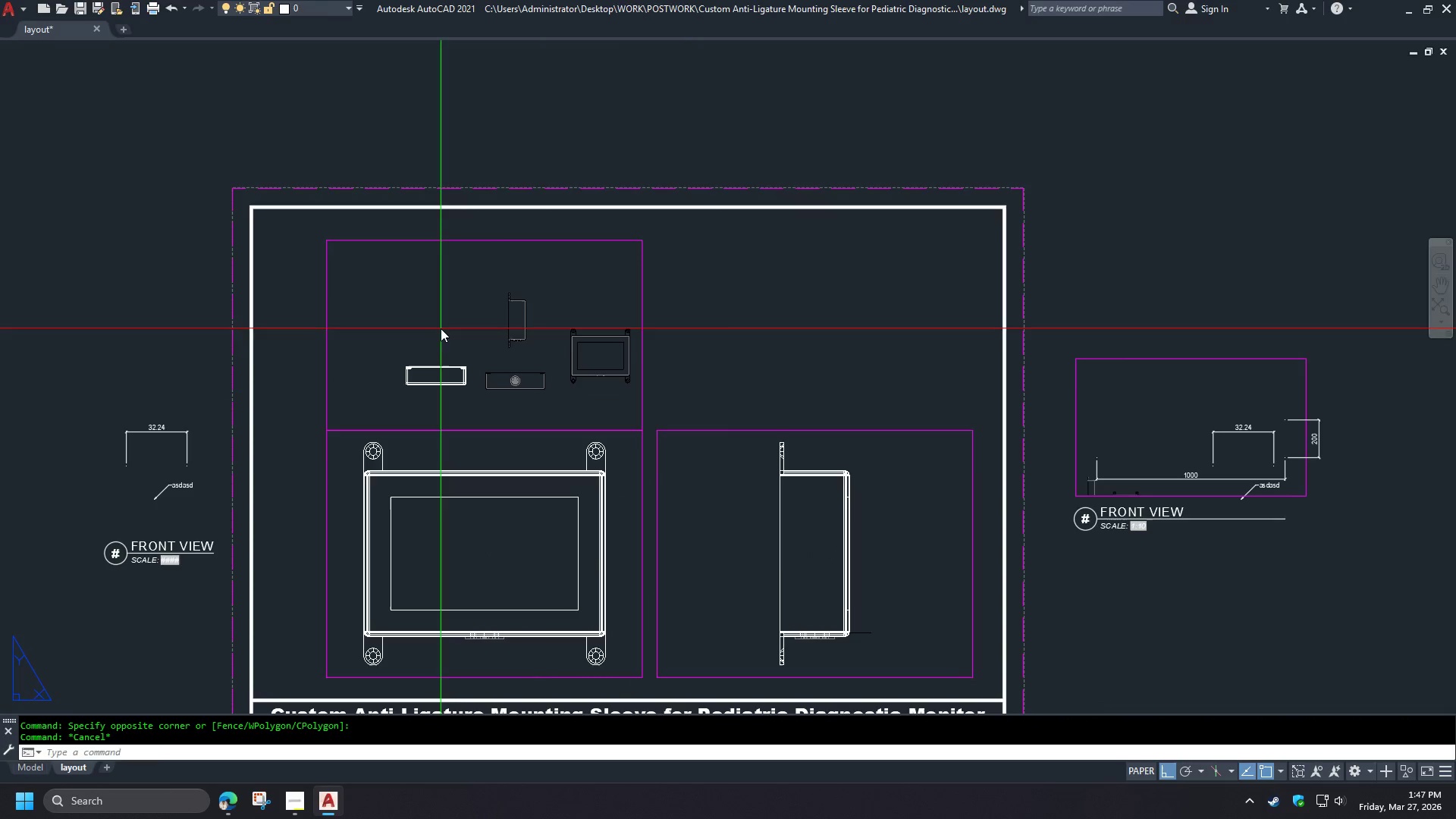 
double_click([441, 328])
 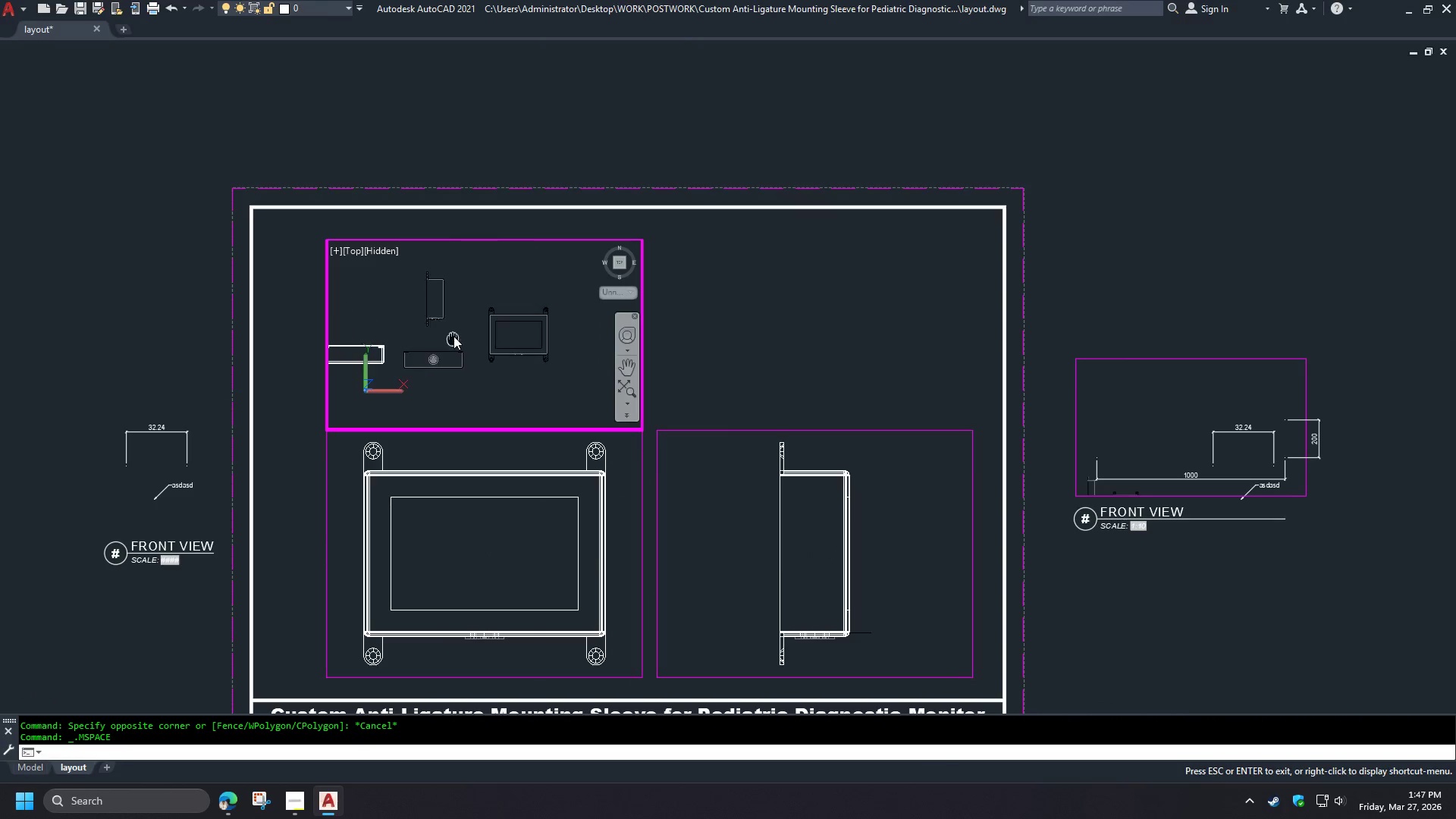 
key(Z)
 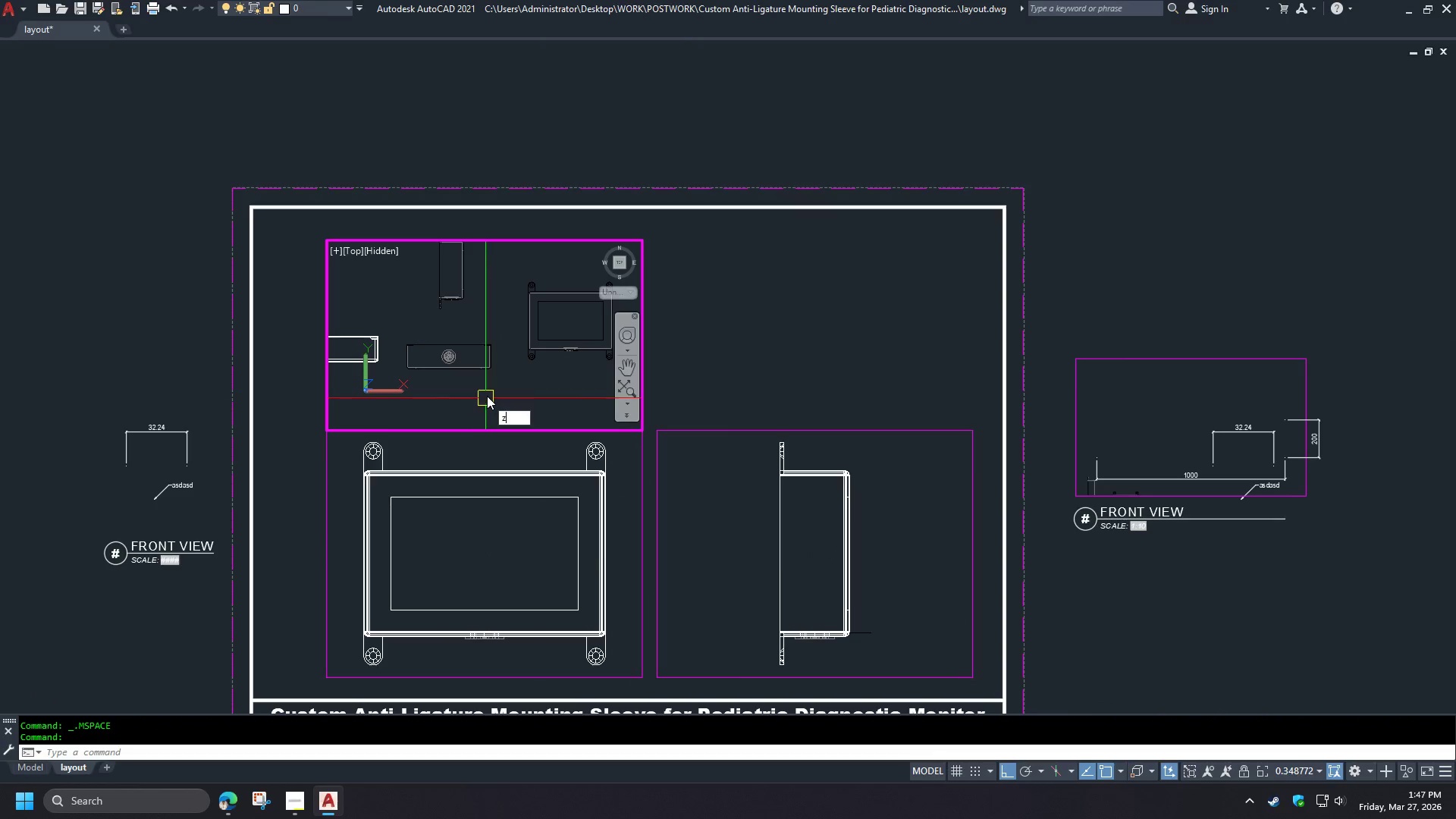 
scroll: coordinate [402, 368], scroll_direction: up, amount: 1.0
 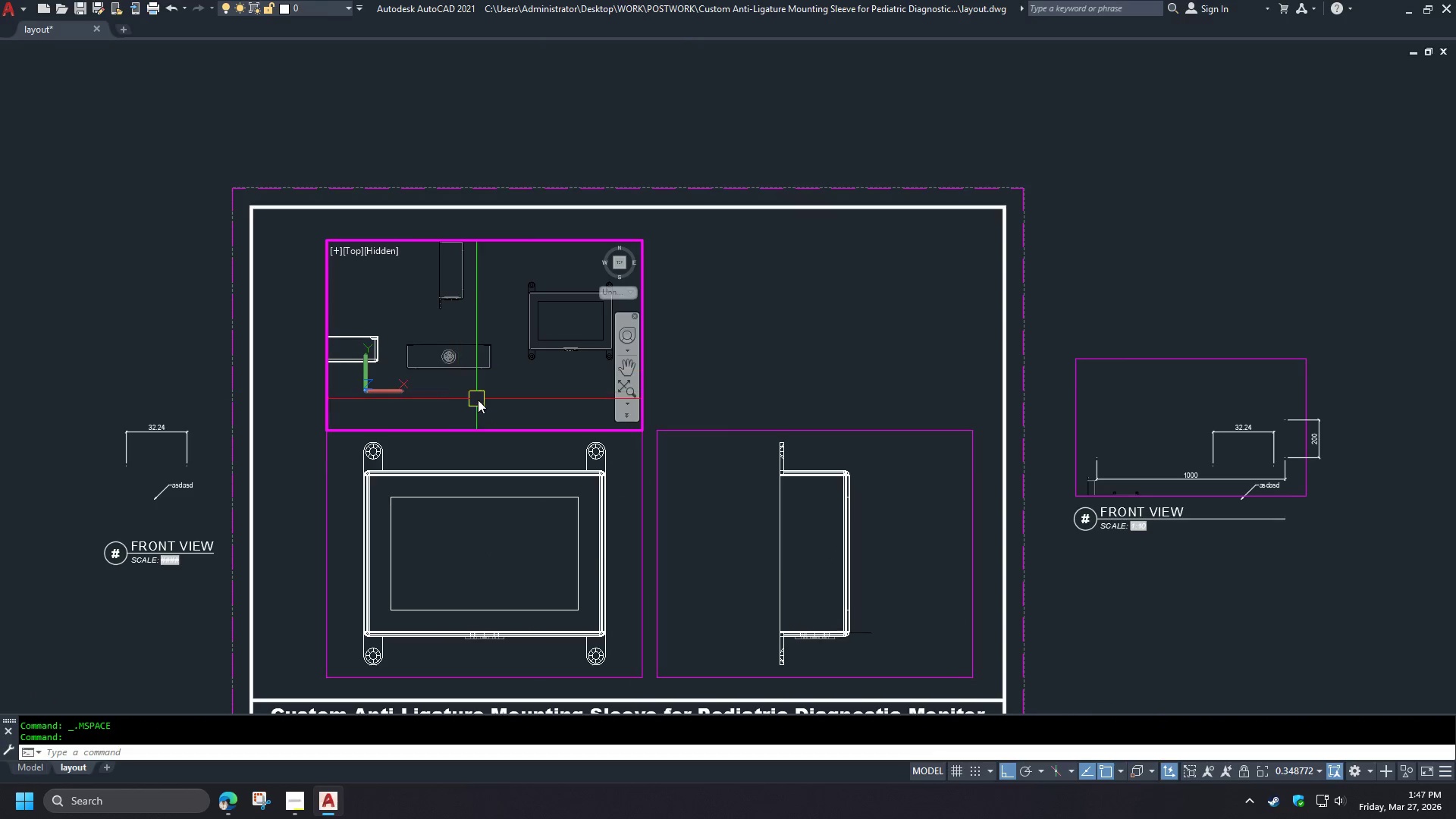 
key(Space)
 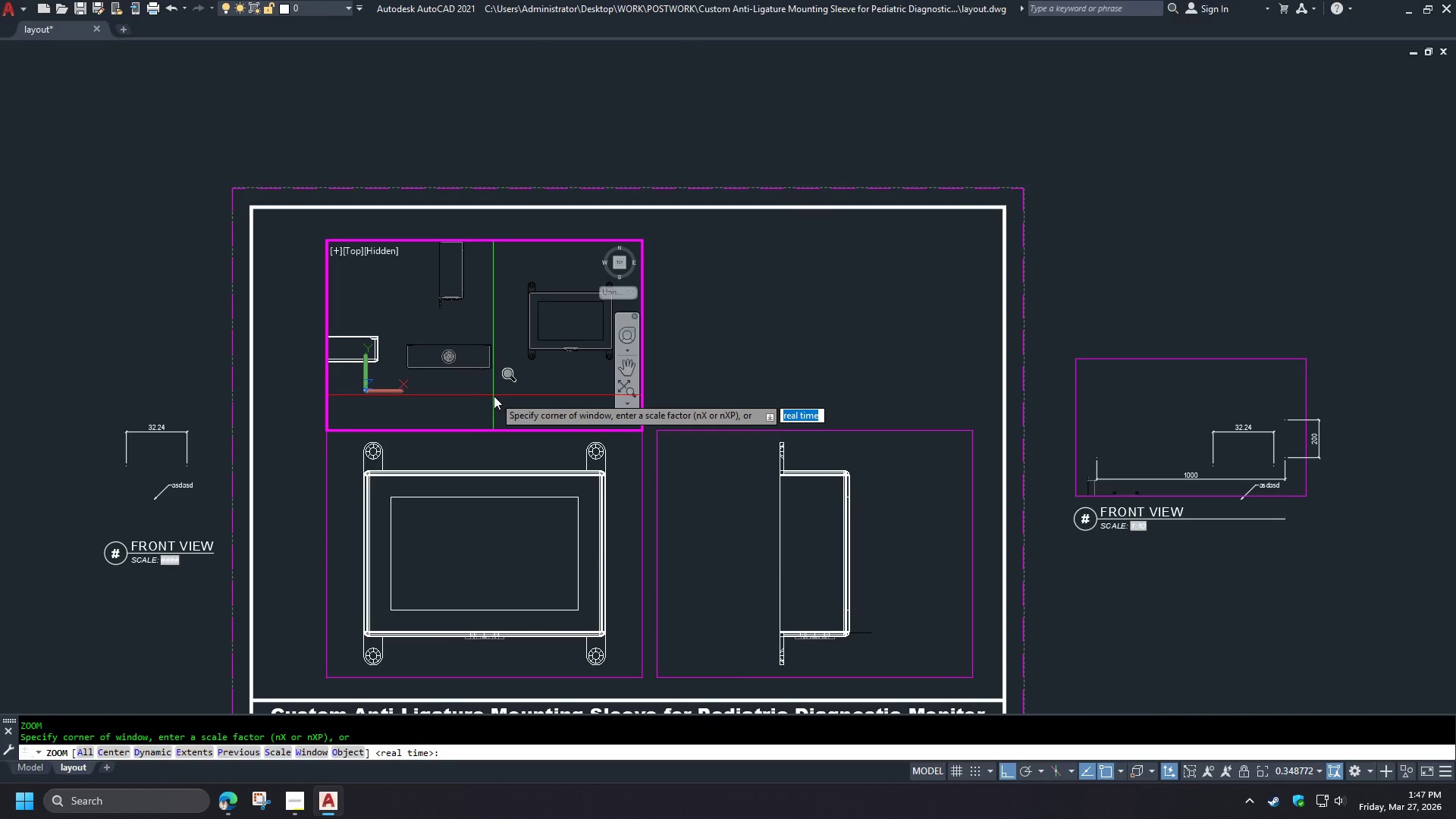 
key(O)
 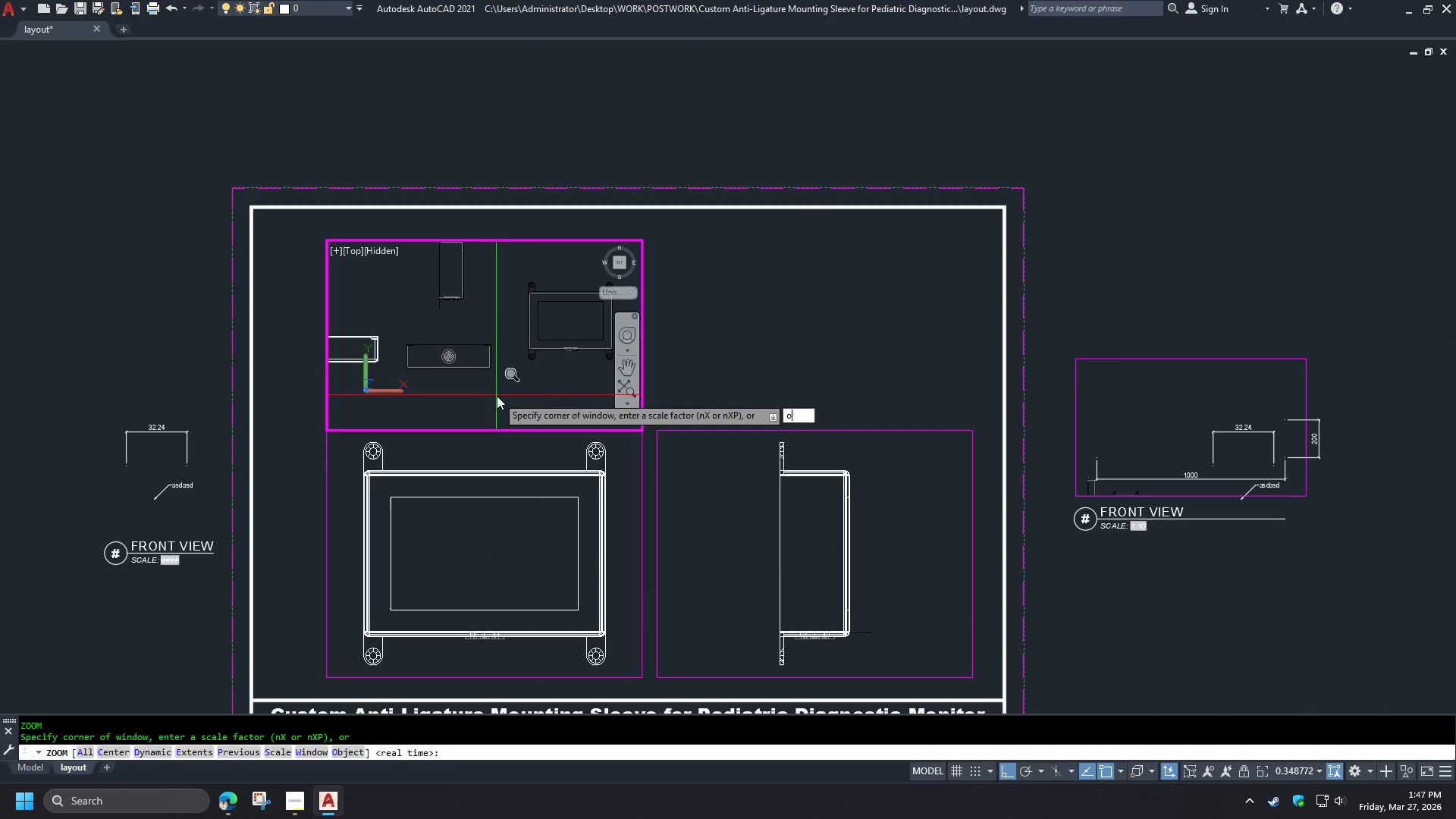 
key(Space)
 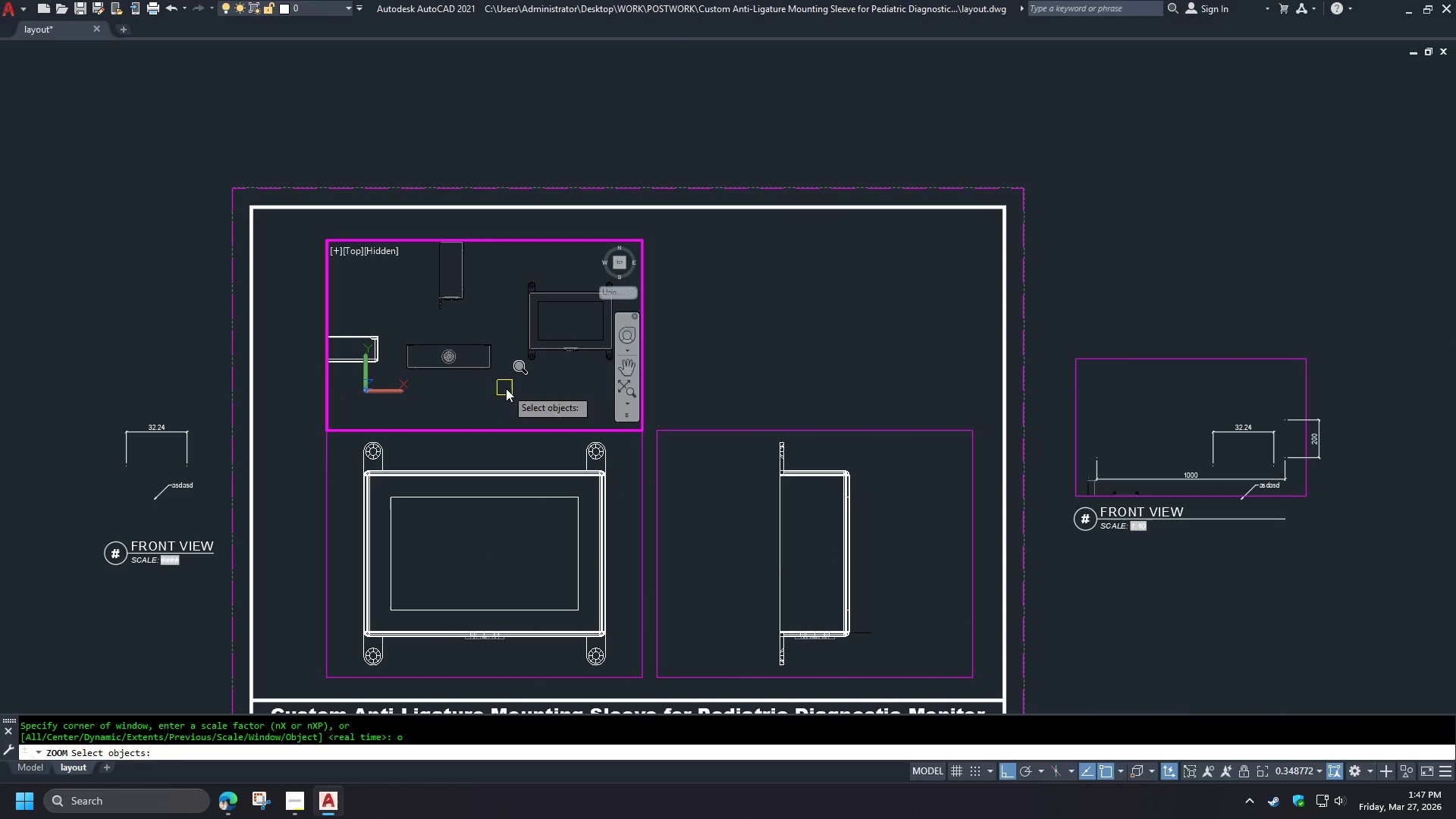 
left_click([513, 389])
 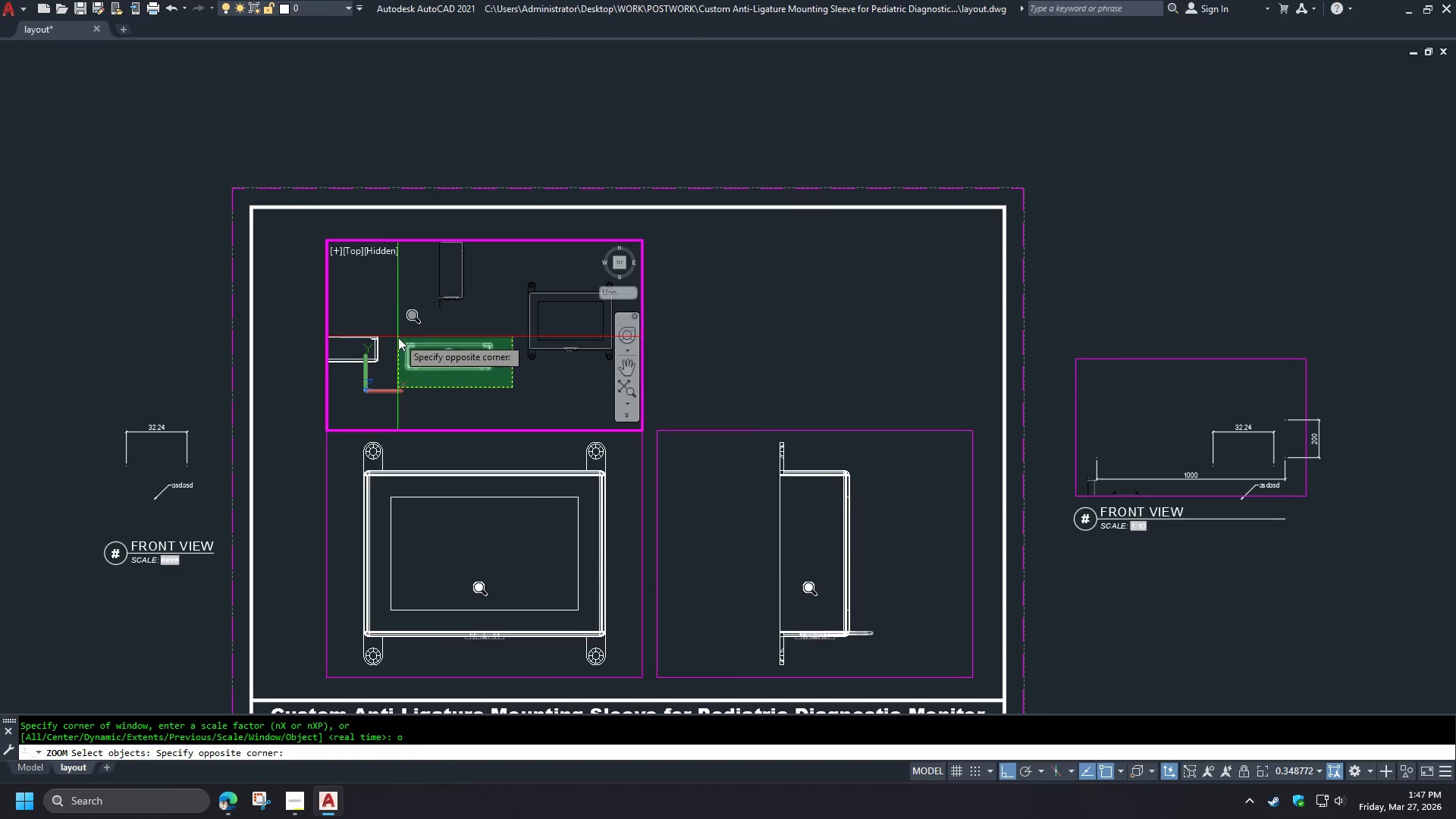 
left_click([393, 333])
 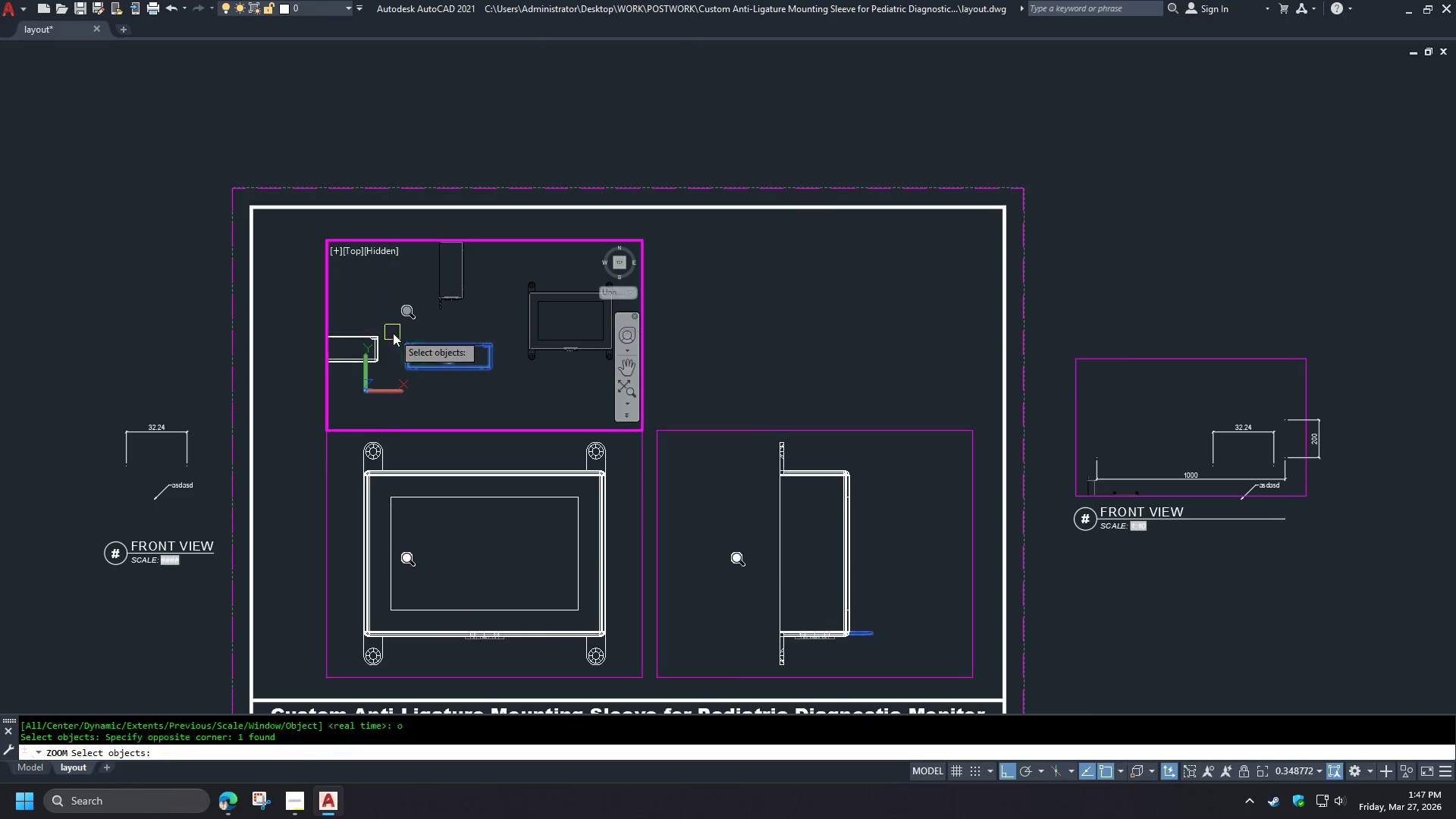 
key(Space)
 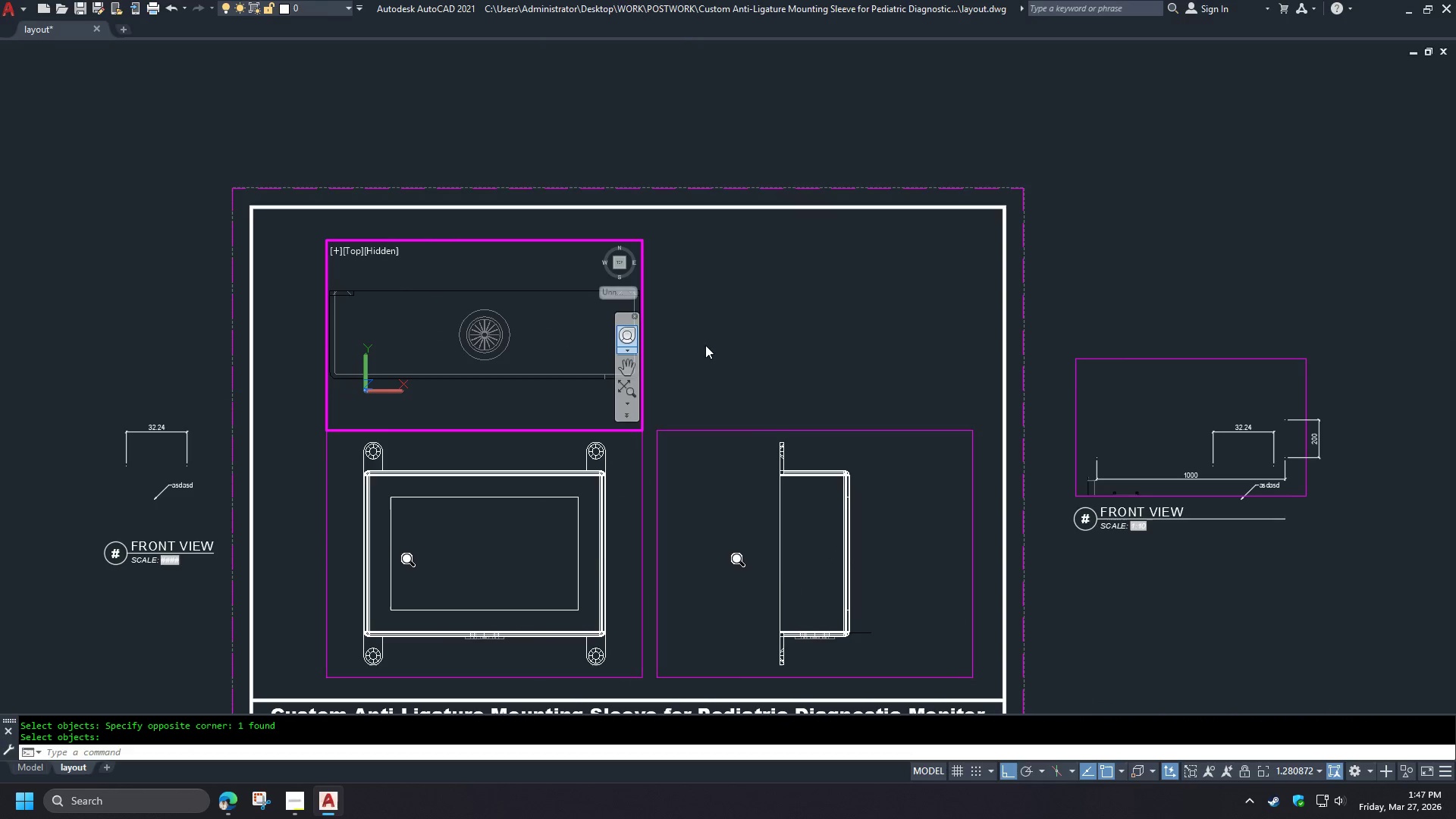 
double_click([712, 347])
 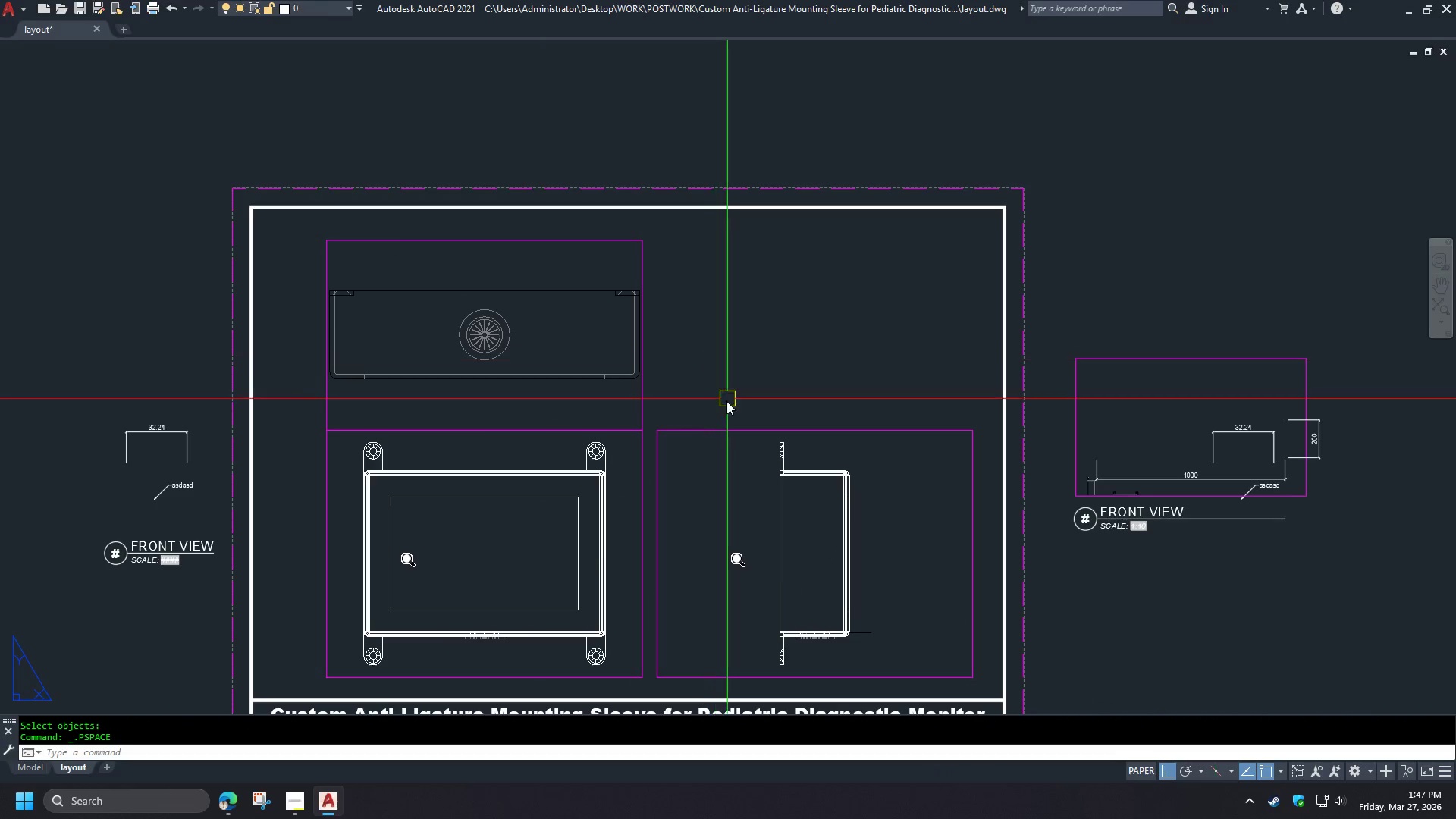 
type(ma )
 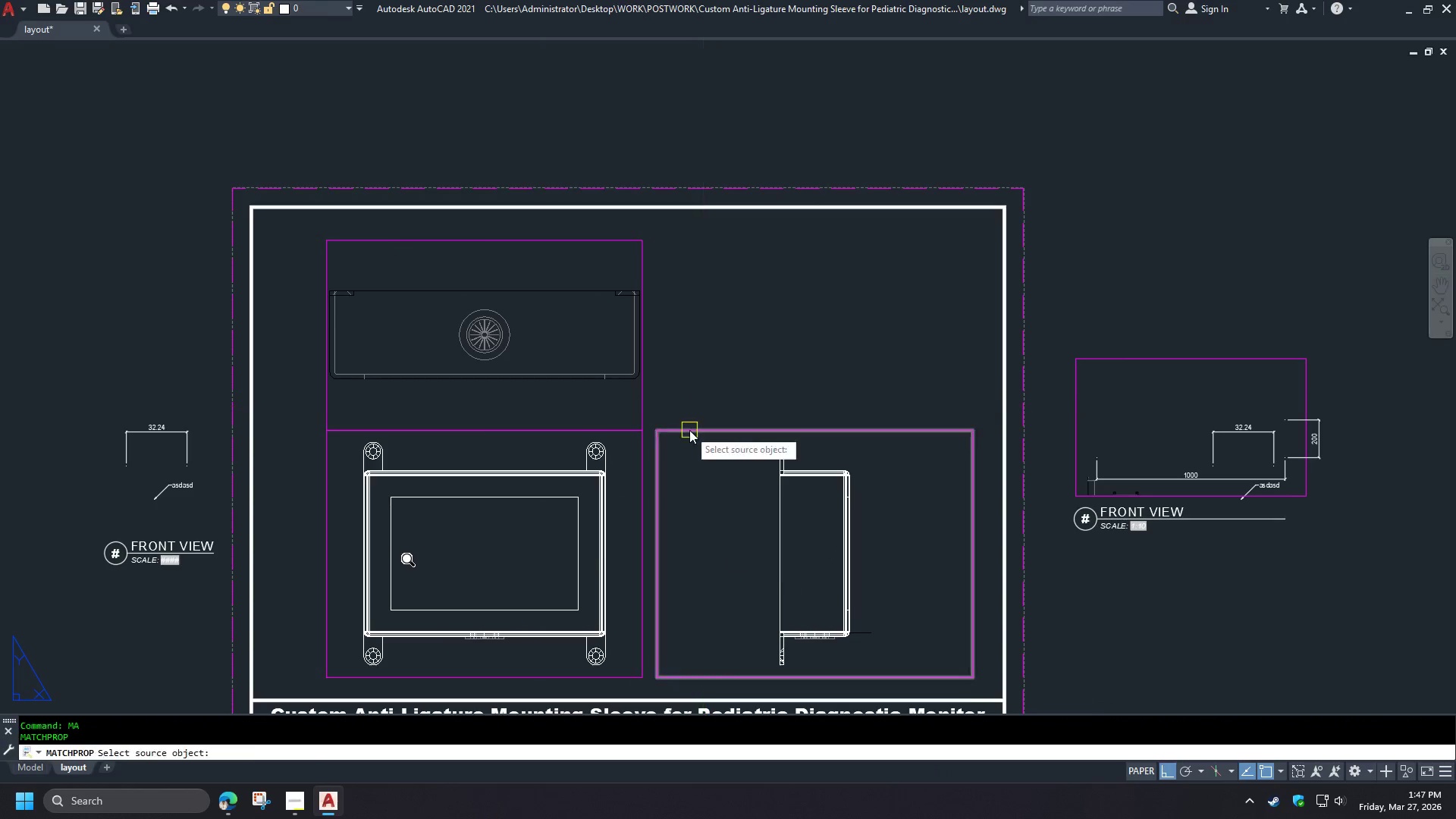 
left_click([689, 430])
 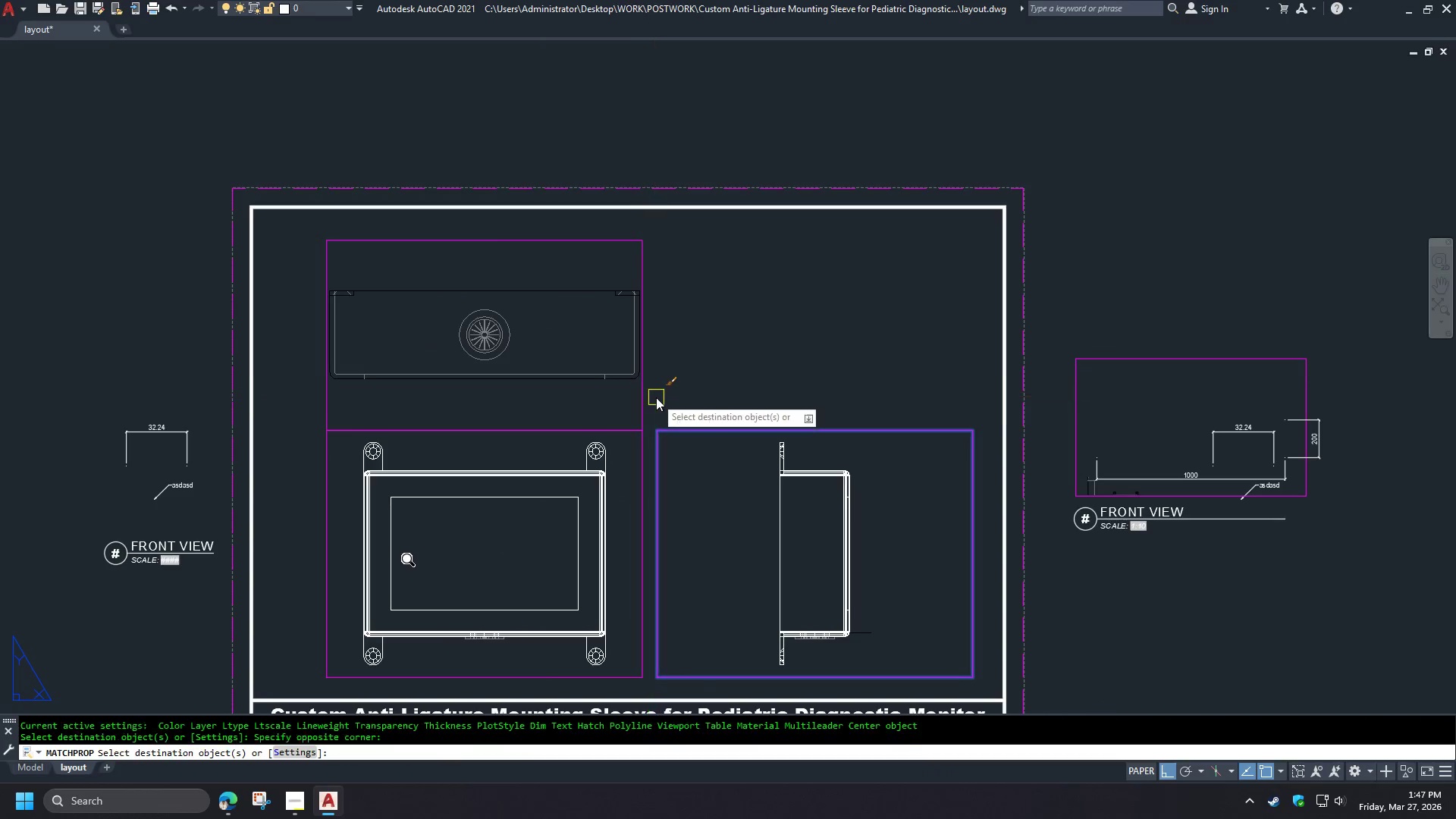 
double_click([642, 393])
 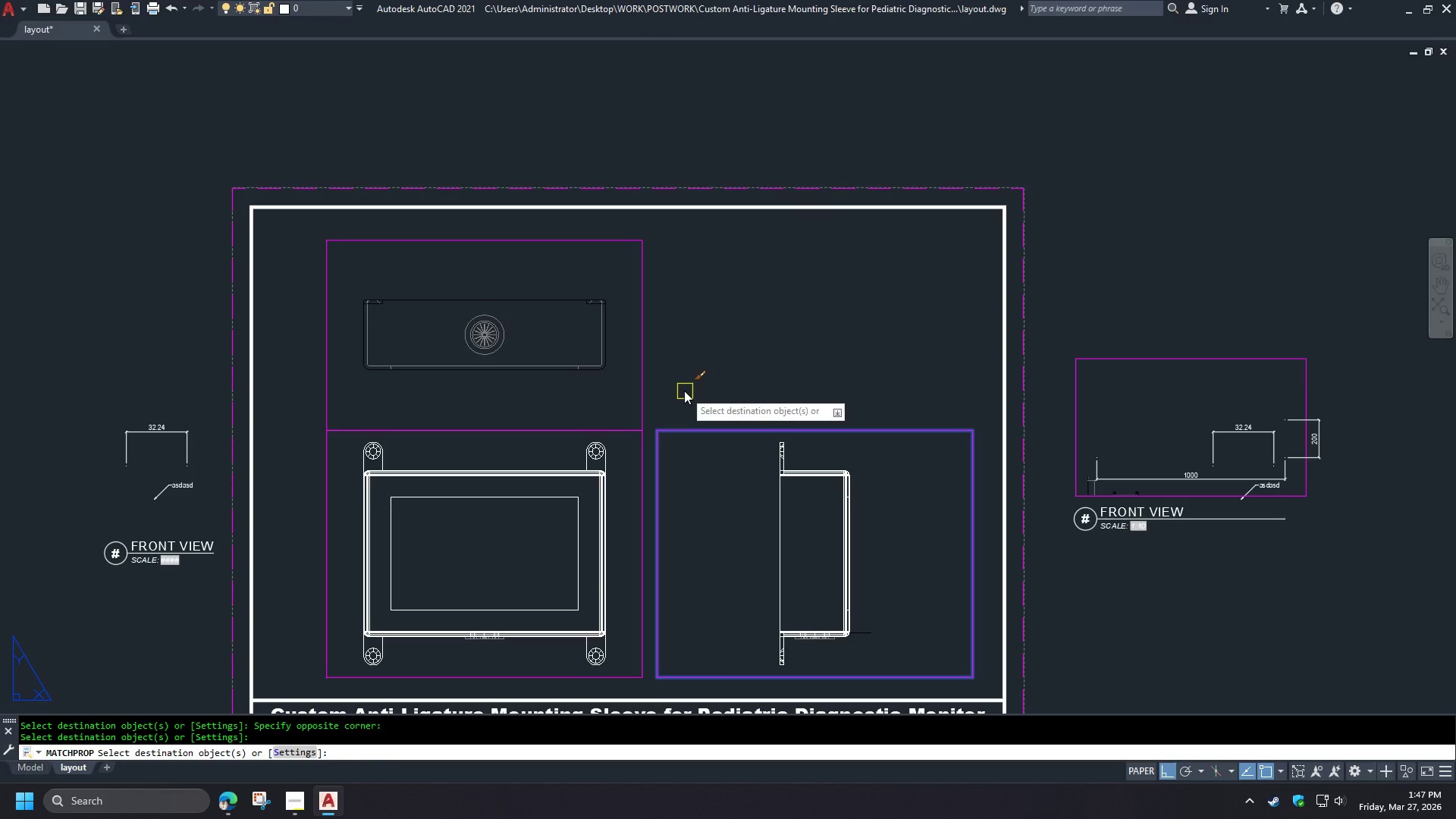 
key(Space)
 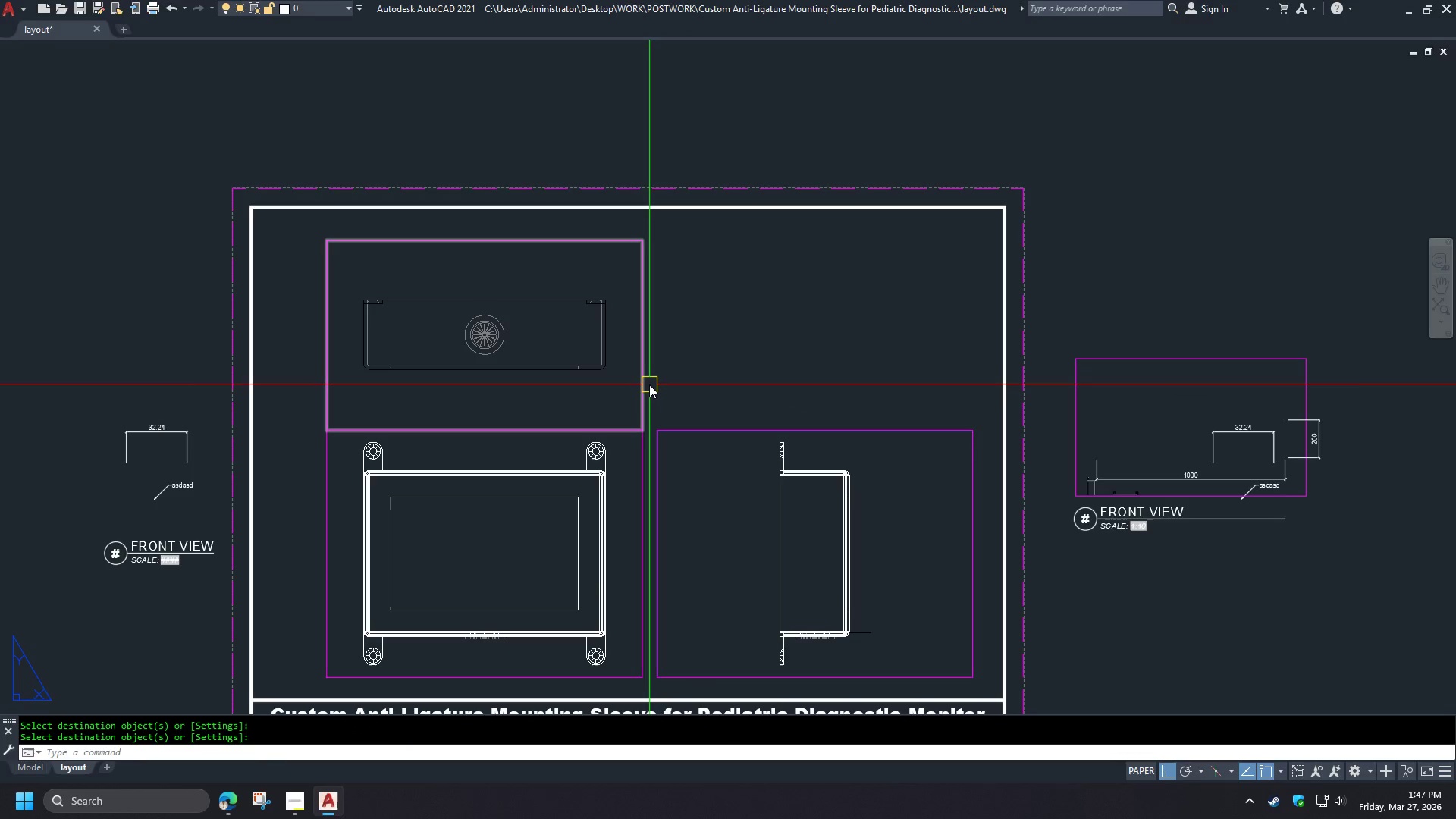 
left_click([645, 383])
 